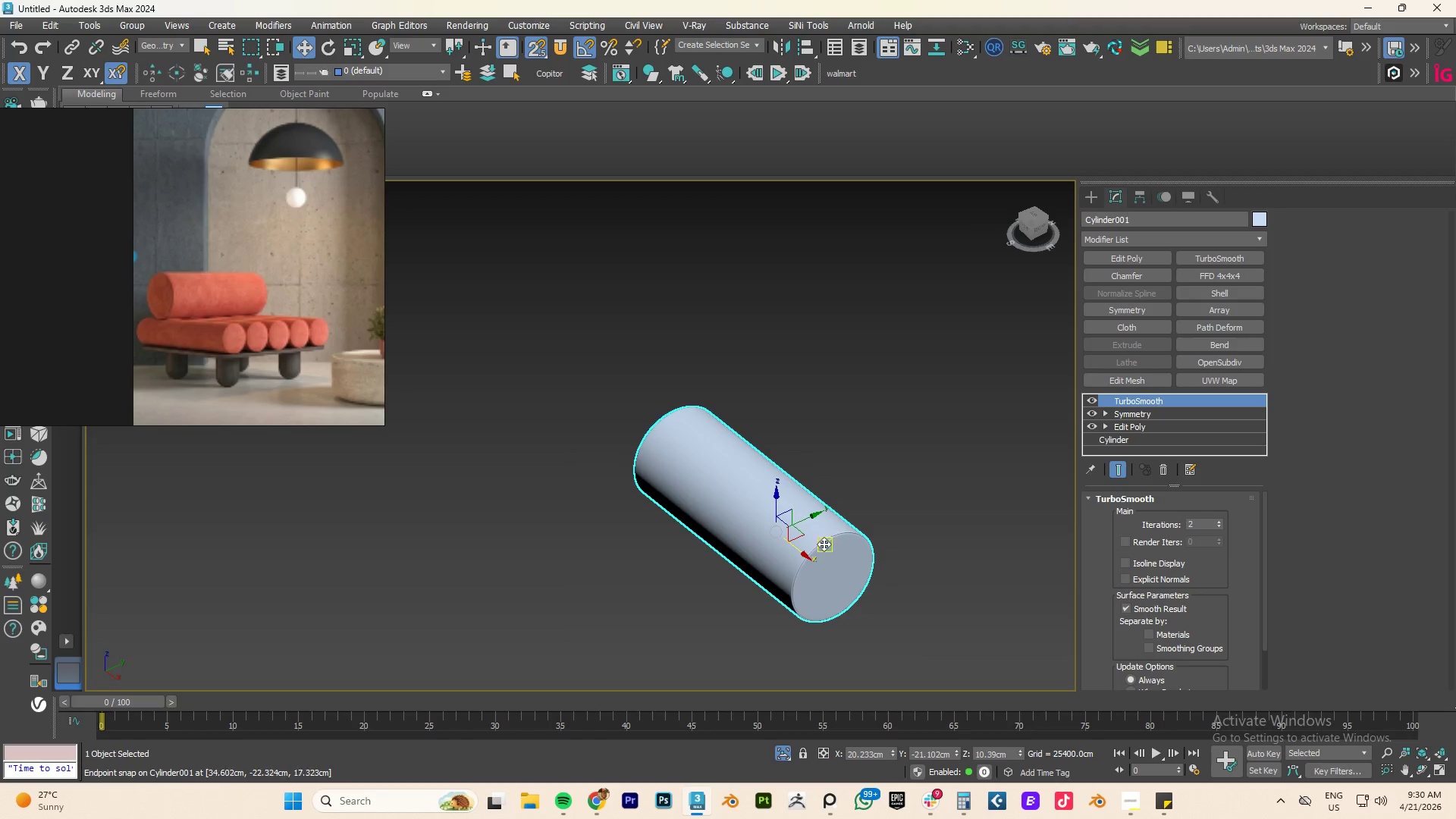 
scroll: coordinate [820, 546], scroll_direction: up, amount: 4.0
 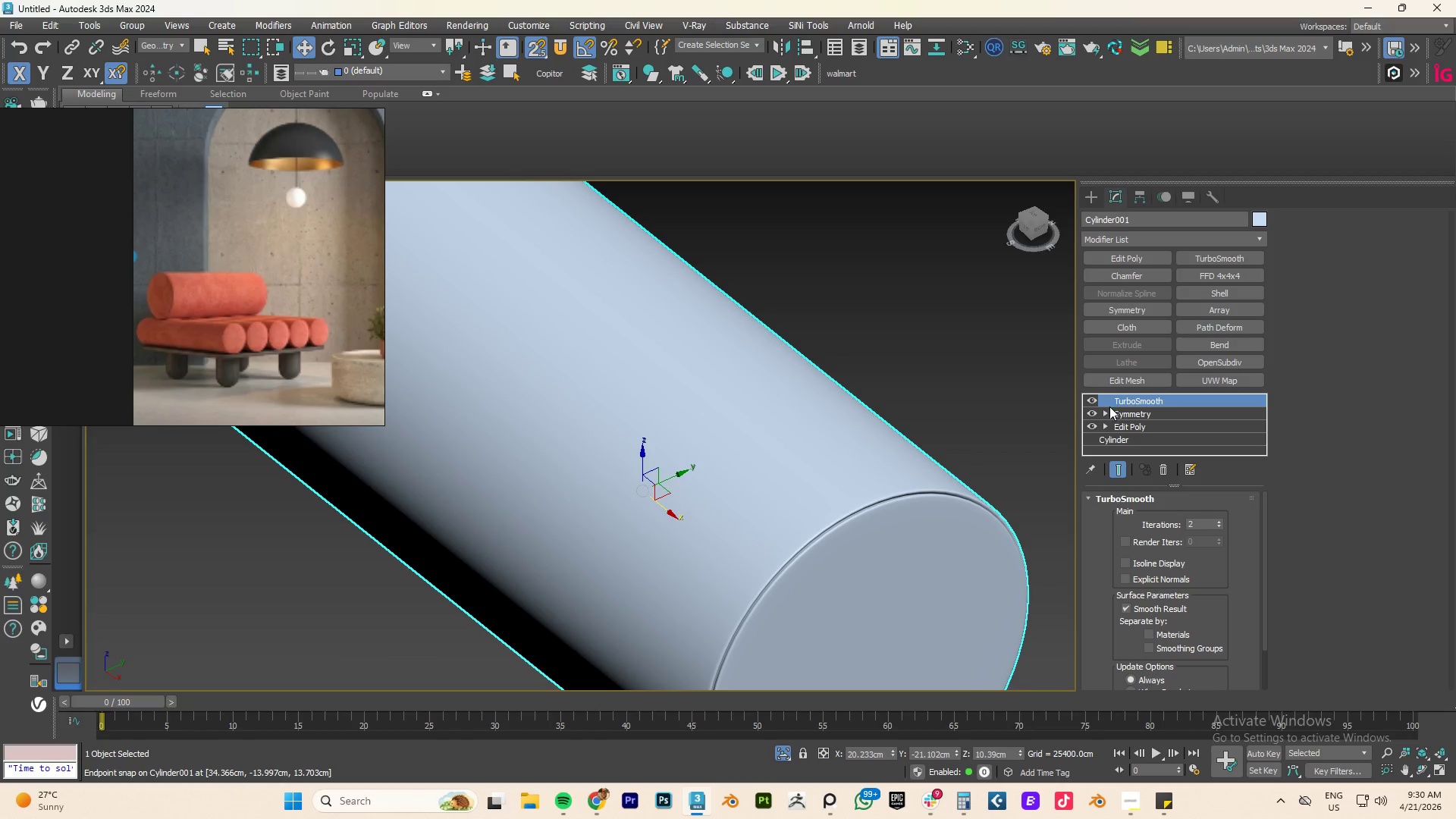 
wait(7.23)
 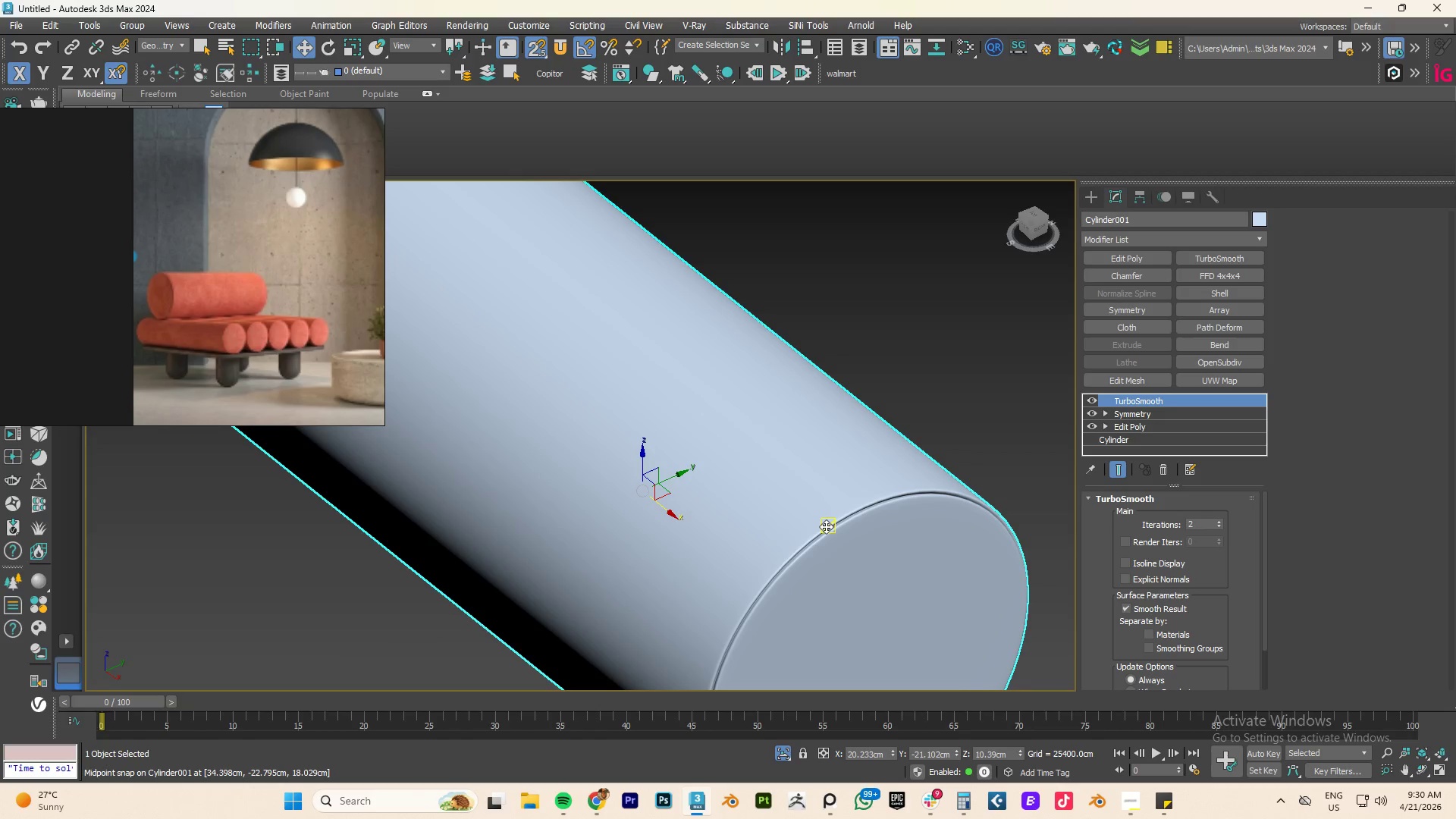 
double_click([1129, 413])
 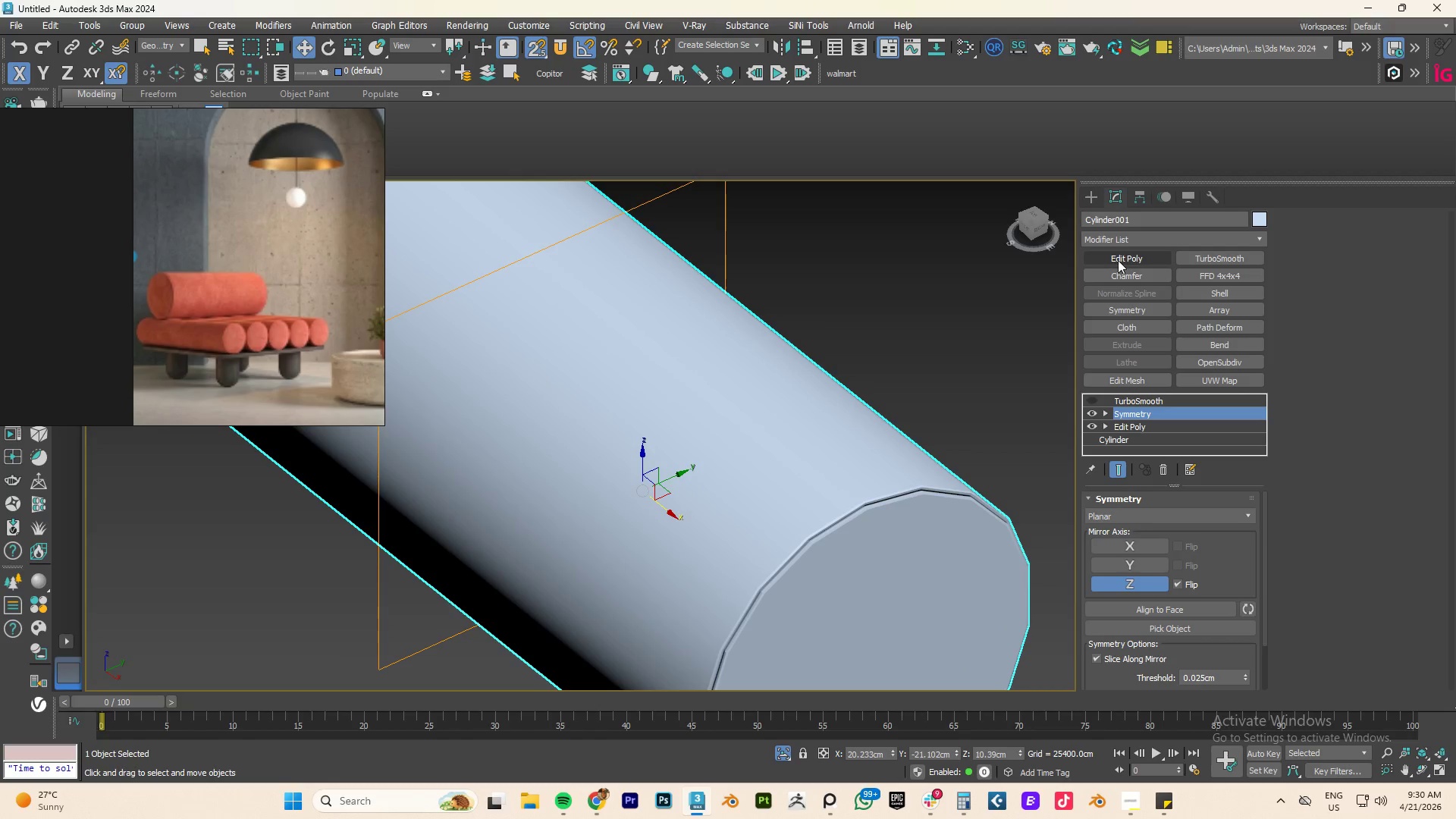 
left_click([1119, 261])
 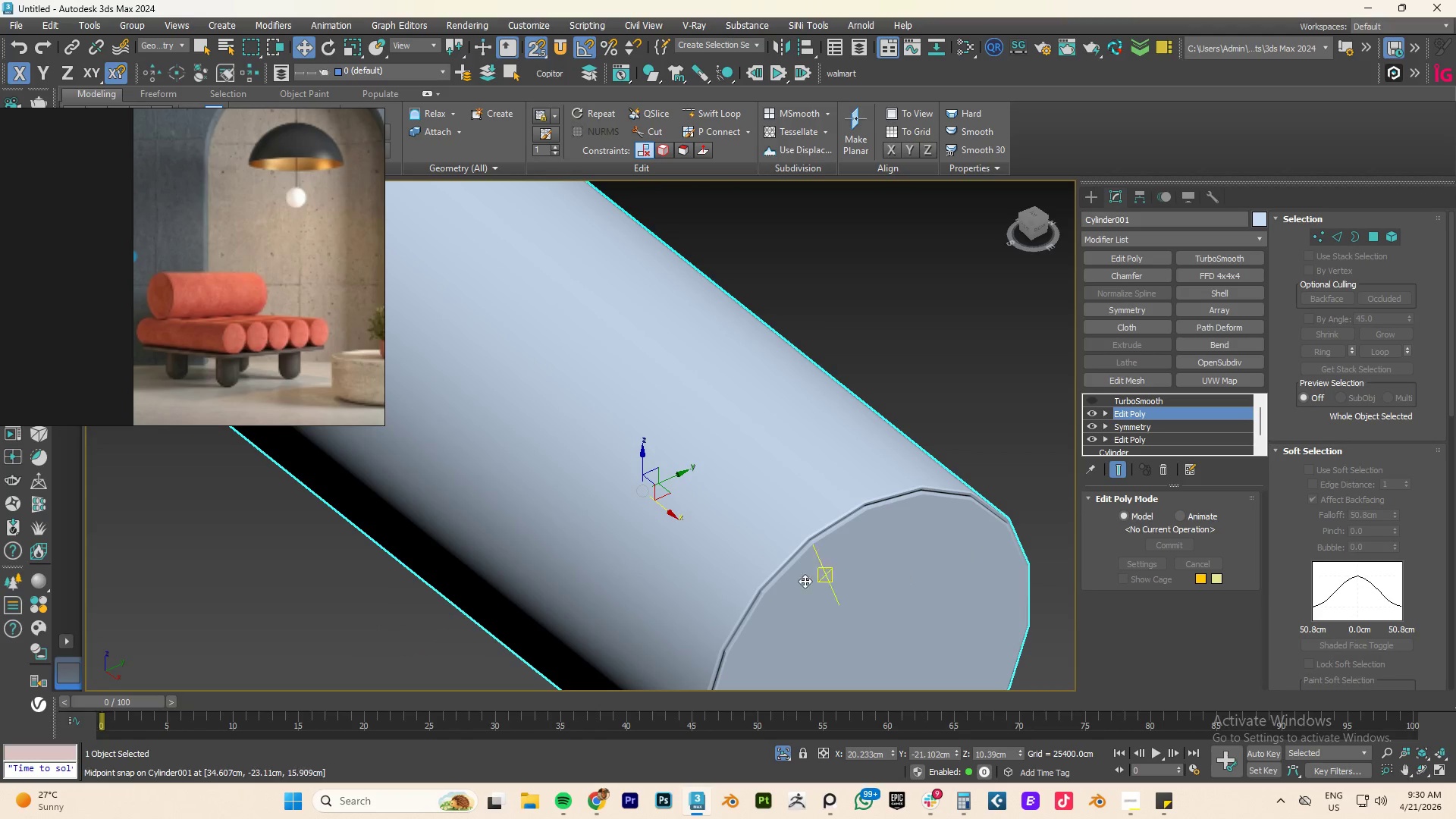 
key(F4)
 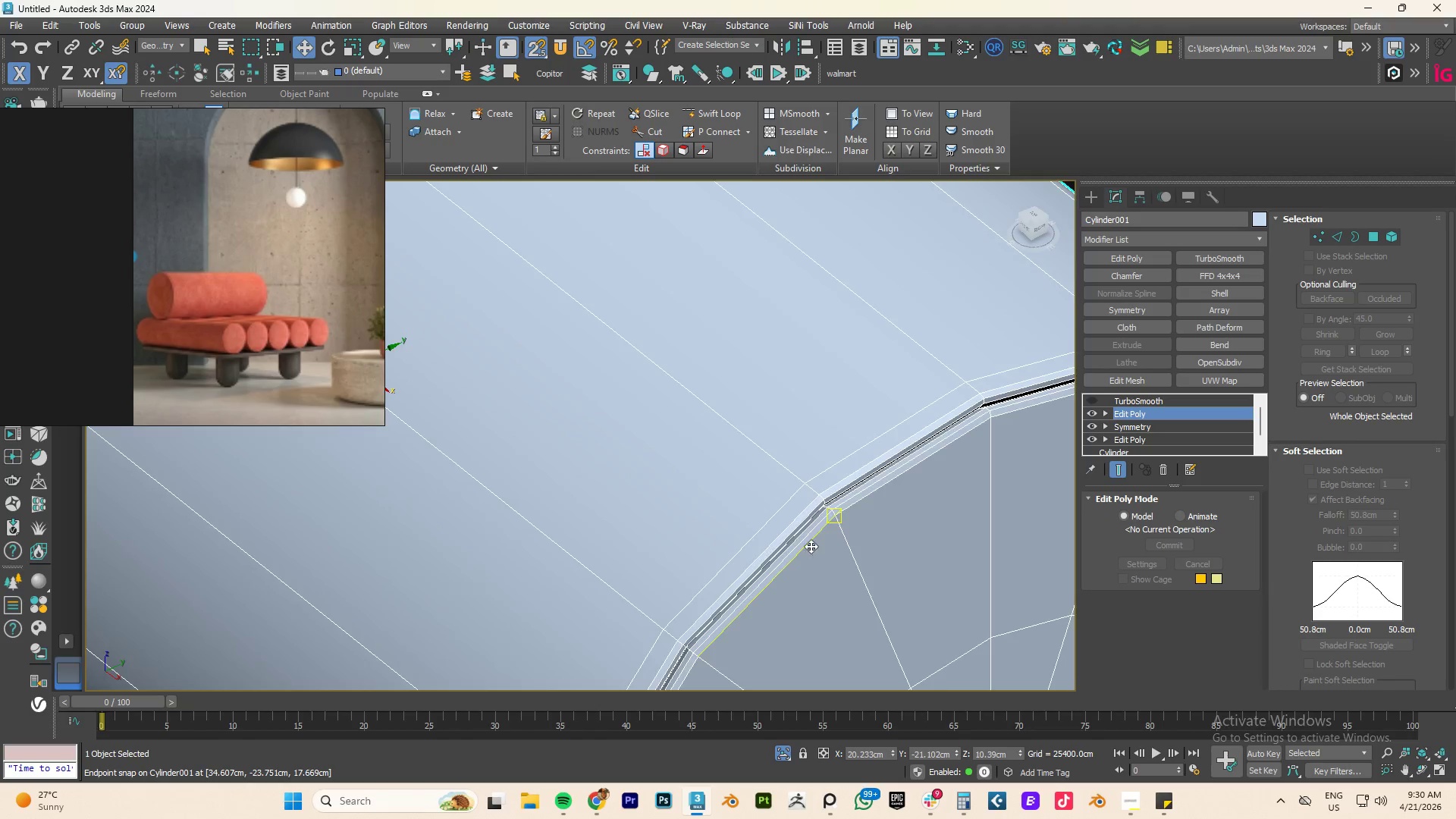 
scroll: coordinate [811, 545], scroll_direction: up, amount: 5.0
 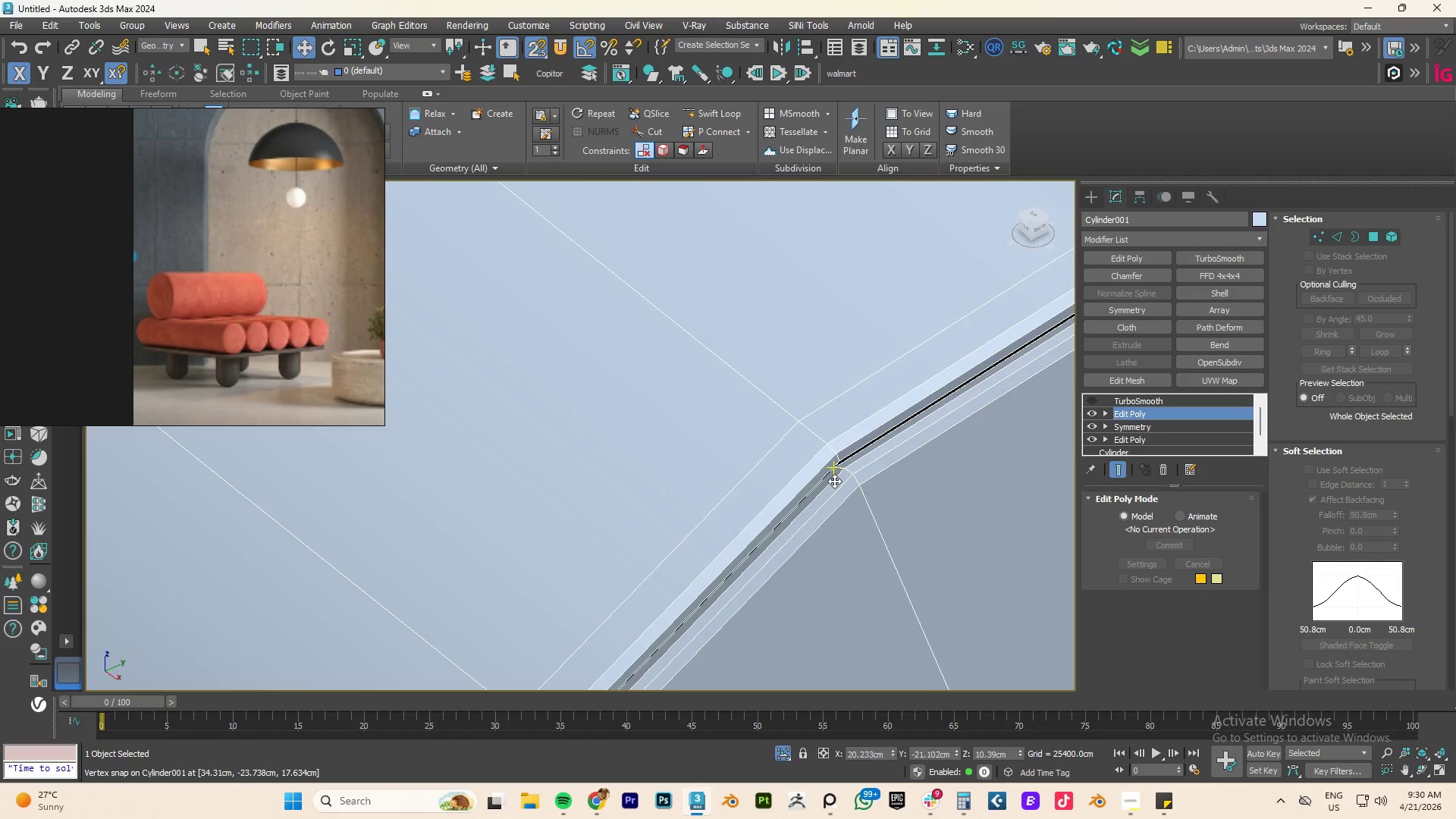 
key(2)
 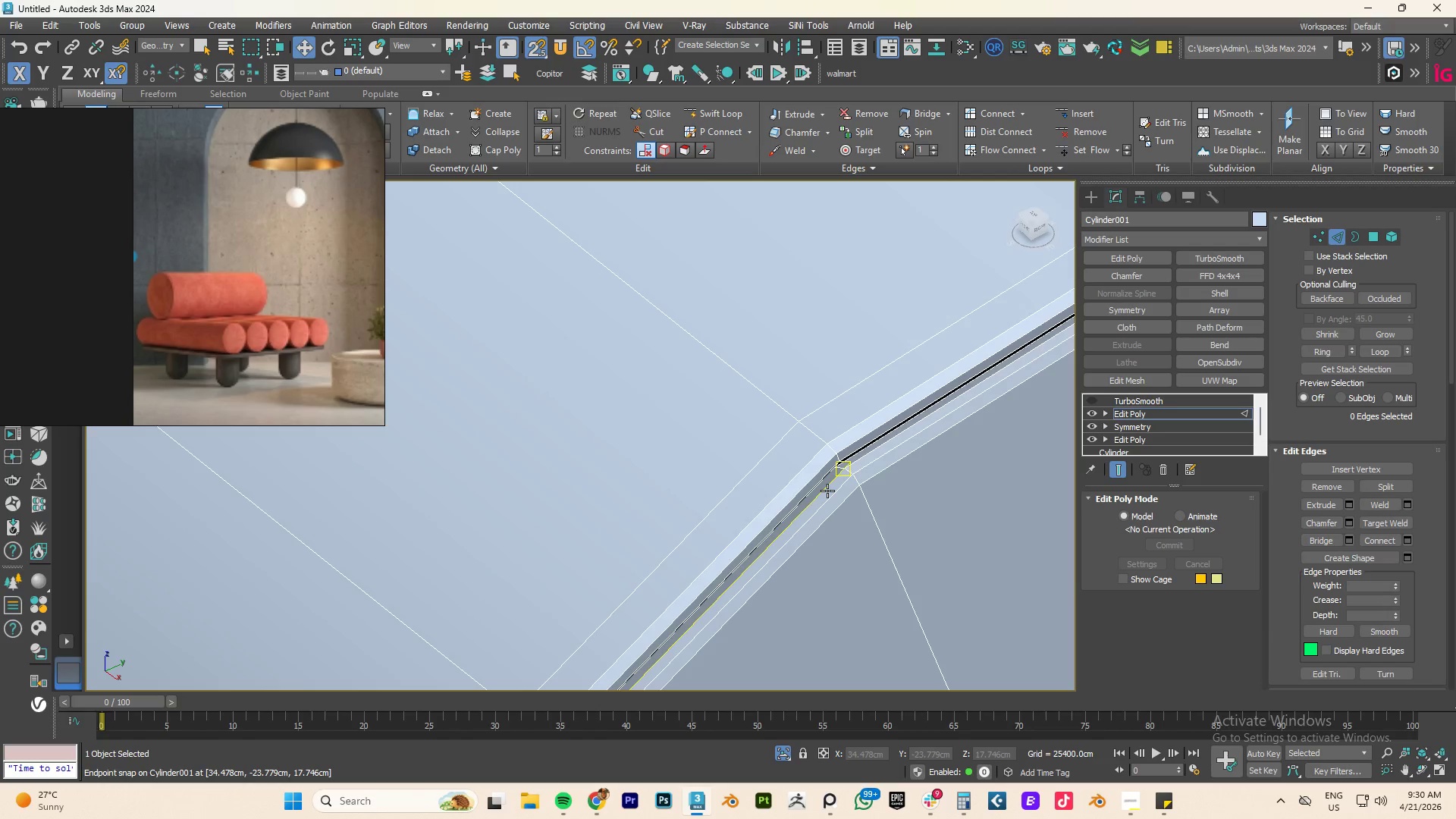 
double_click([827, 491])
 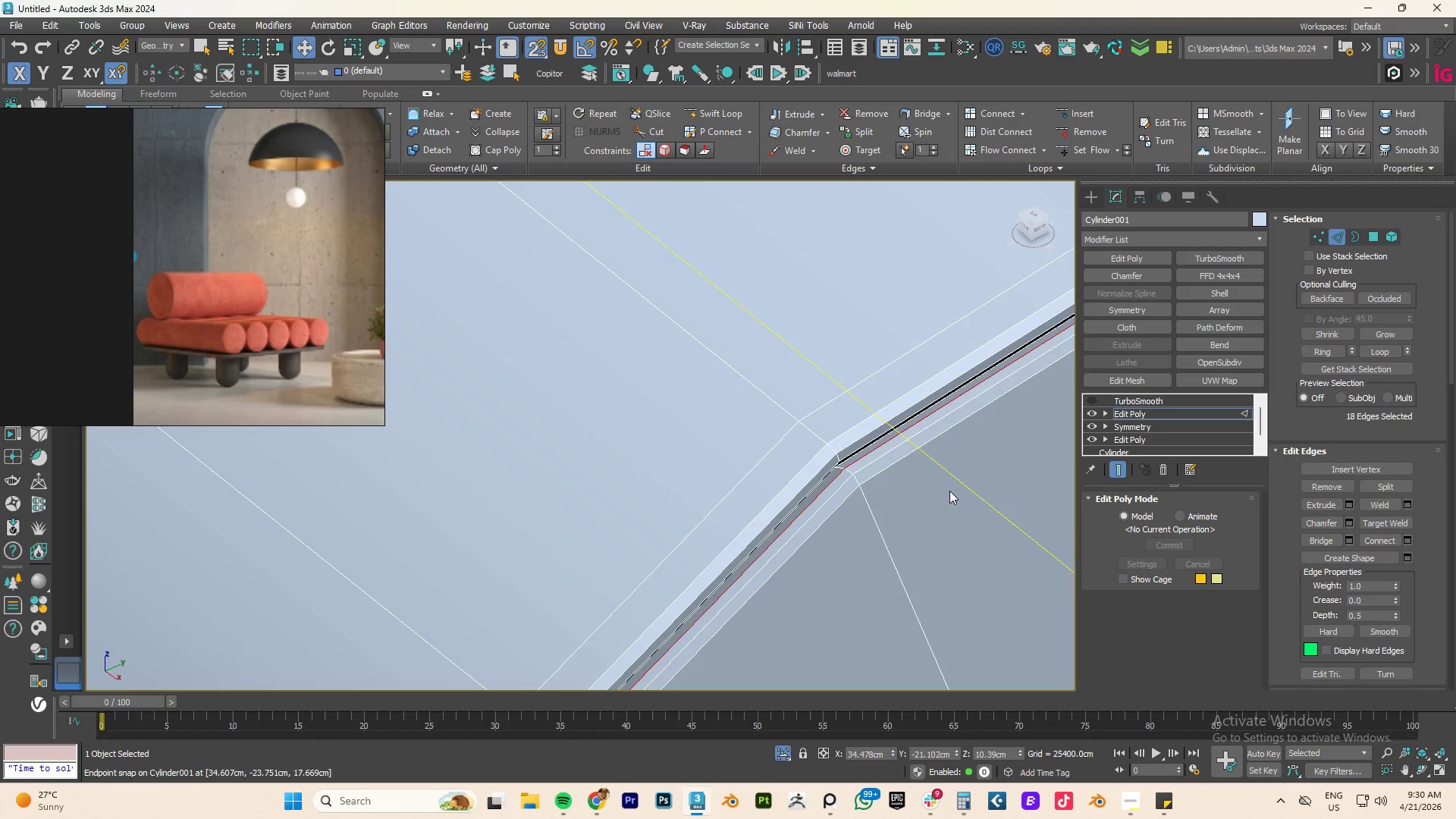 
scroll: coordinate [927, 504], scroll_direction: down, amount: 5.0
 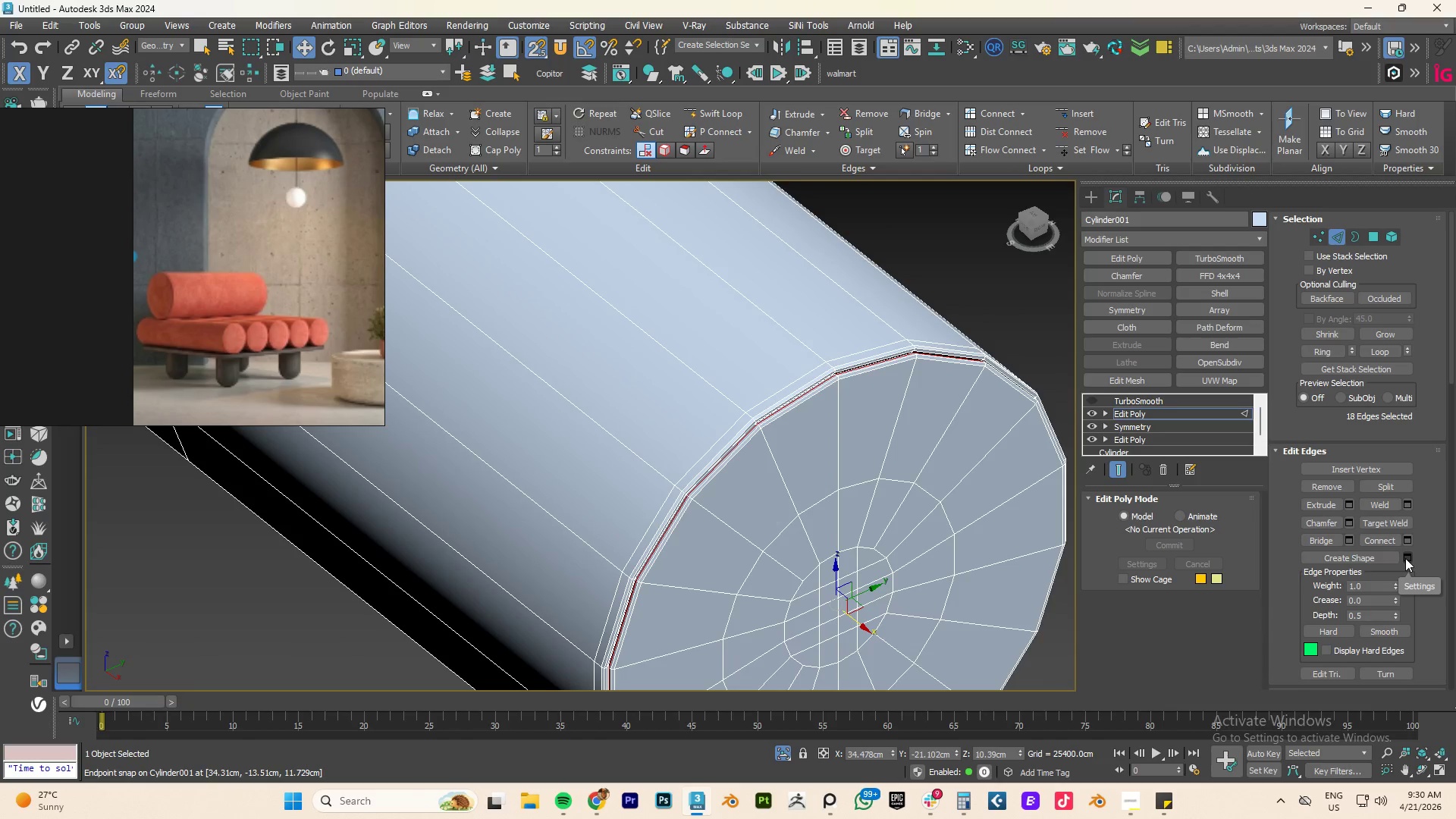 
left_click([1408, 557])
 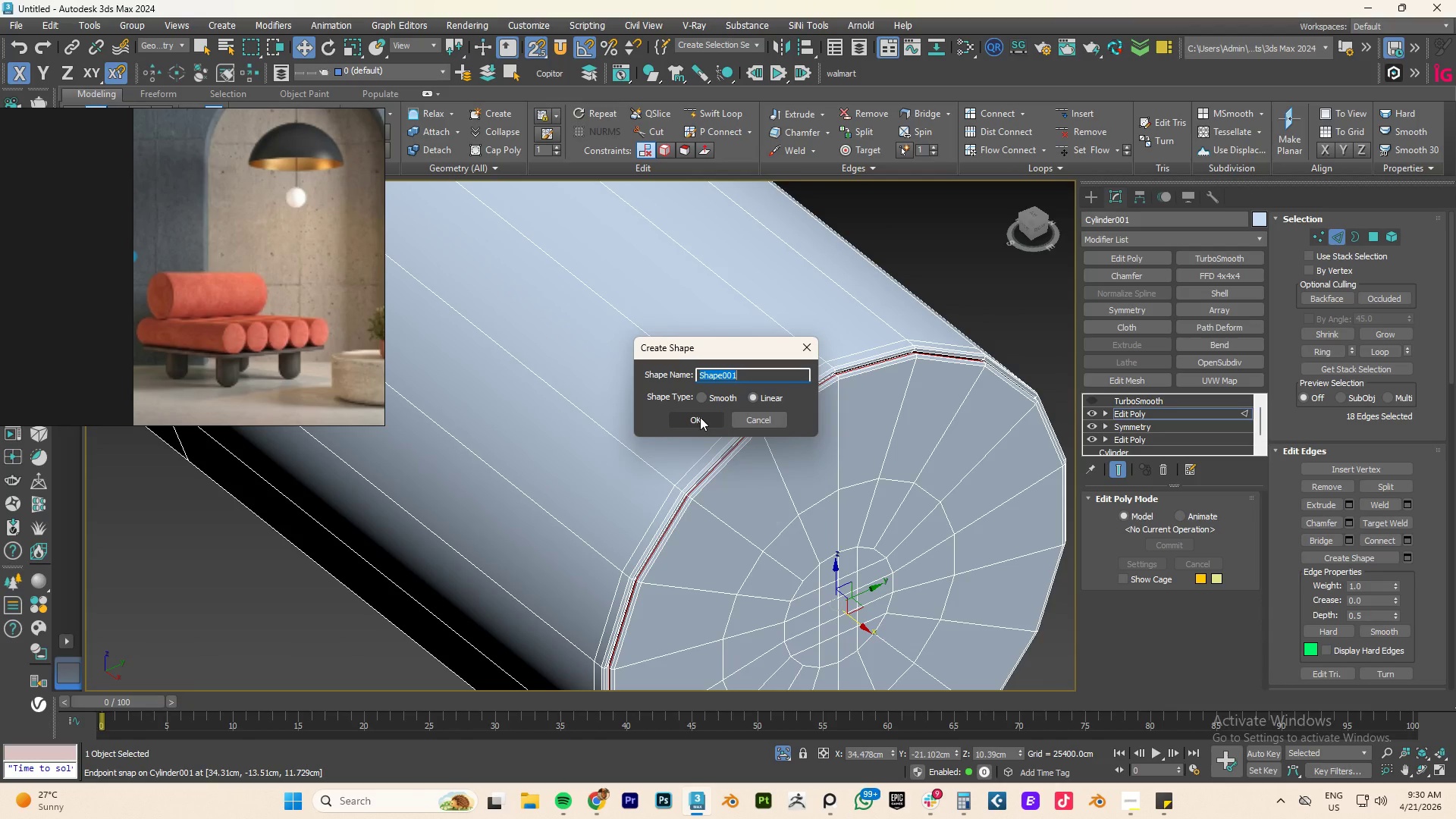 
left_click([700, 417])
 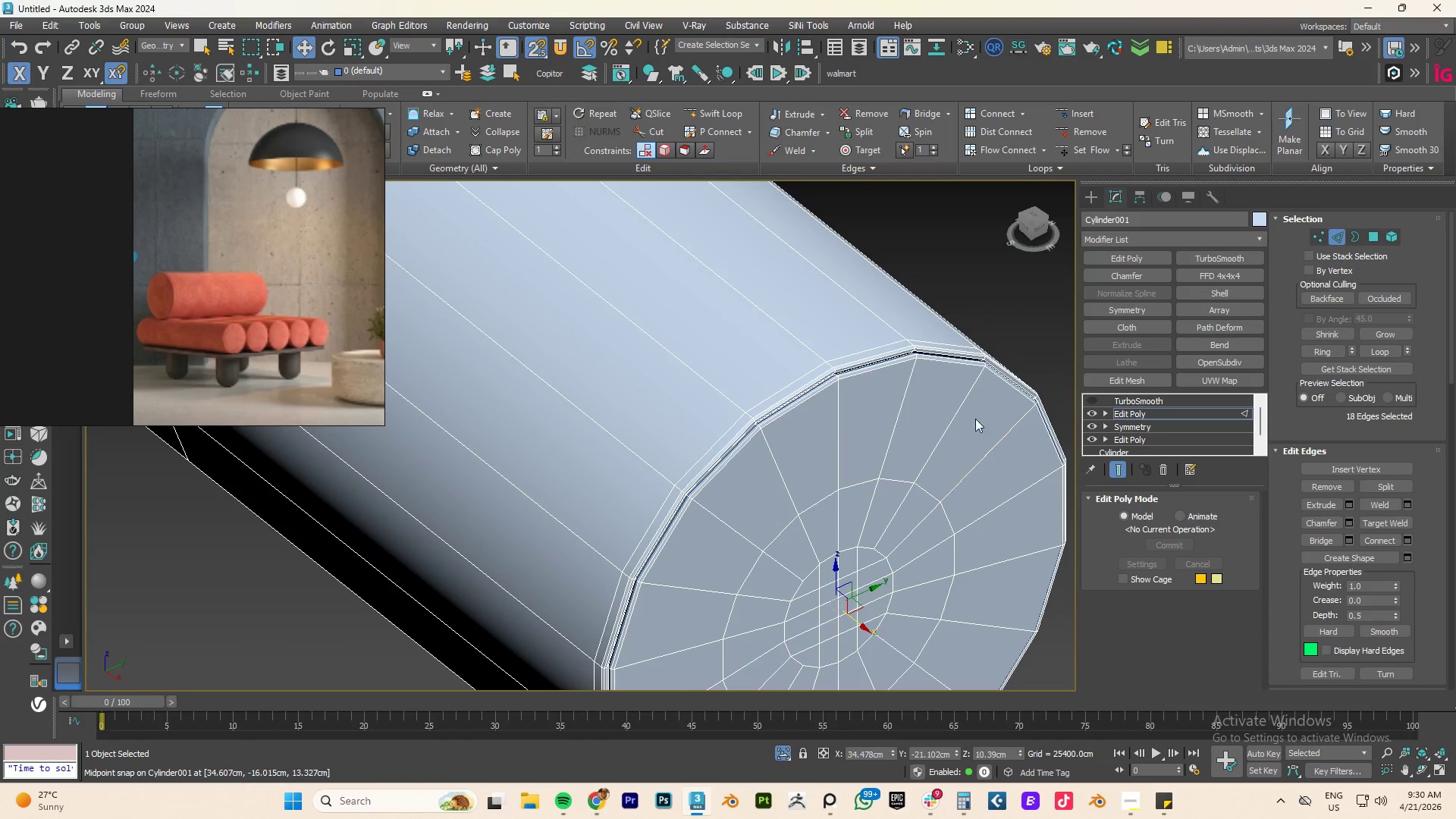 
scroll: coordinate [792, 422], scroll_direction: up, amount: 5.0
 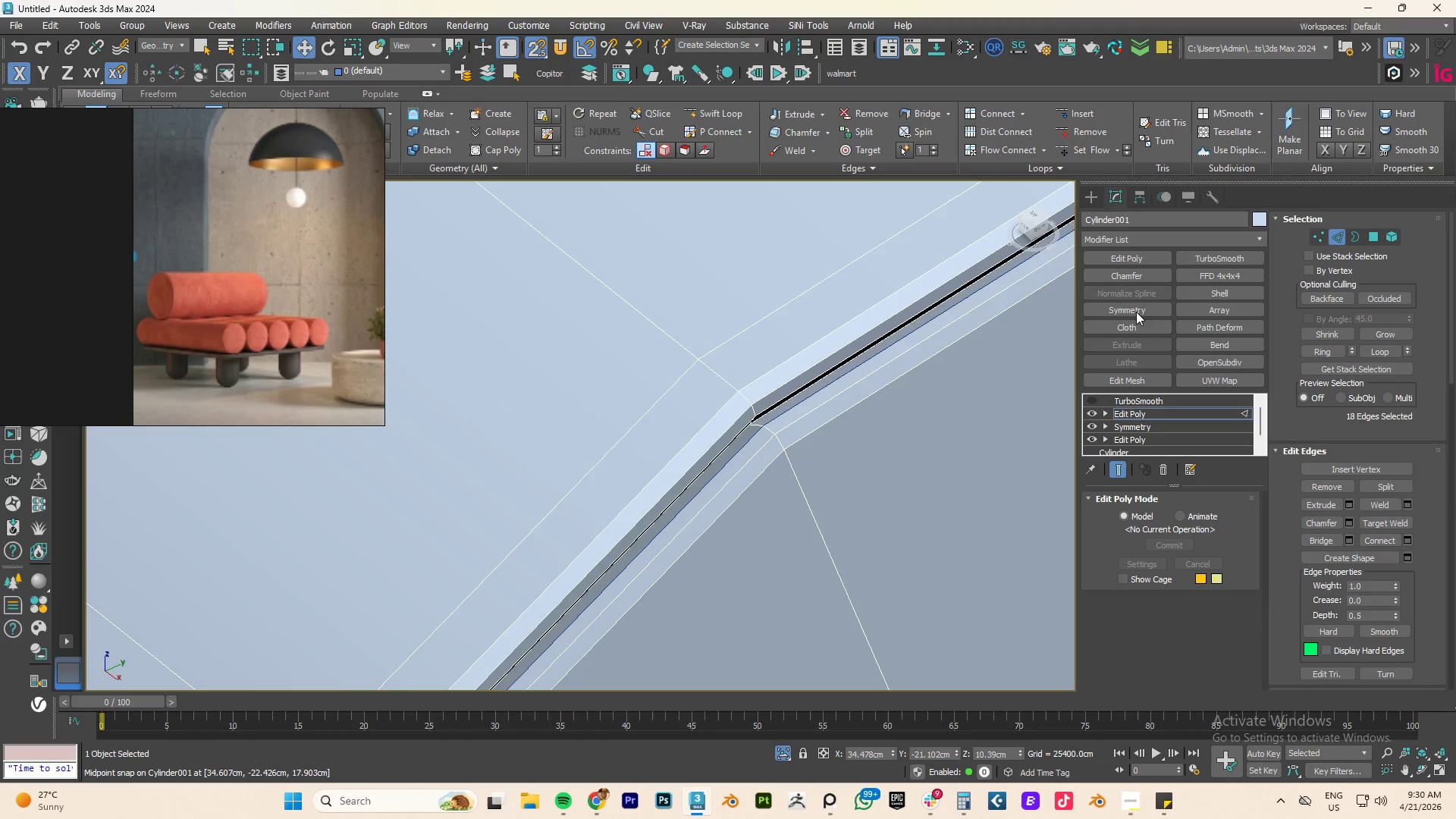 
left_click([1142, 415])
 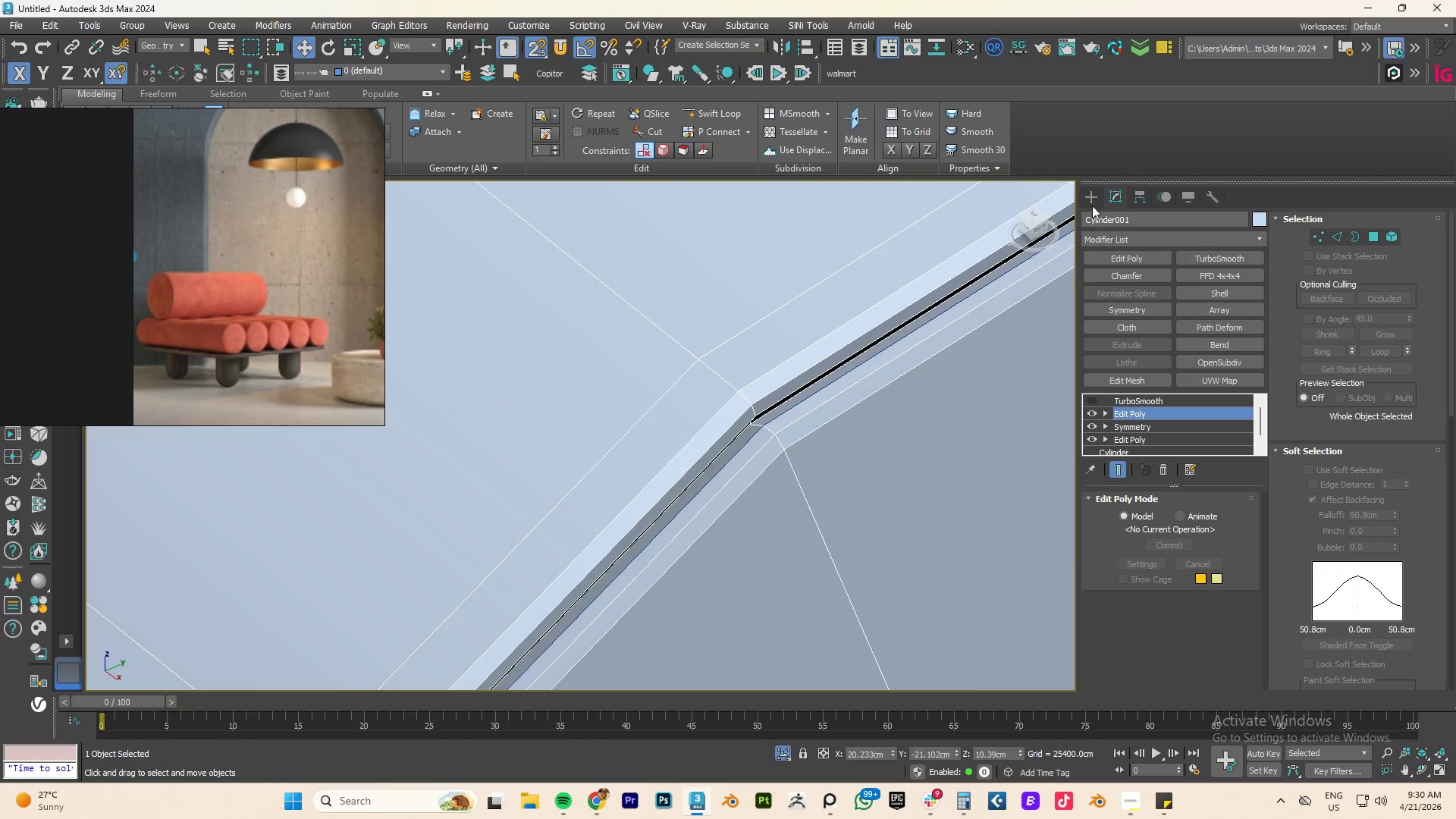 
left_click([1094, 199])
 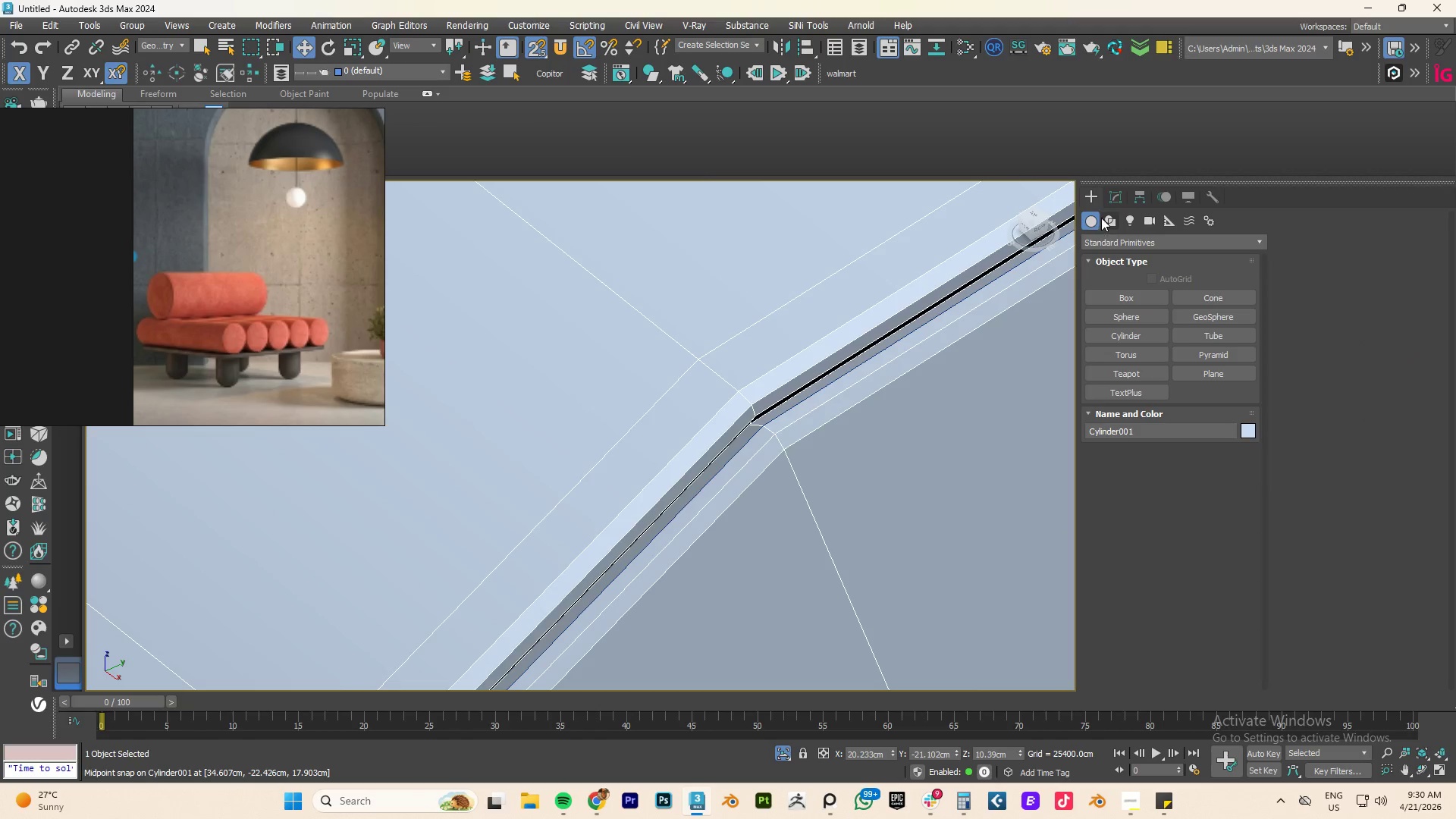 
left_click([747, 438])
 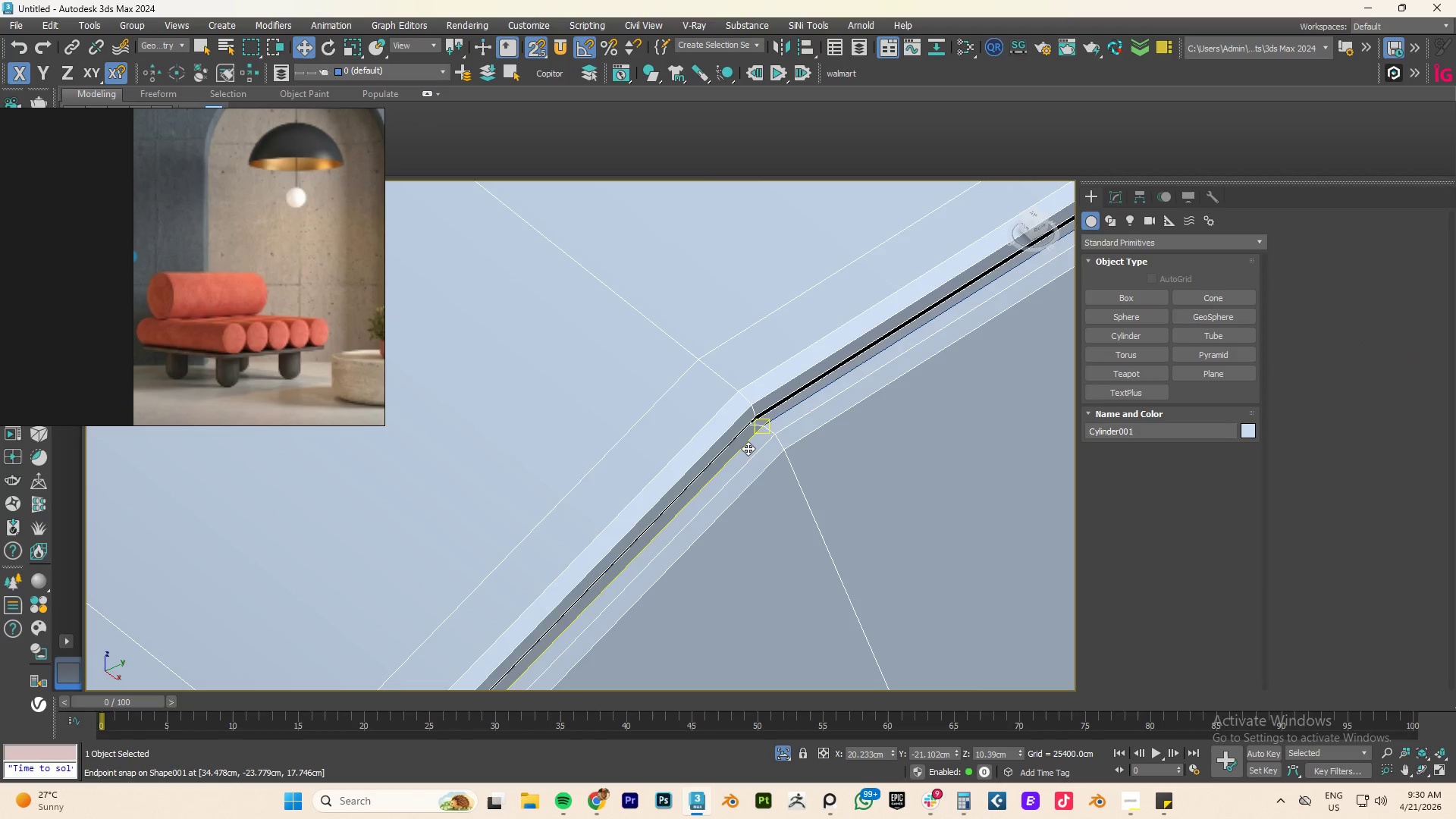 
left_click([747, 448])
 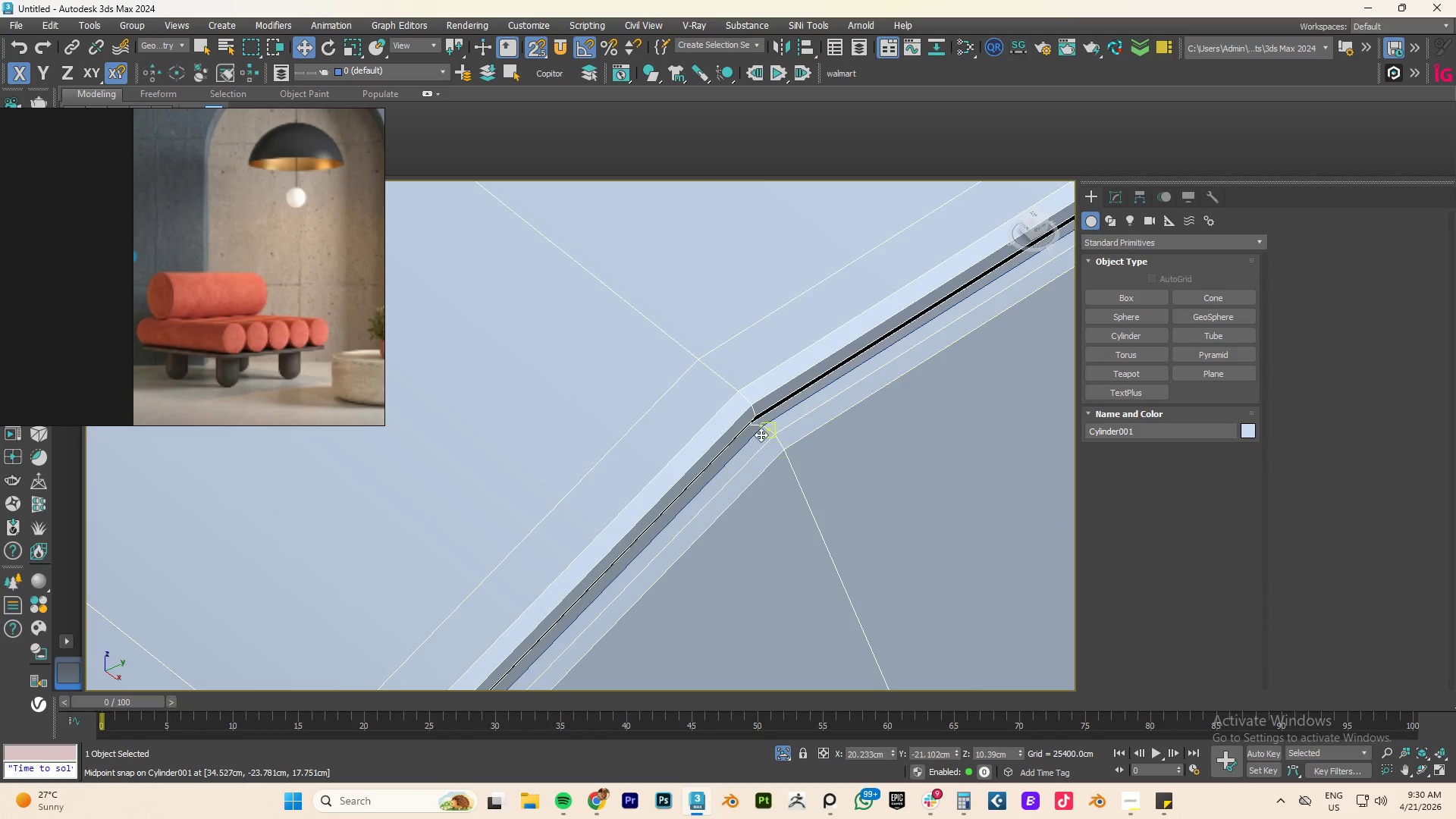 
scroll: coordinate [752, 436], scroll_direction: up, amount: 4.0
 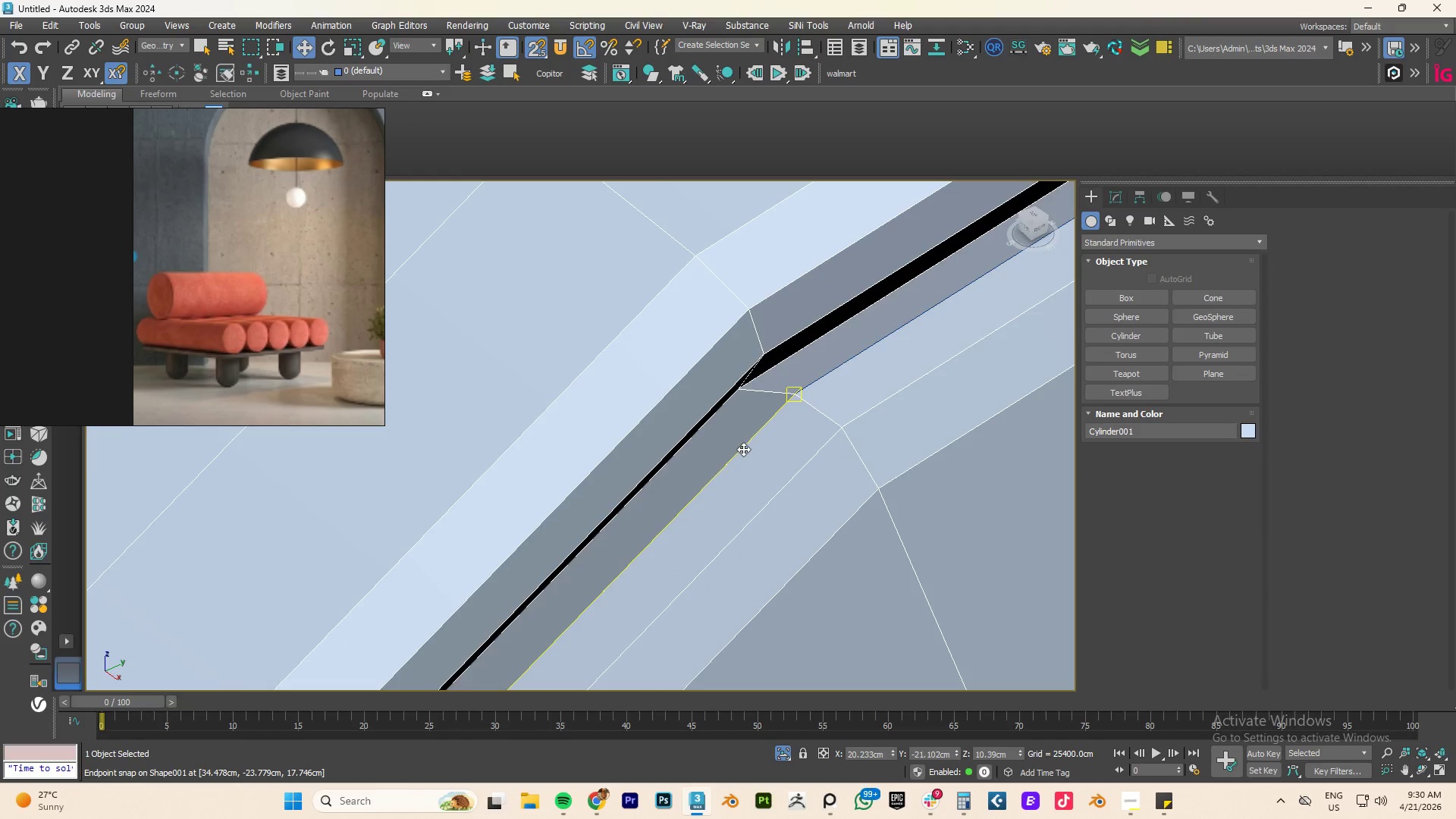 
left_click([742, 448])
 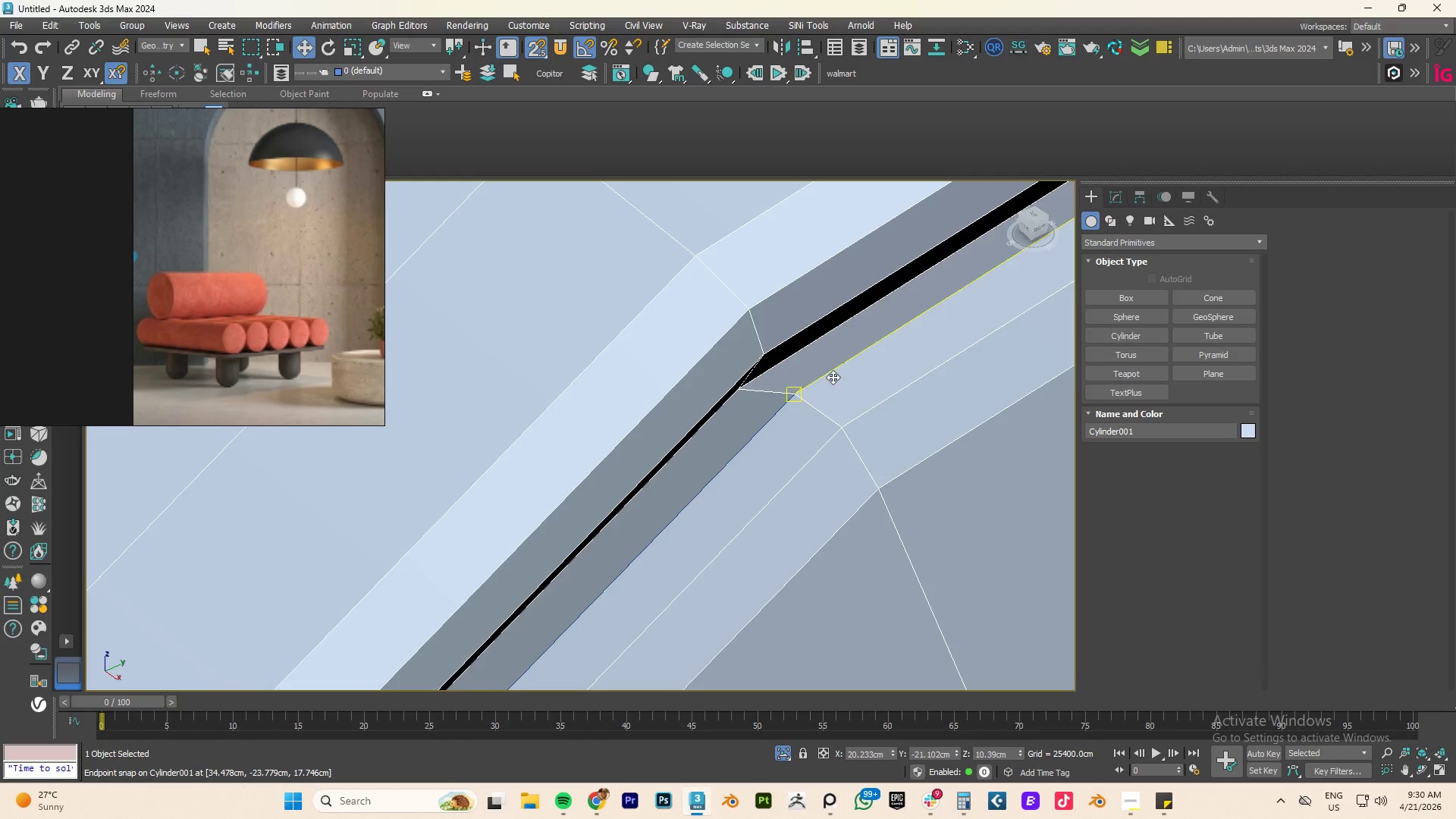 
left_click([826, 372])
 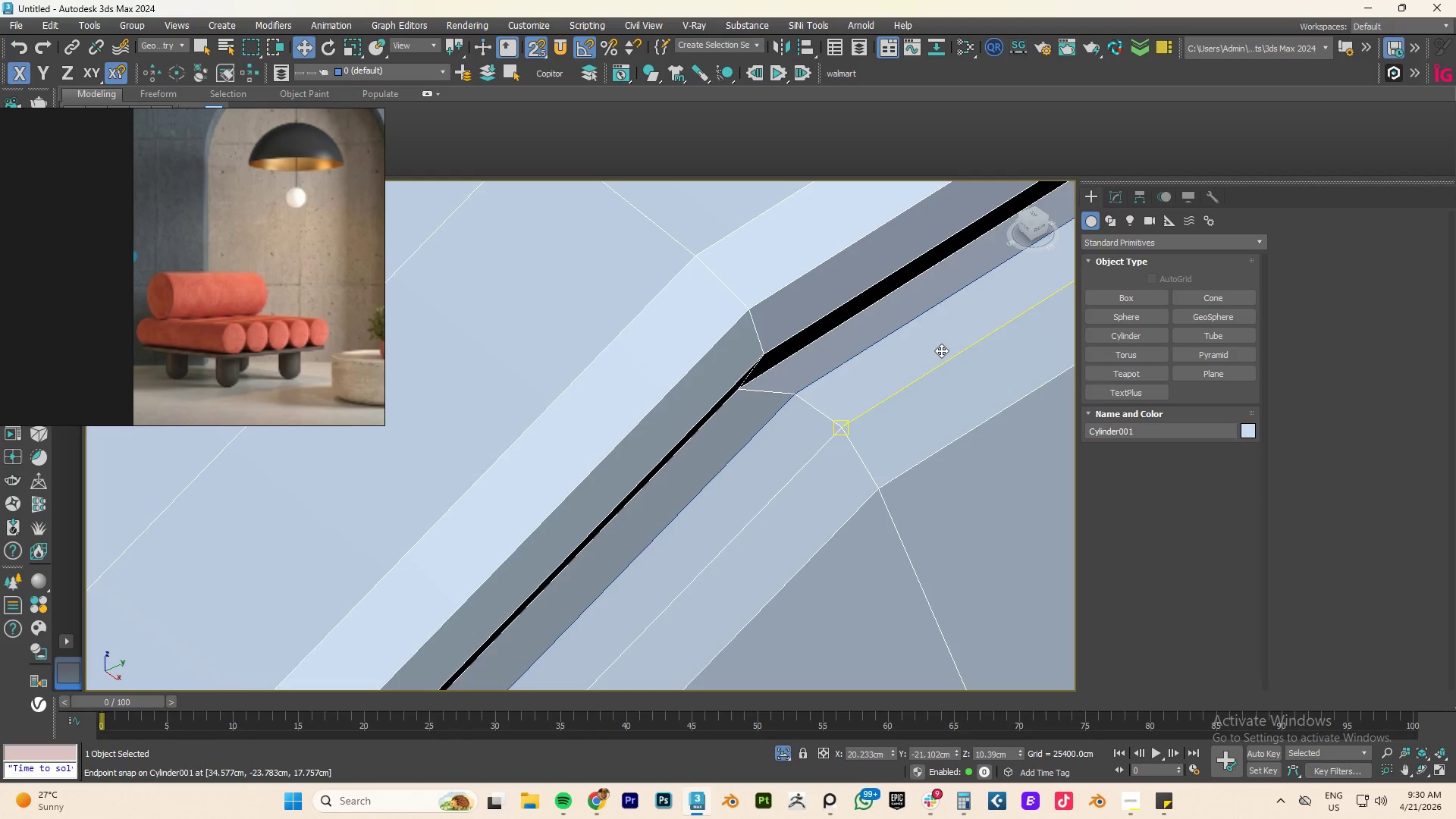 
key(S)
 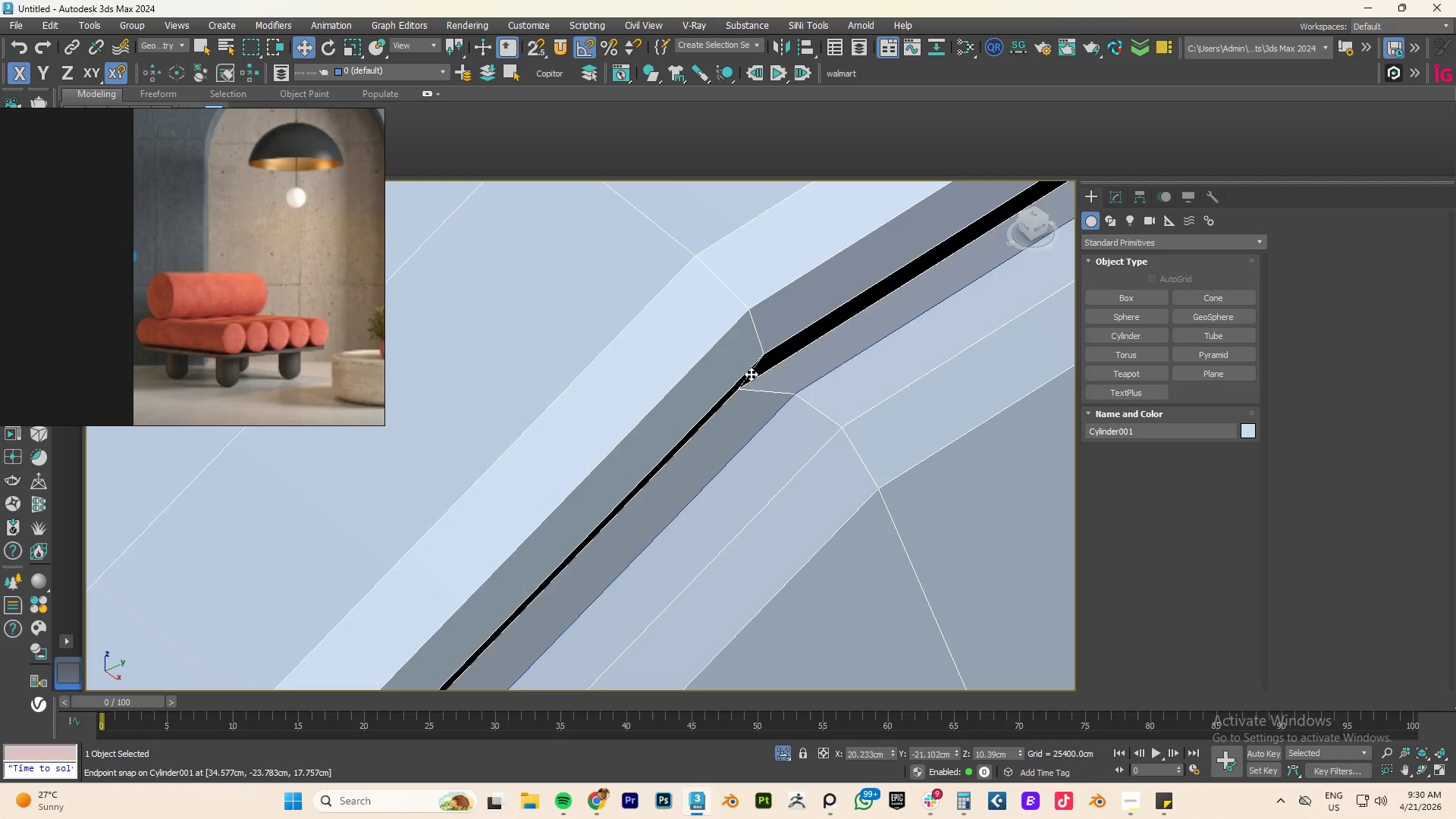 
hold_key(key=AltLeft, duration=0.48)
 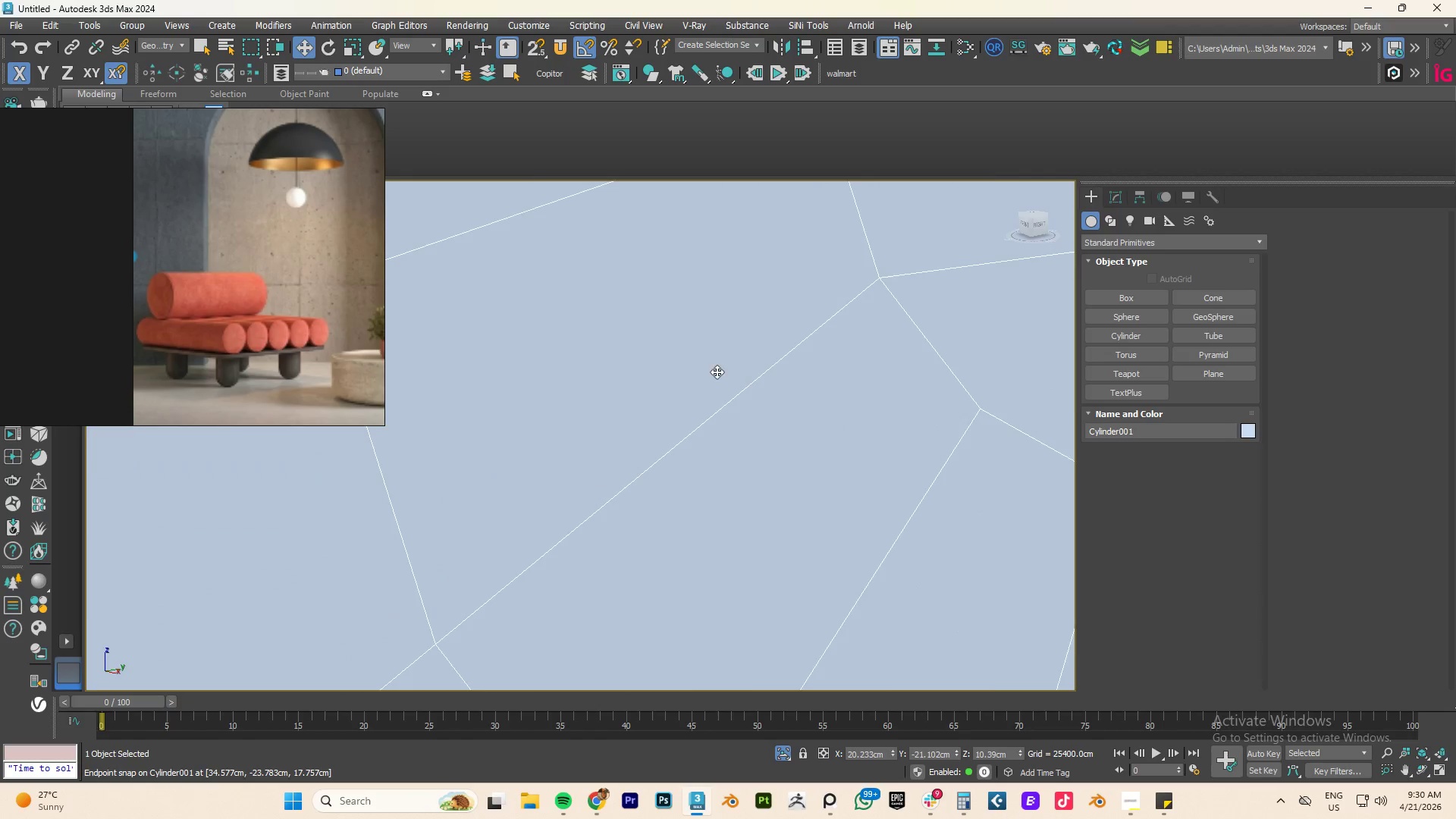 
scroll: coordinate [718, 376], scroll_direction: down, amount: 11.0
 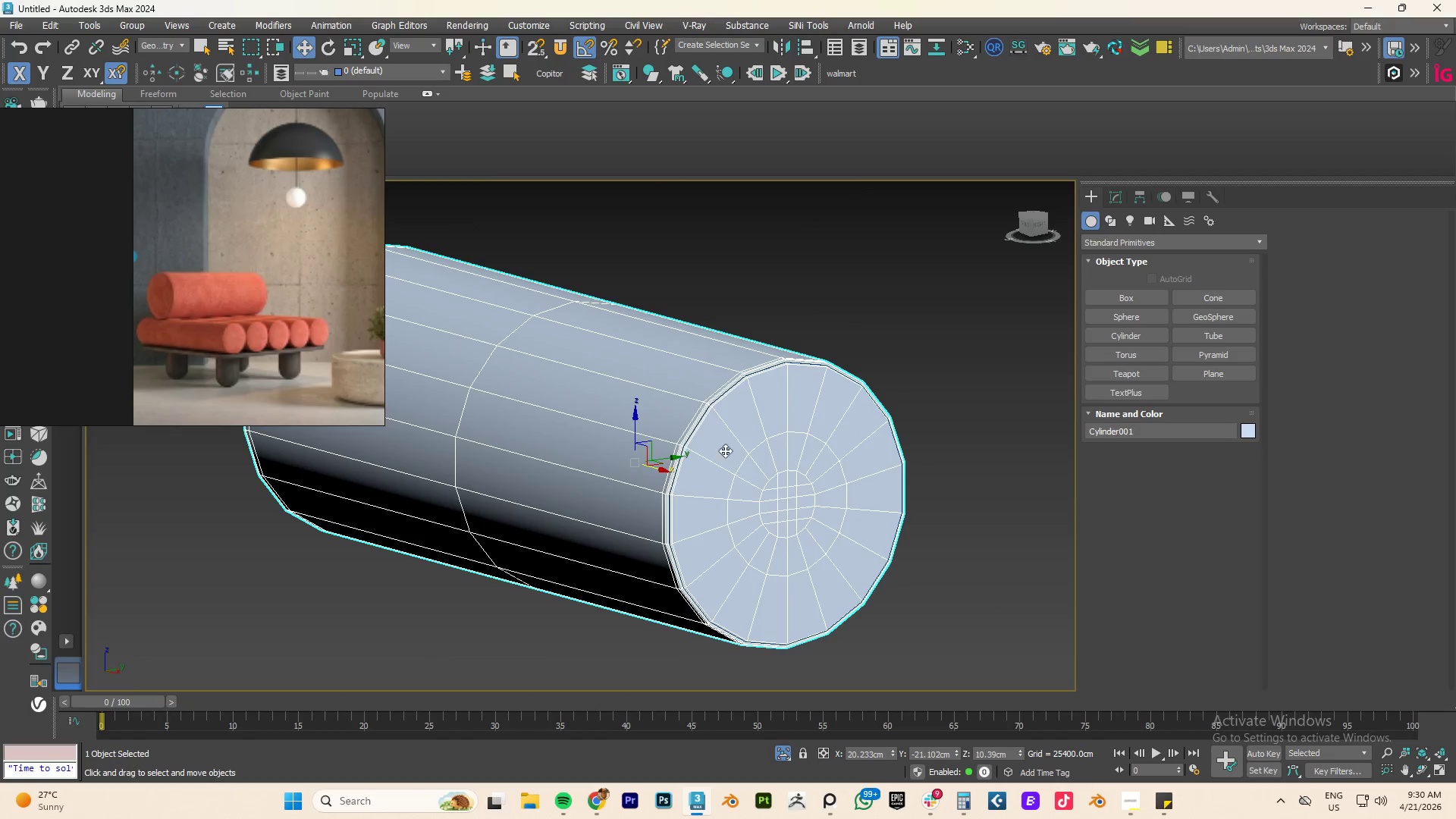 
scroll: coordinate [685, 388], scroll_direction: up, amount: 8.0
 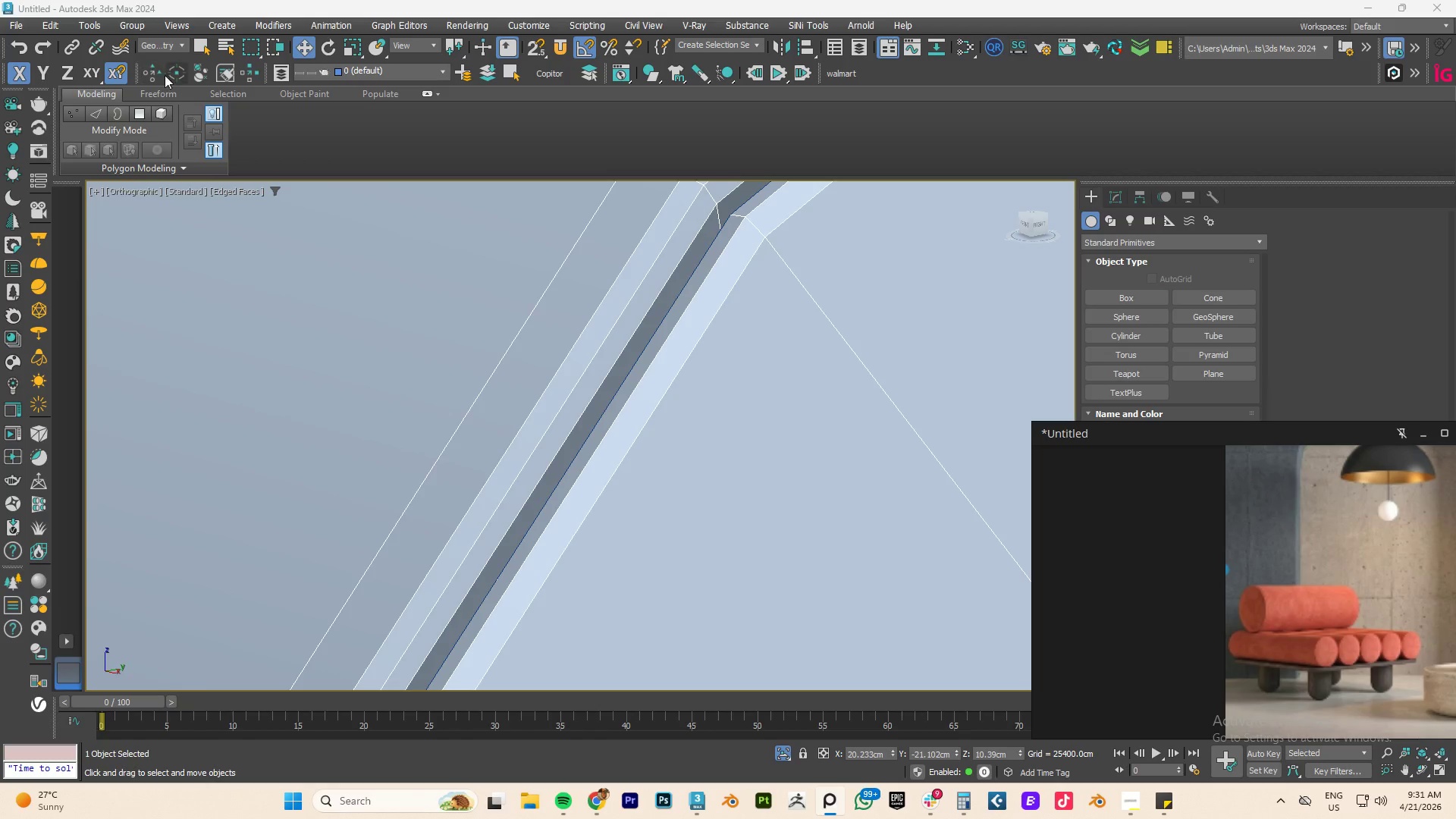 
wait(5.08)
 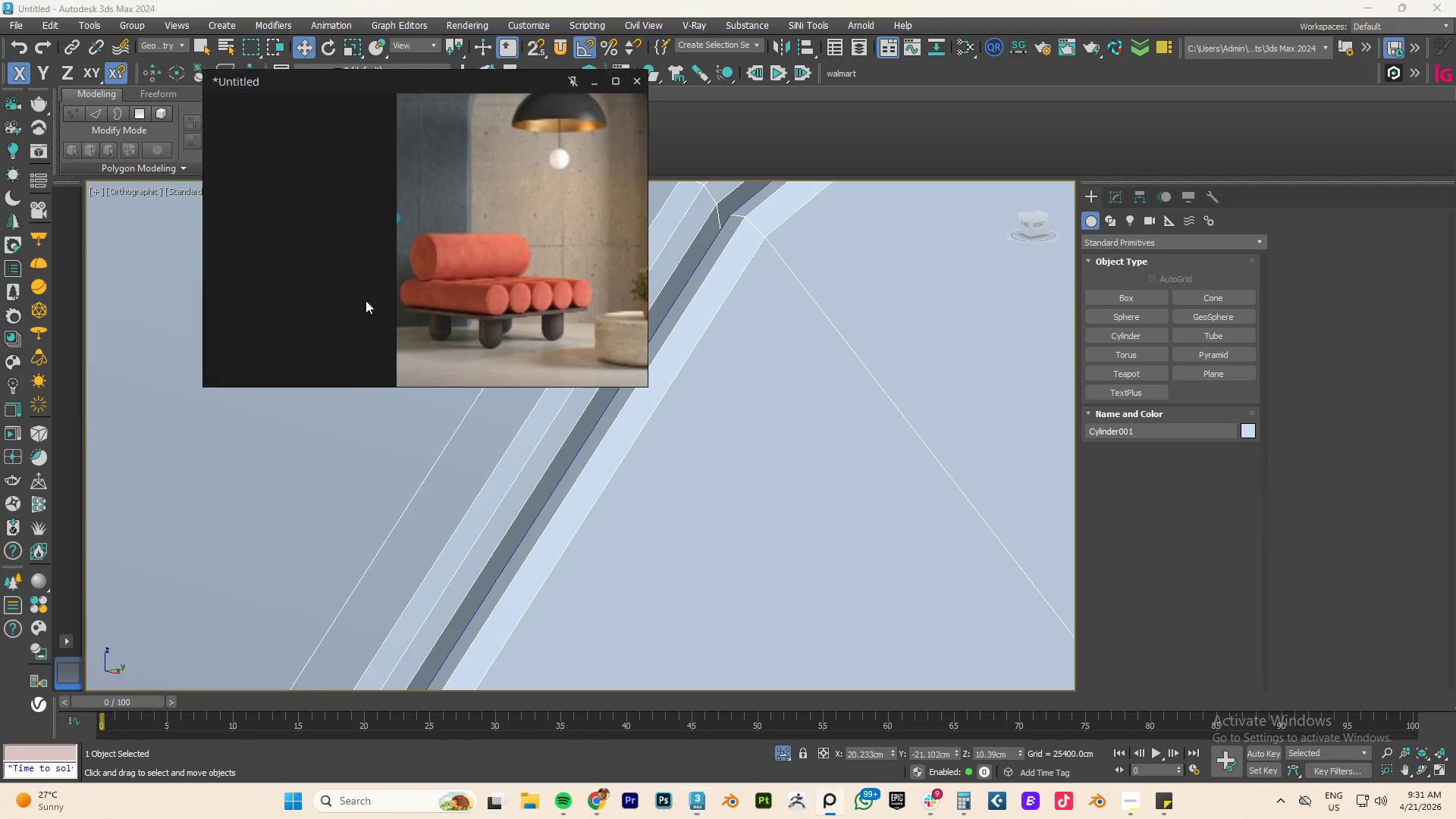 
left_click([644, 344])
 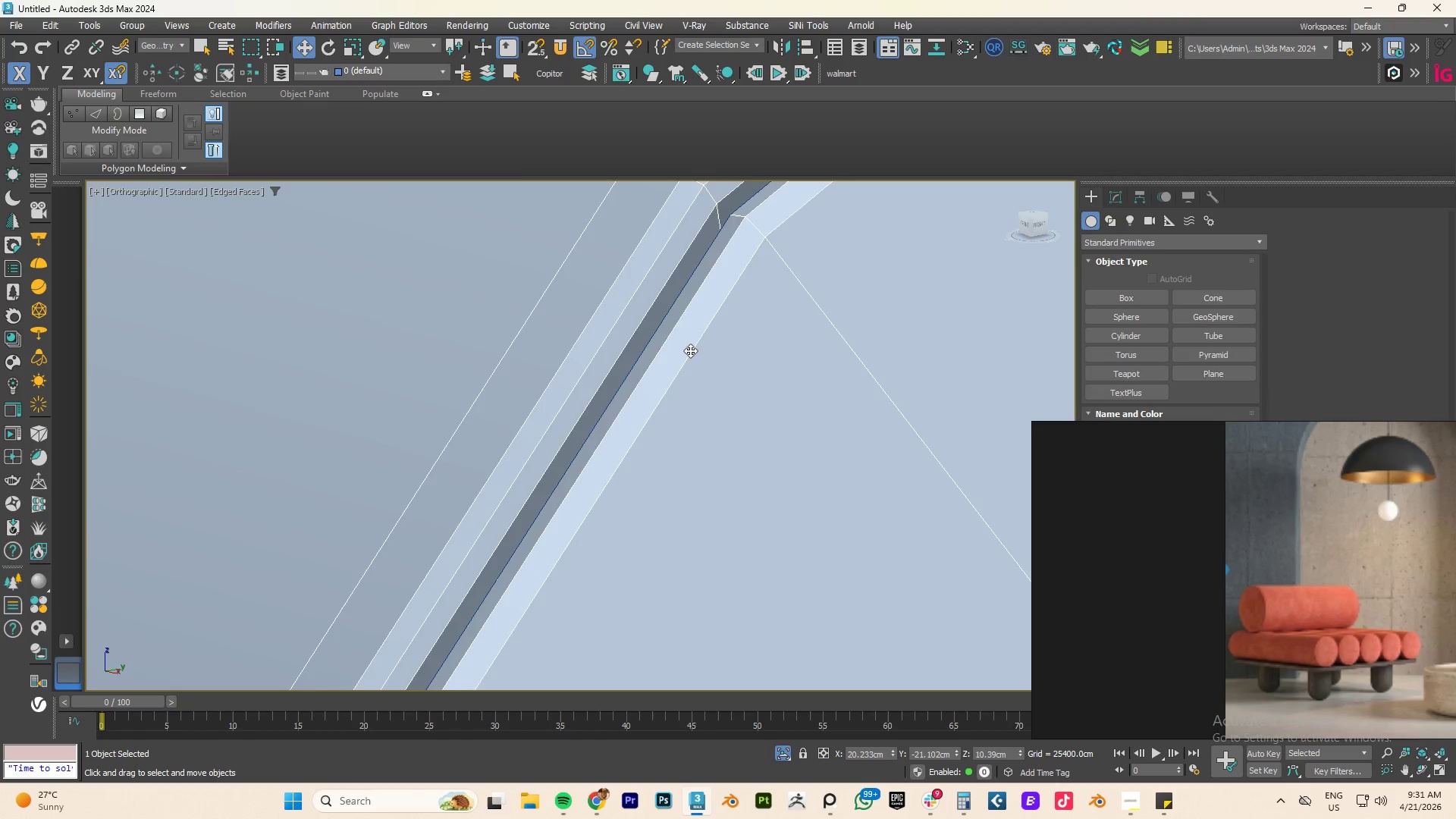 
scroll: coordinate [690, 350], scroll_direction: down, amount: 3.0
 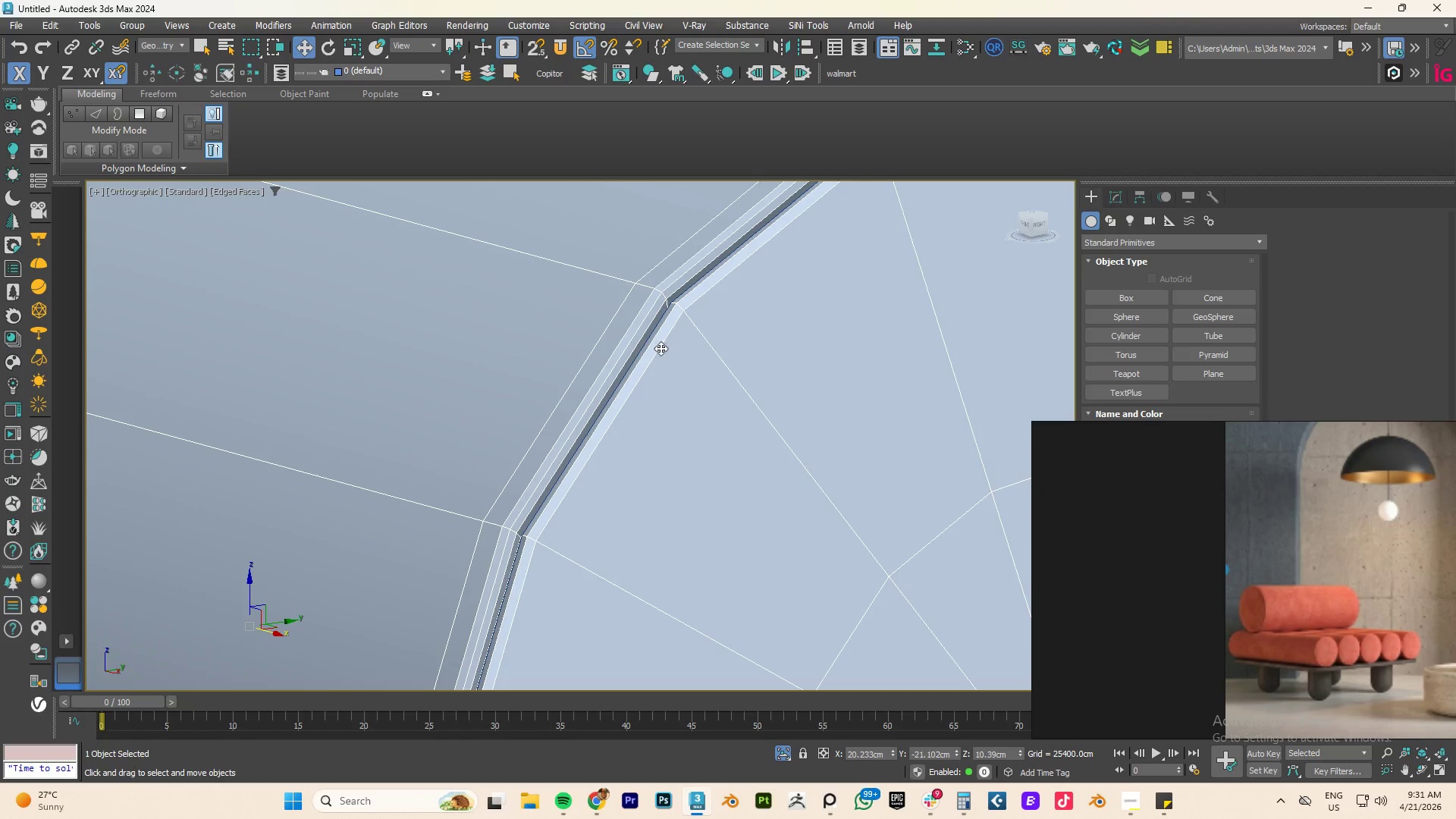 
scroll: coordinate [647, 356], scroll_direction: up, amount: 2.0
 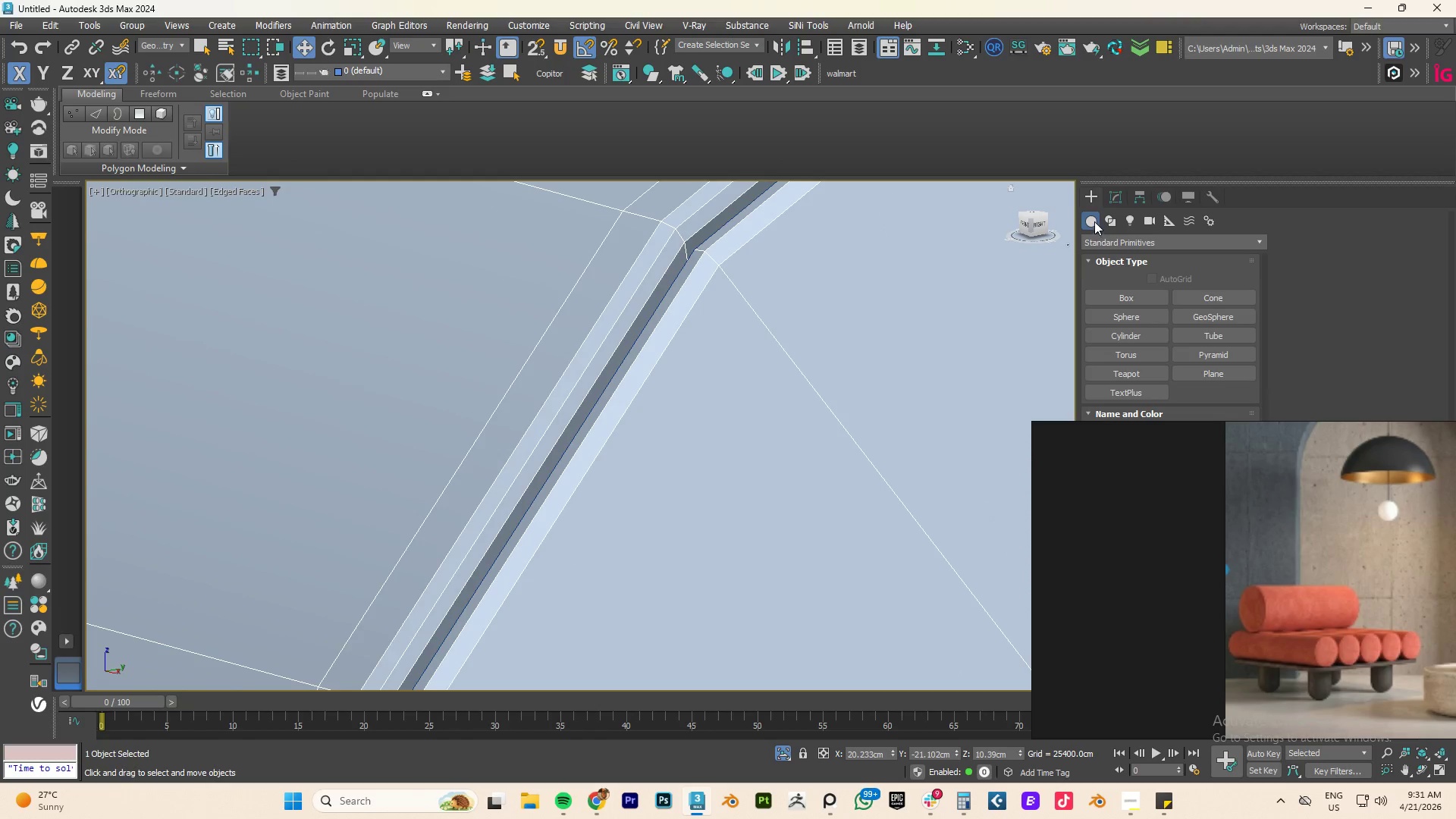 
left_click([1116, 198])
 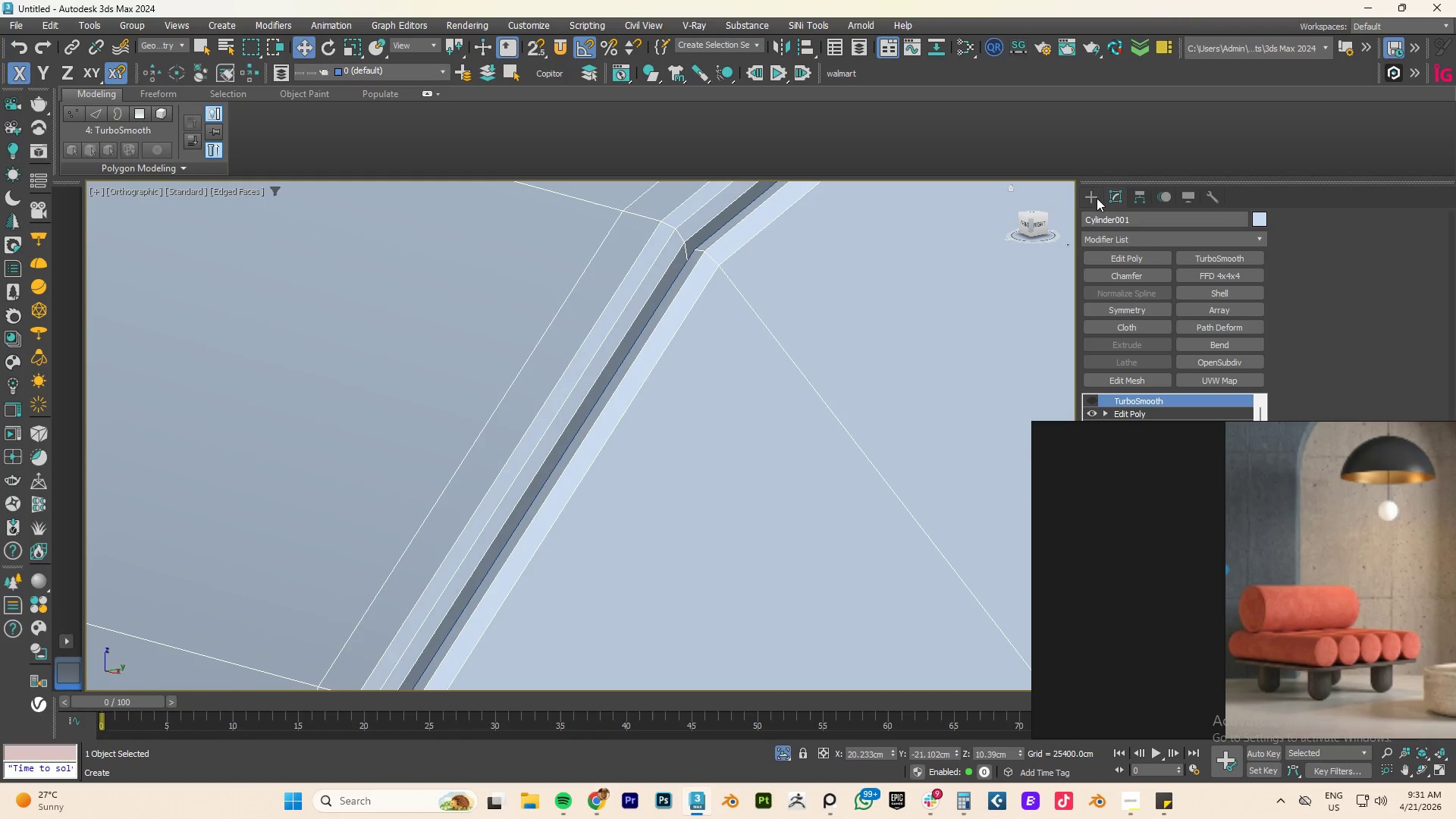 
left_click([1097, 198])
 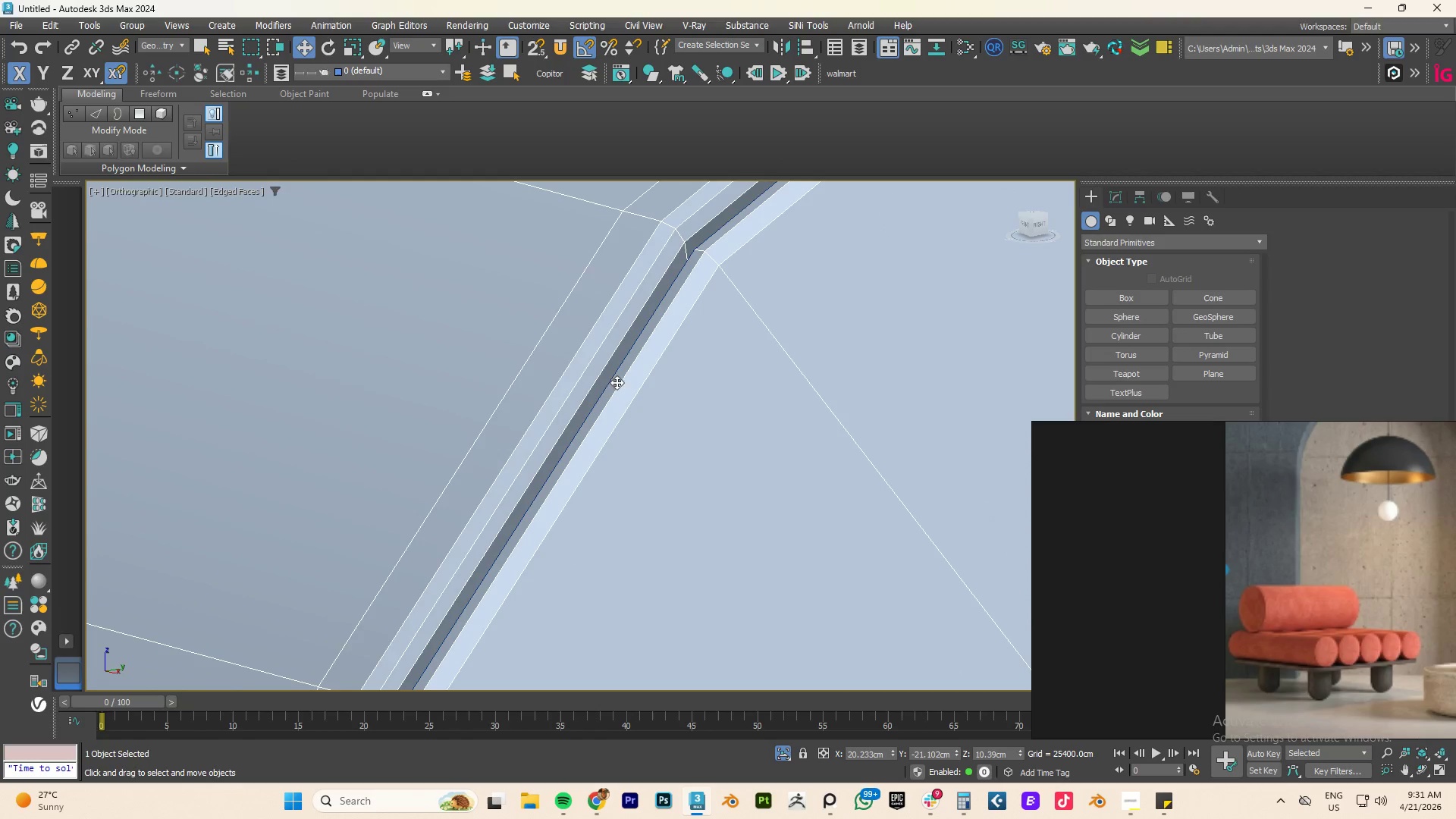 
left_click([616, 378])
 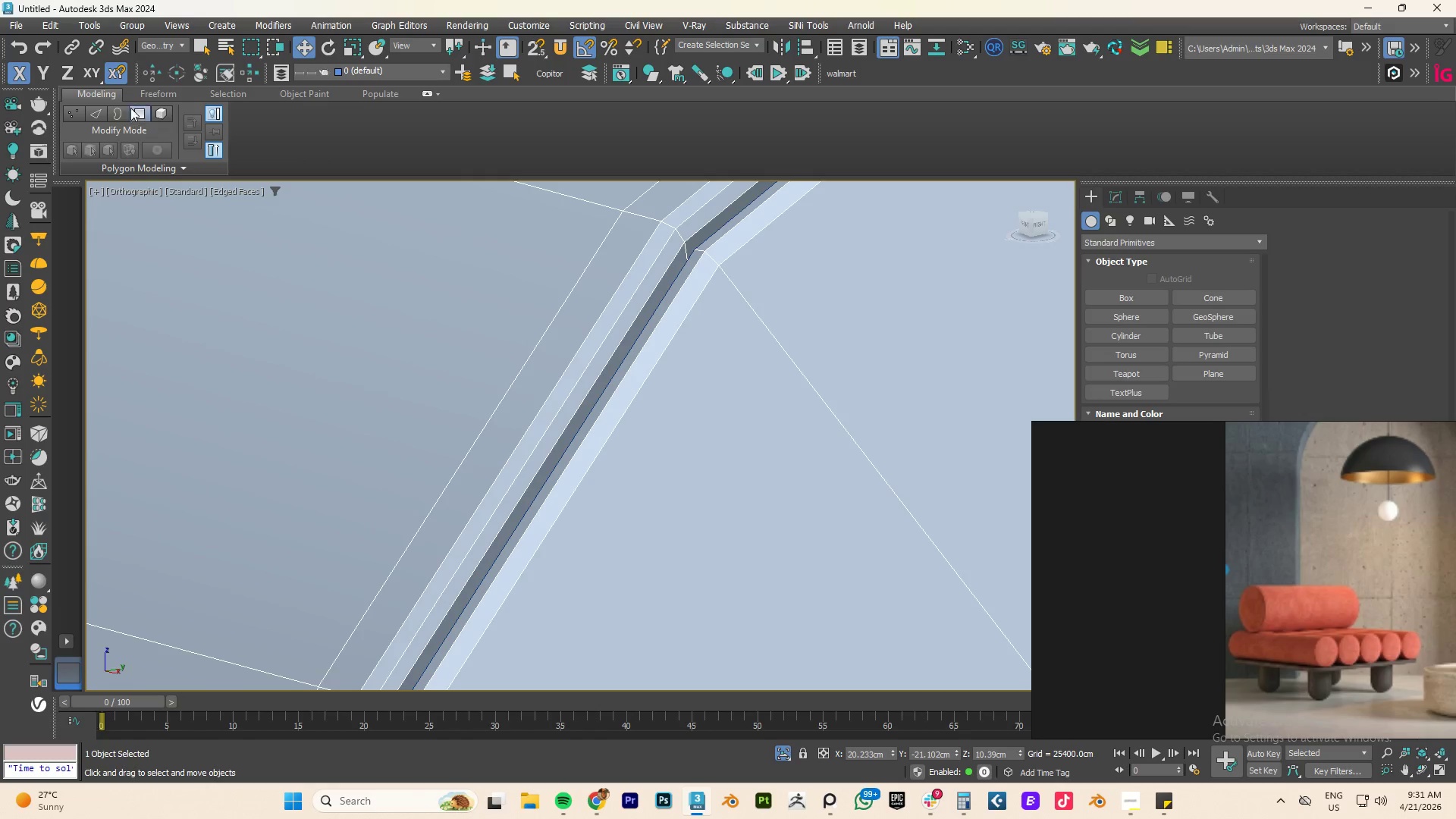 
left_click([277, 74])
 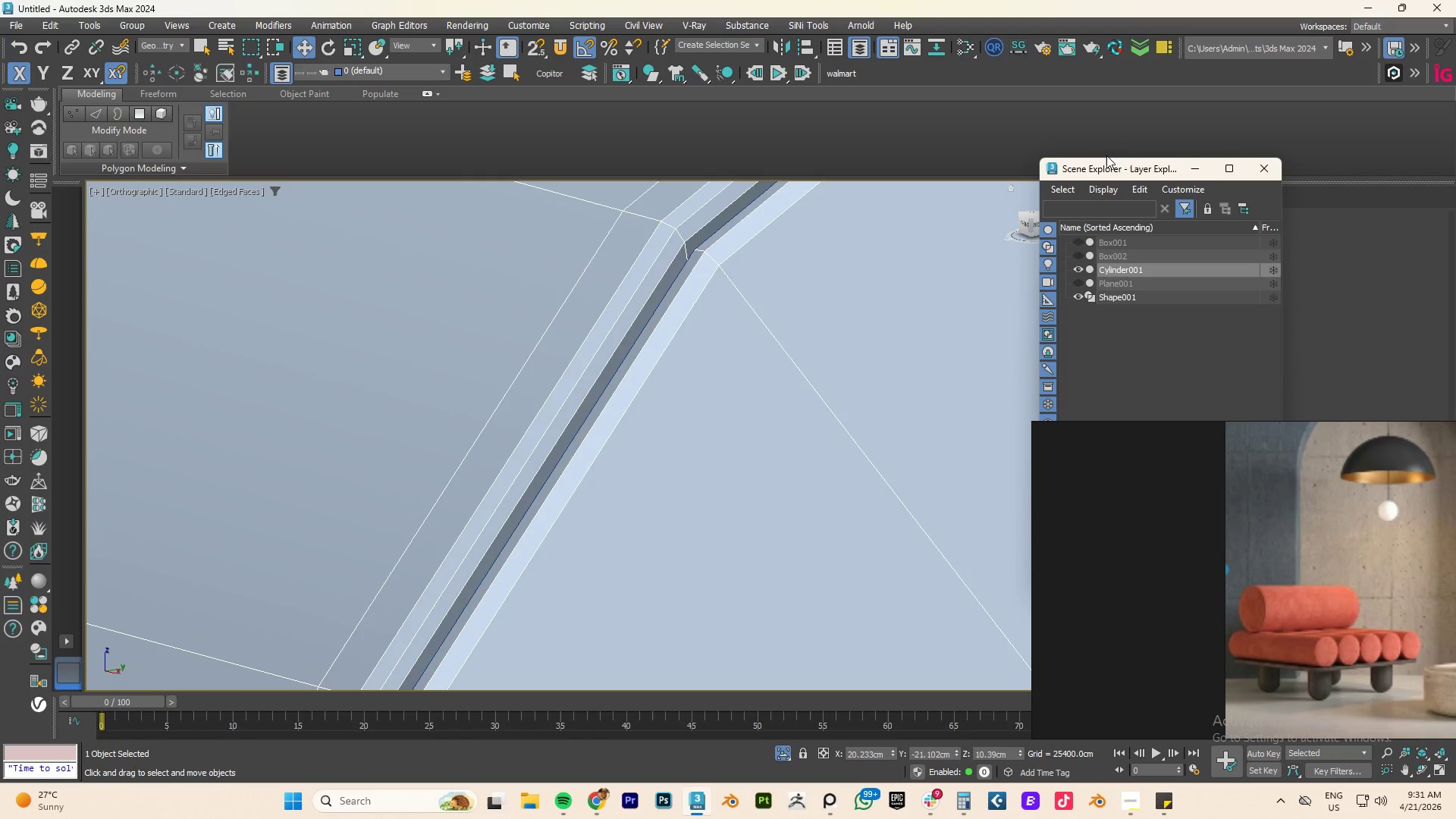 
left_click_drag(start_coordinate=[1139, 169], to_coordinate=[221, 179])
 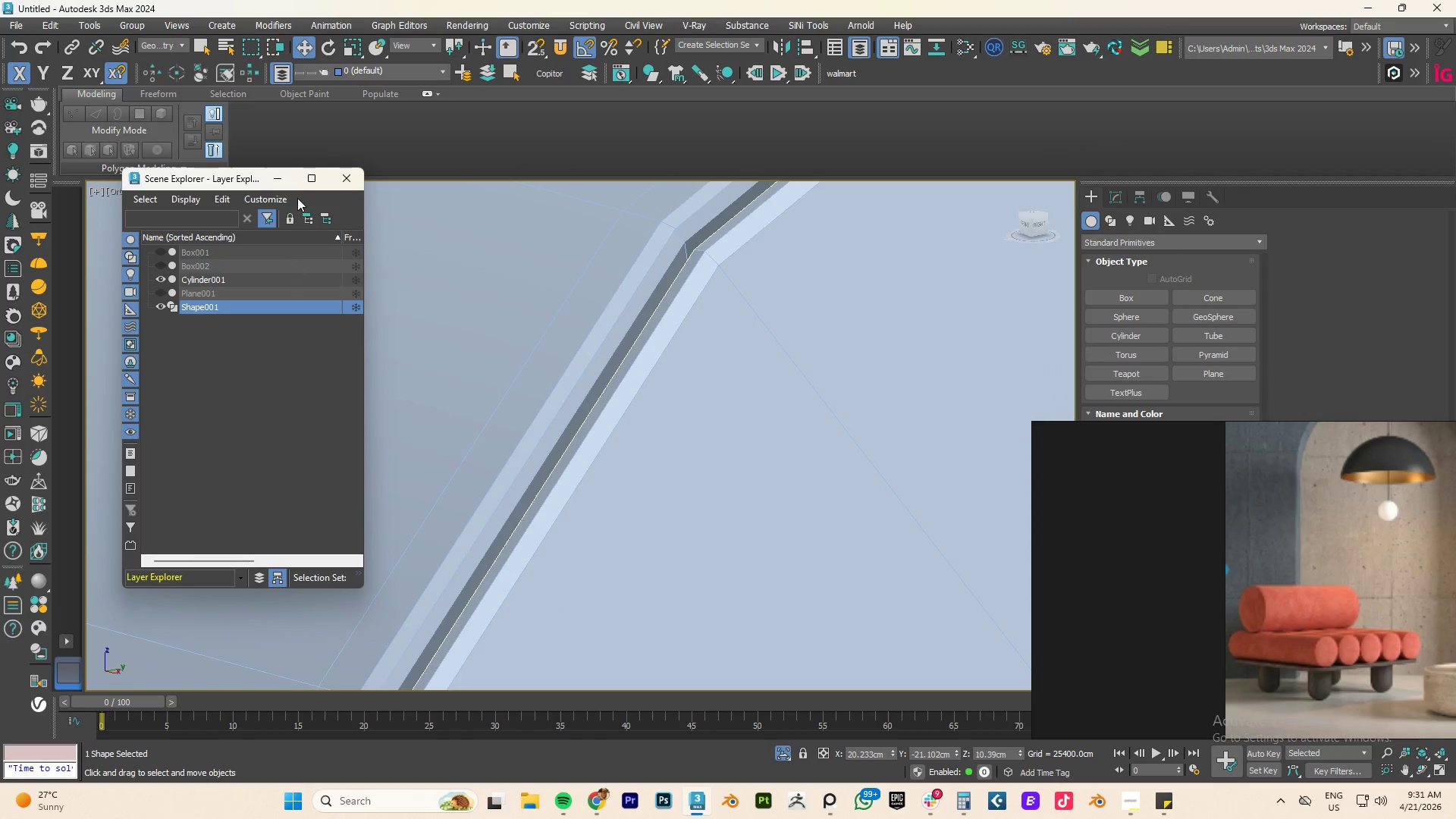 
left_click([278, 180])
 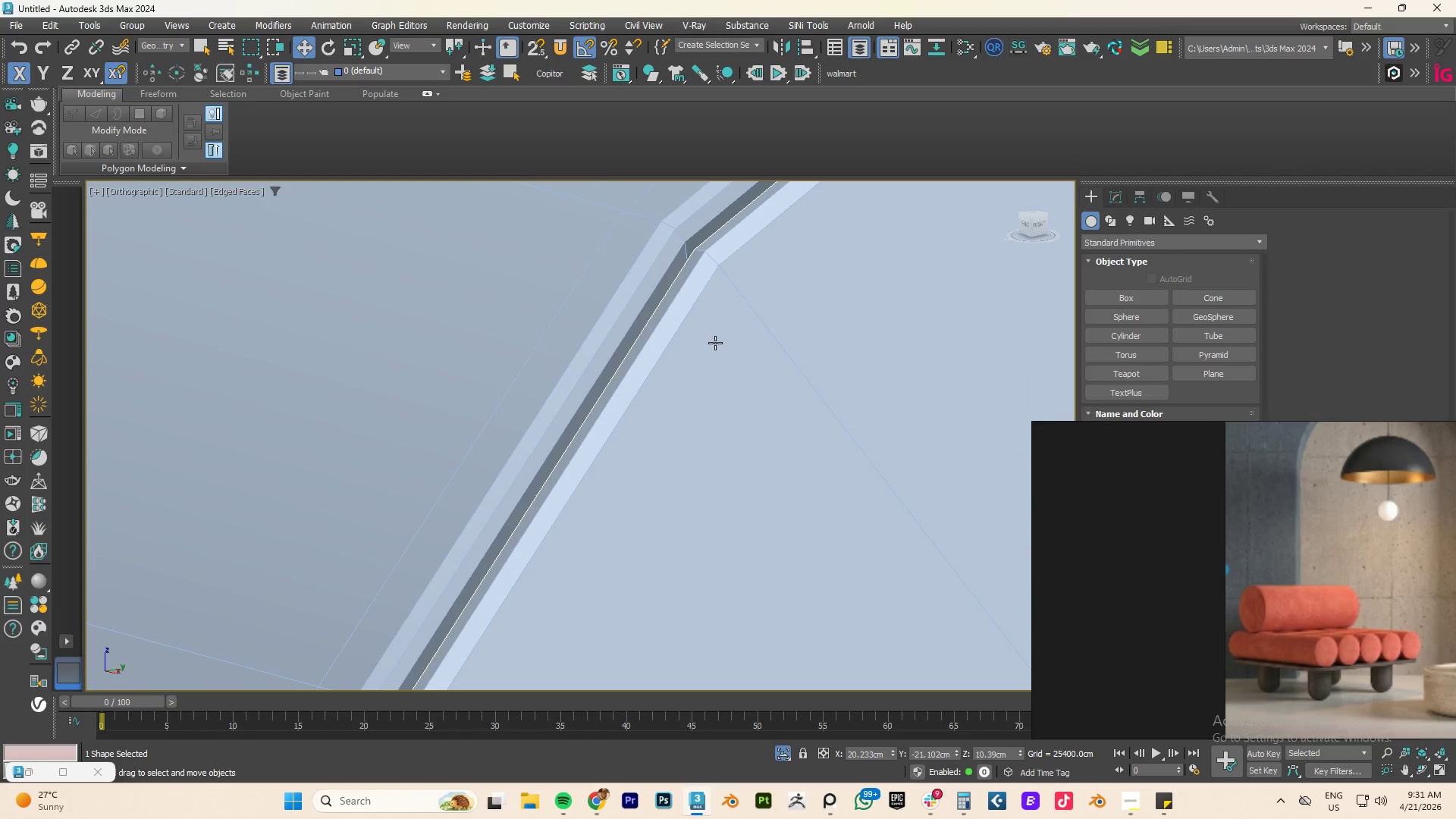 
scroll: coordinate [566, 334], scroll_direction: down, amount: 4.0
 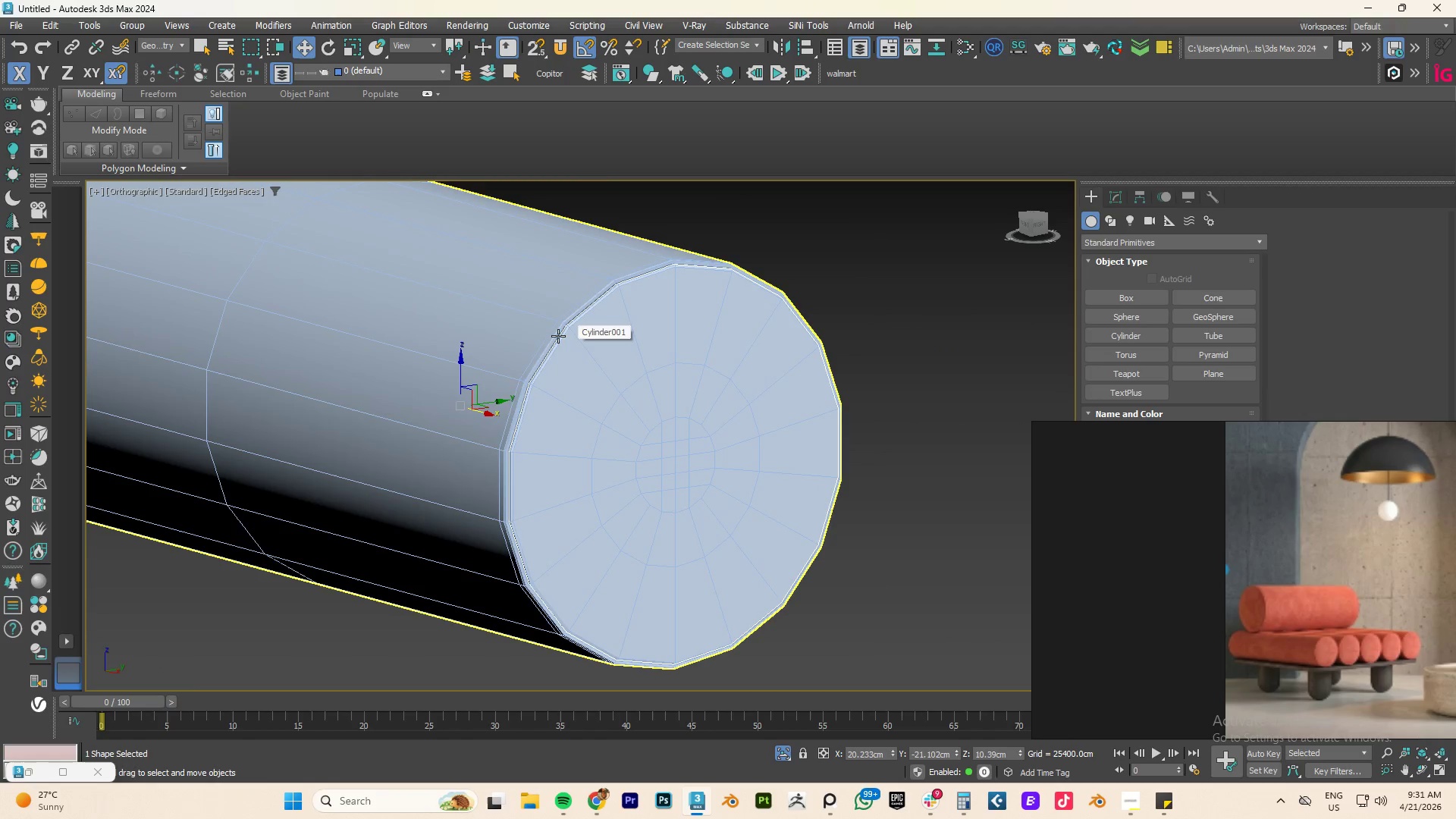 
scroll: coordinate [558, 336], scroll_direction: up, amount: 1.0
 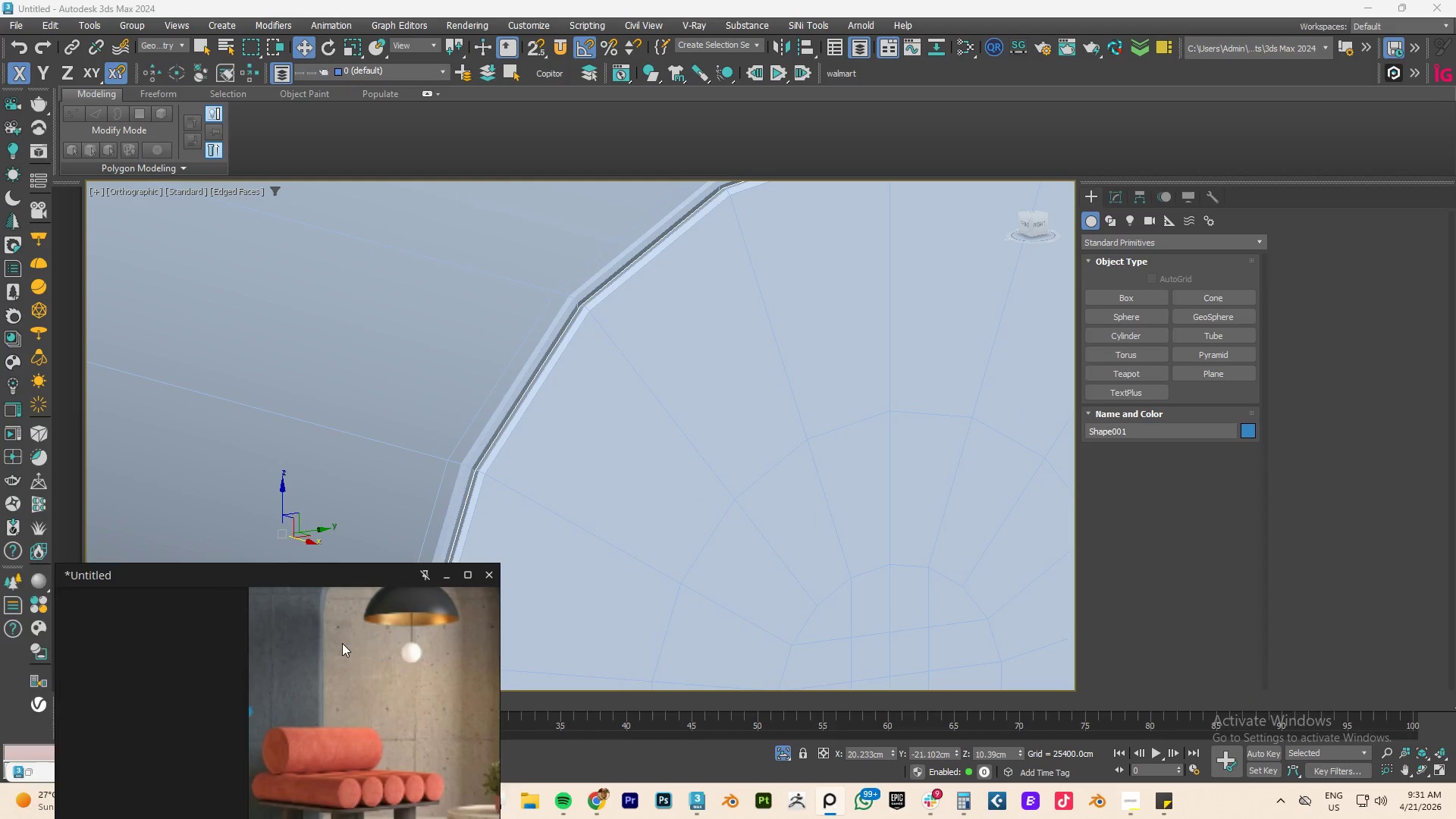 
scroll: coordinate [652, 492], scroll_direction: down, amount: 3.0
 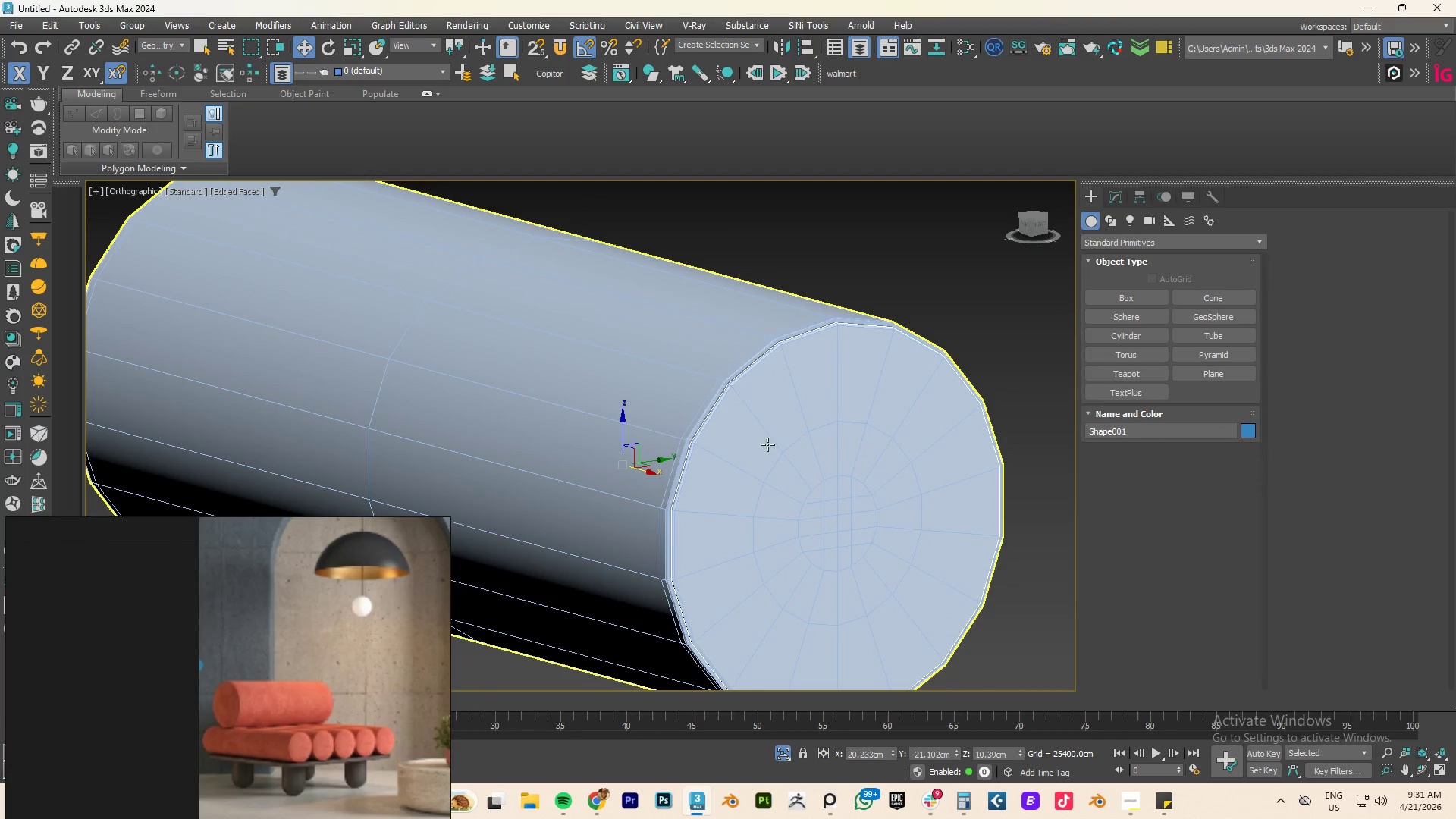 
scroll: coordinate [698, 479], scroll_direction: up, amount: 3.0
 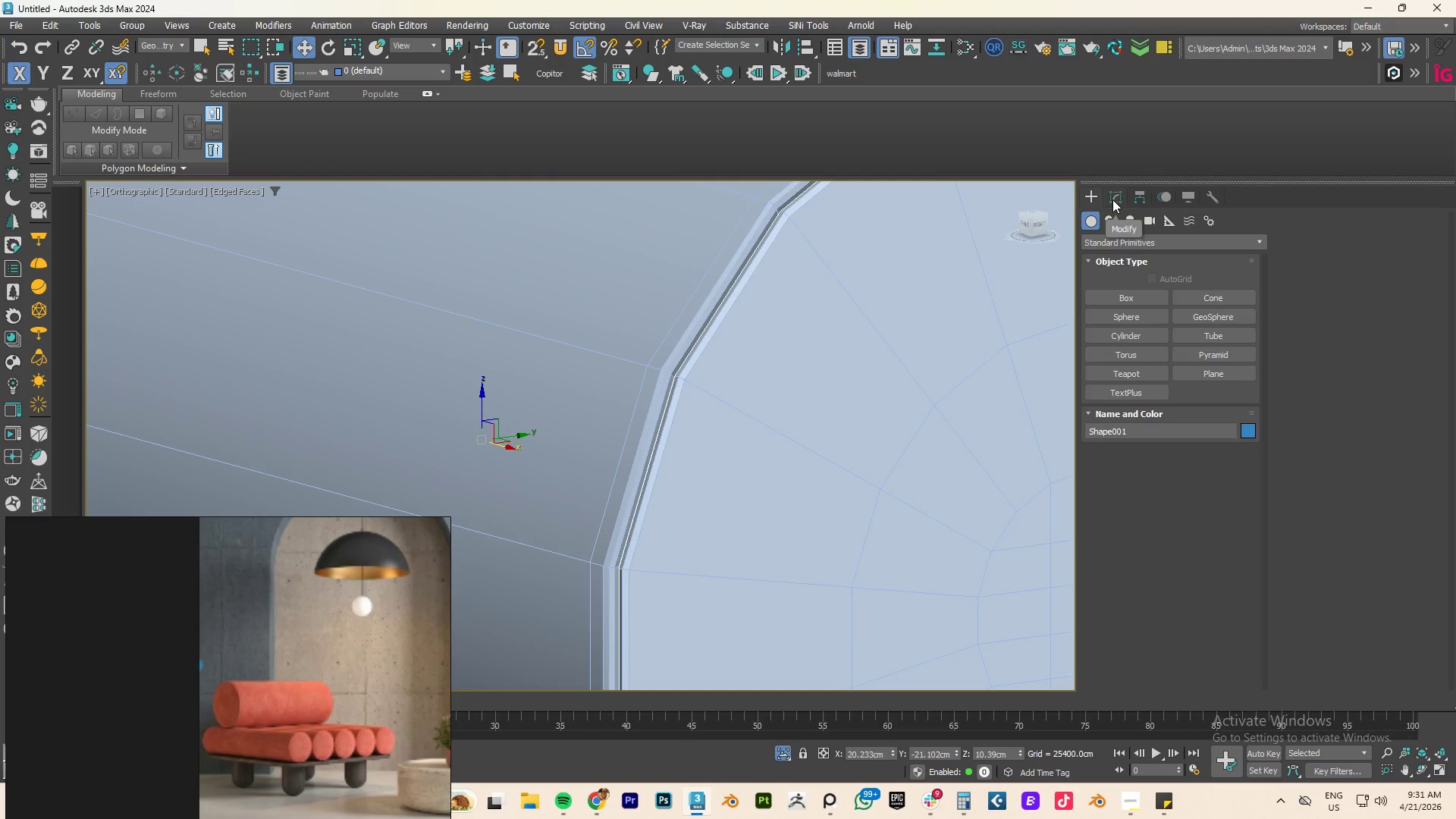 
left_click([1112, 199])
 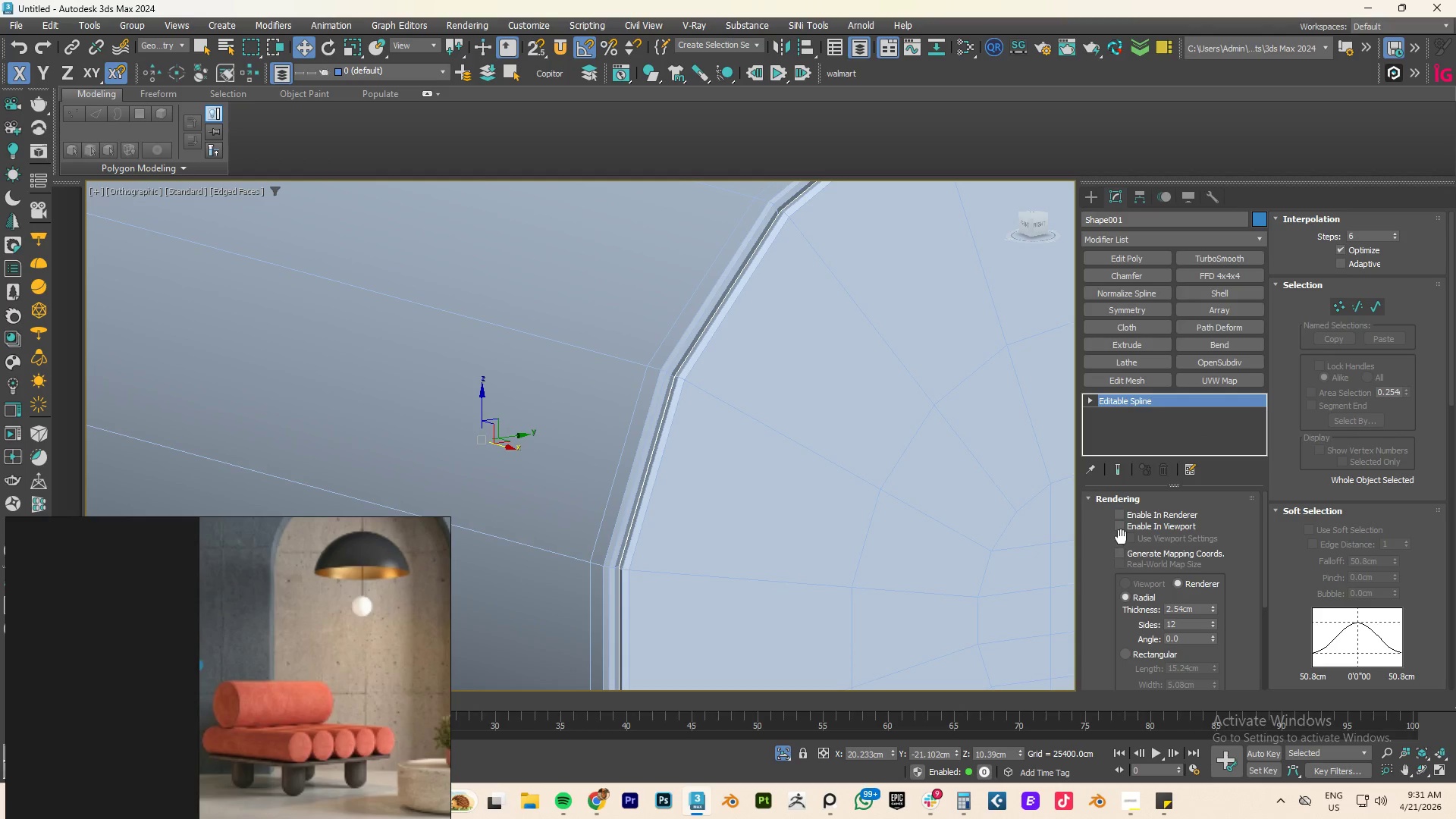 
left_click([1122, 528])
 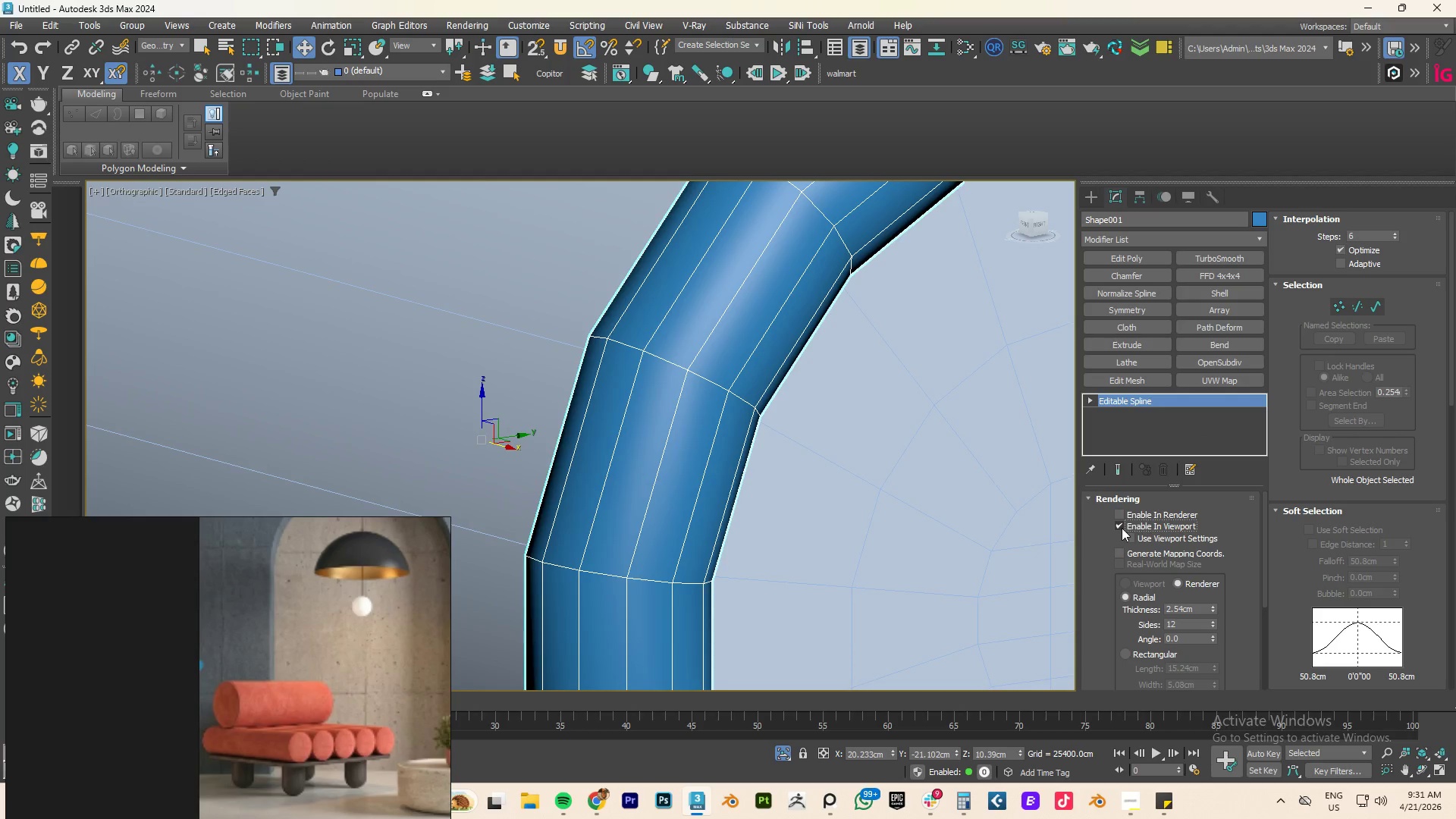 
scroll: coordinate [906, 504], scroll_direction: down, amount: 5.0
 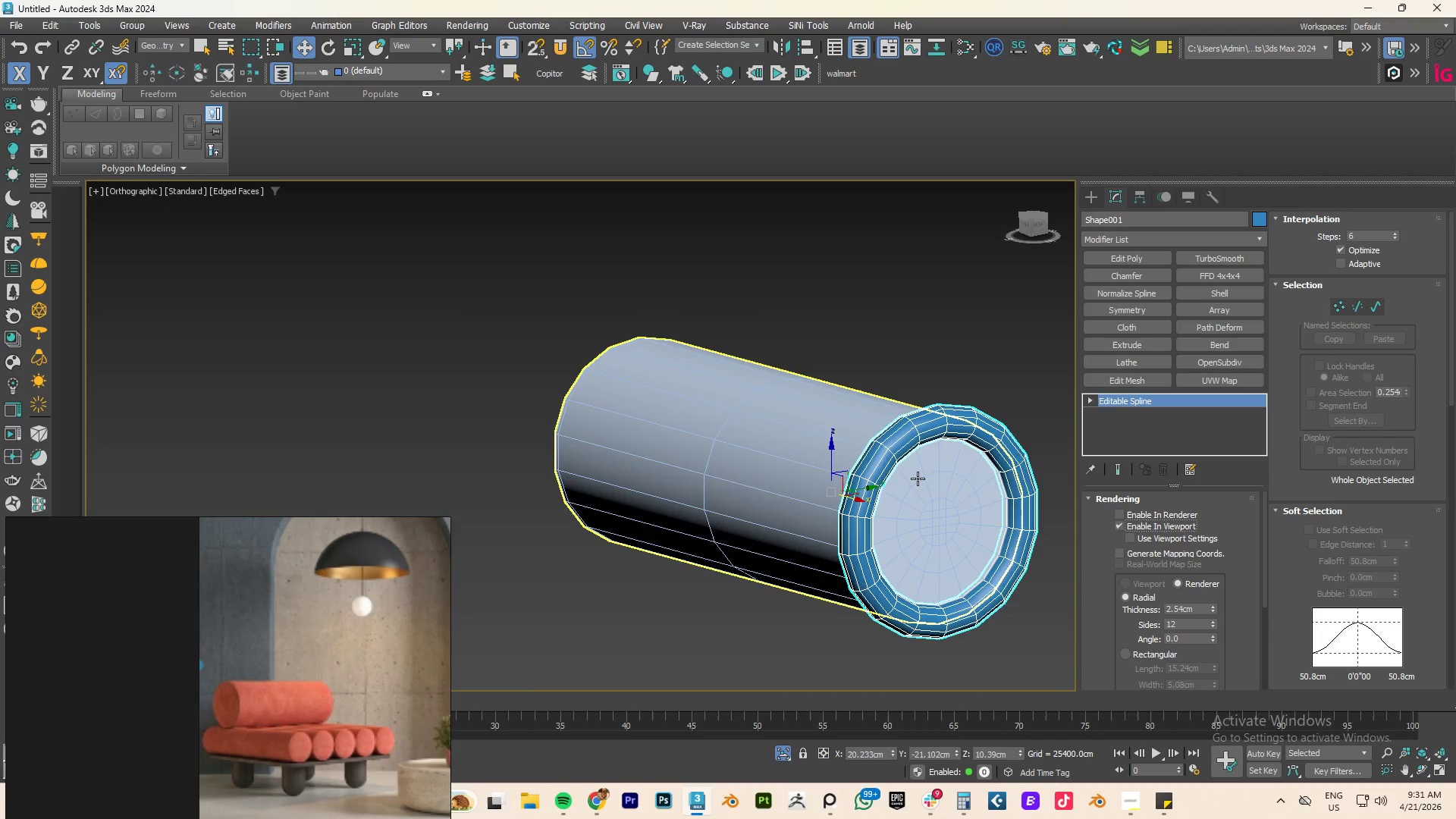 
scroll: coordinate [917, 467], scroll_direction: up, amount: 2.0
 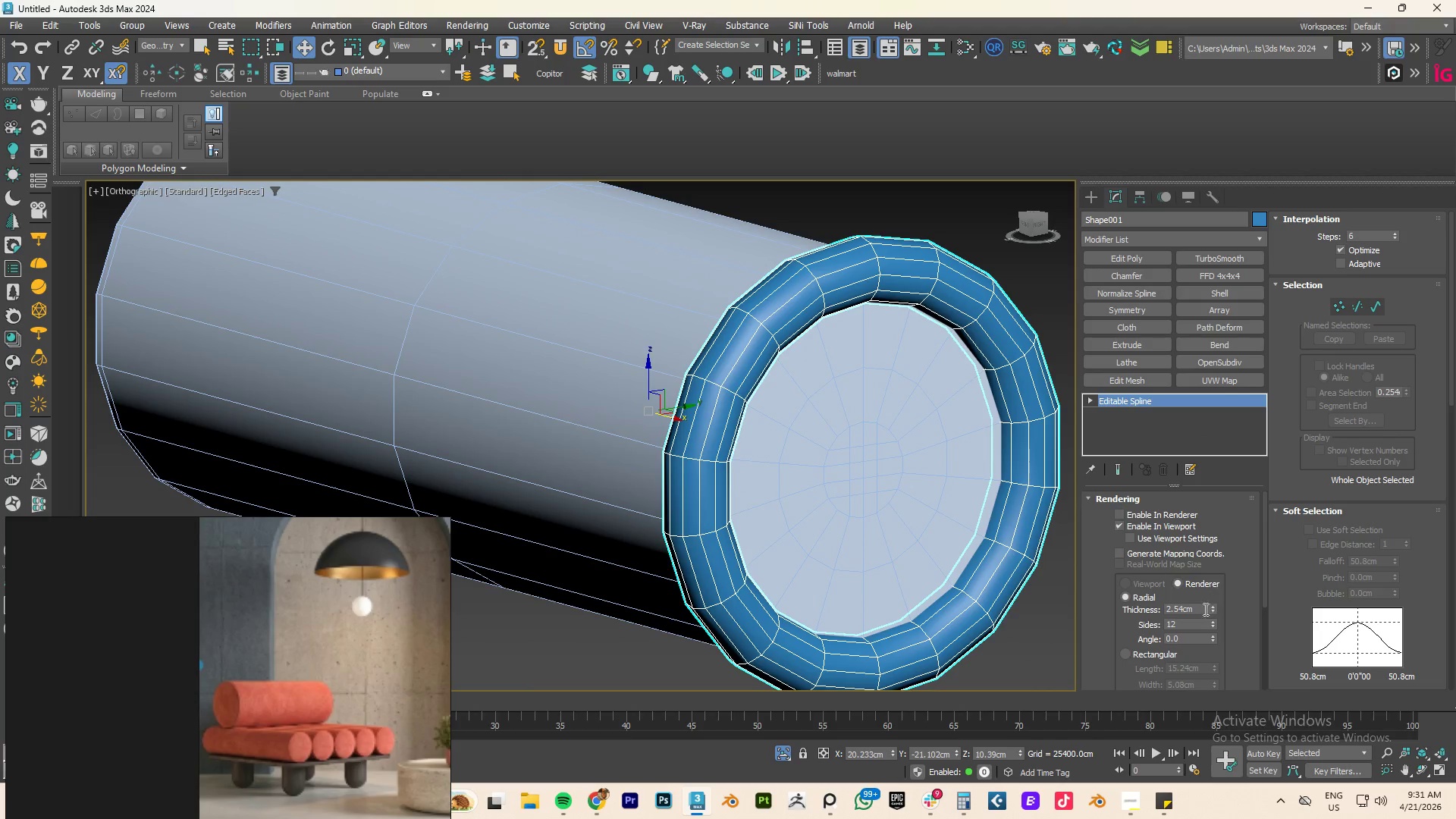 
left_click([1185, 612])
 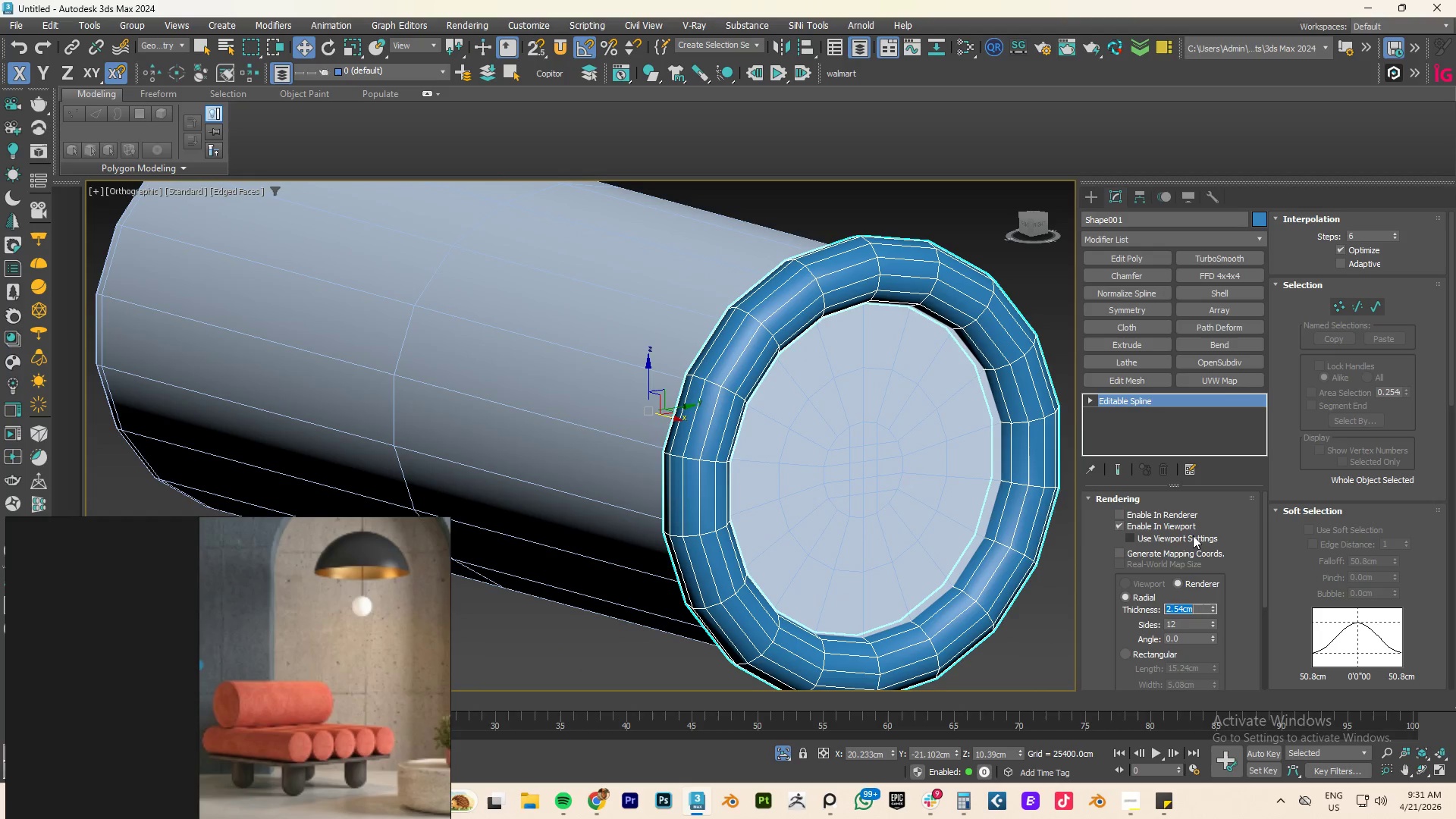 
key(Numpad1)
 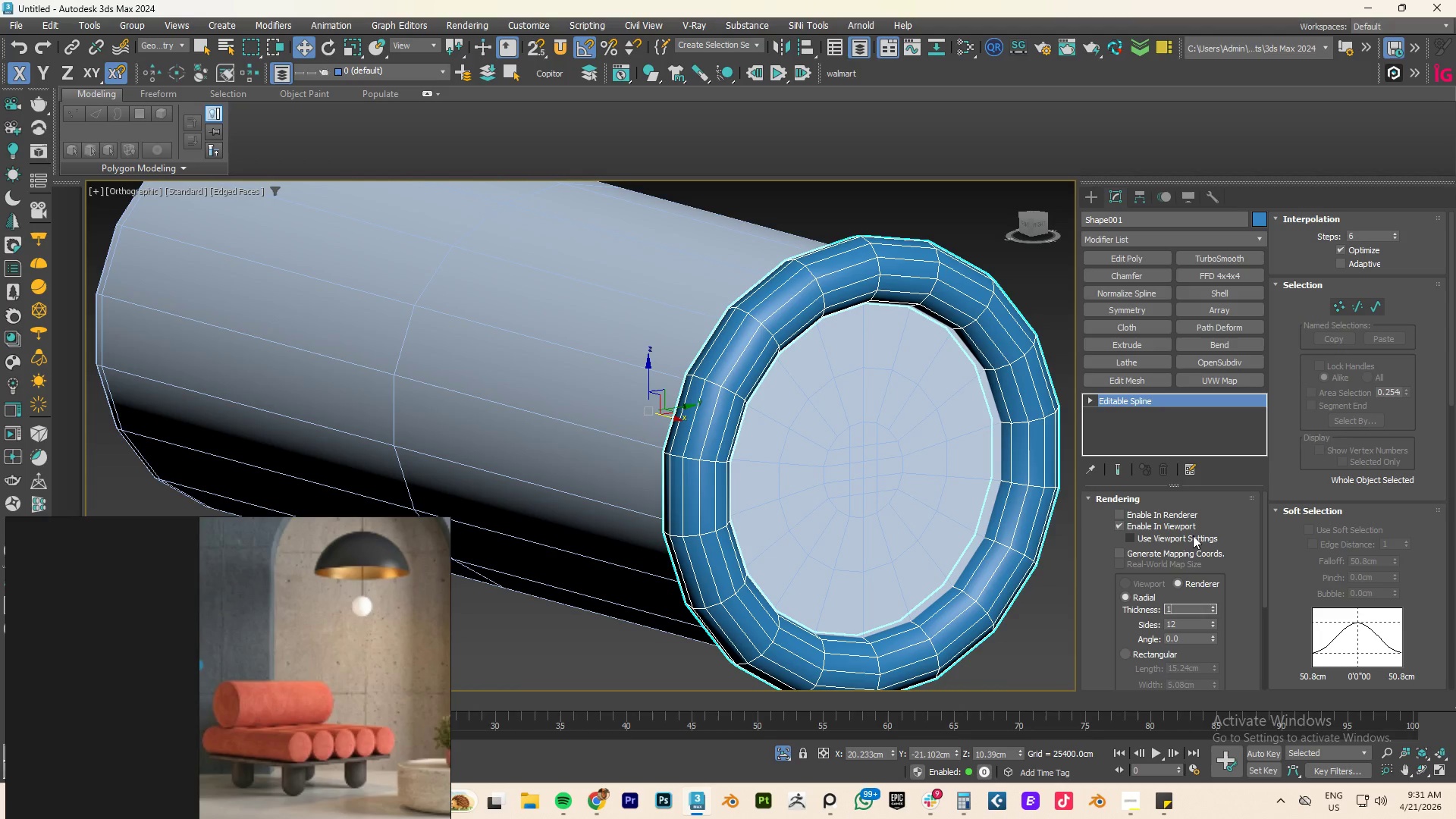 
key(NumpadDecimal)
 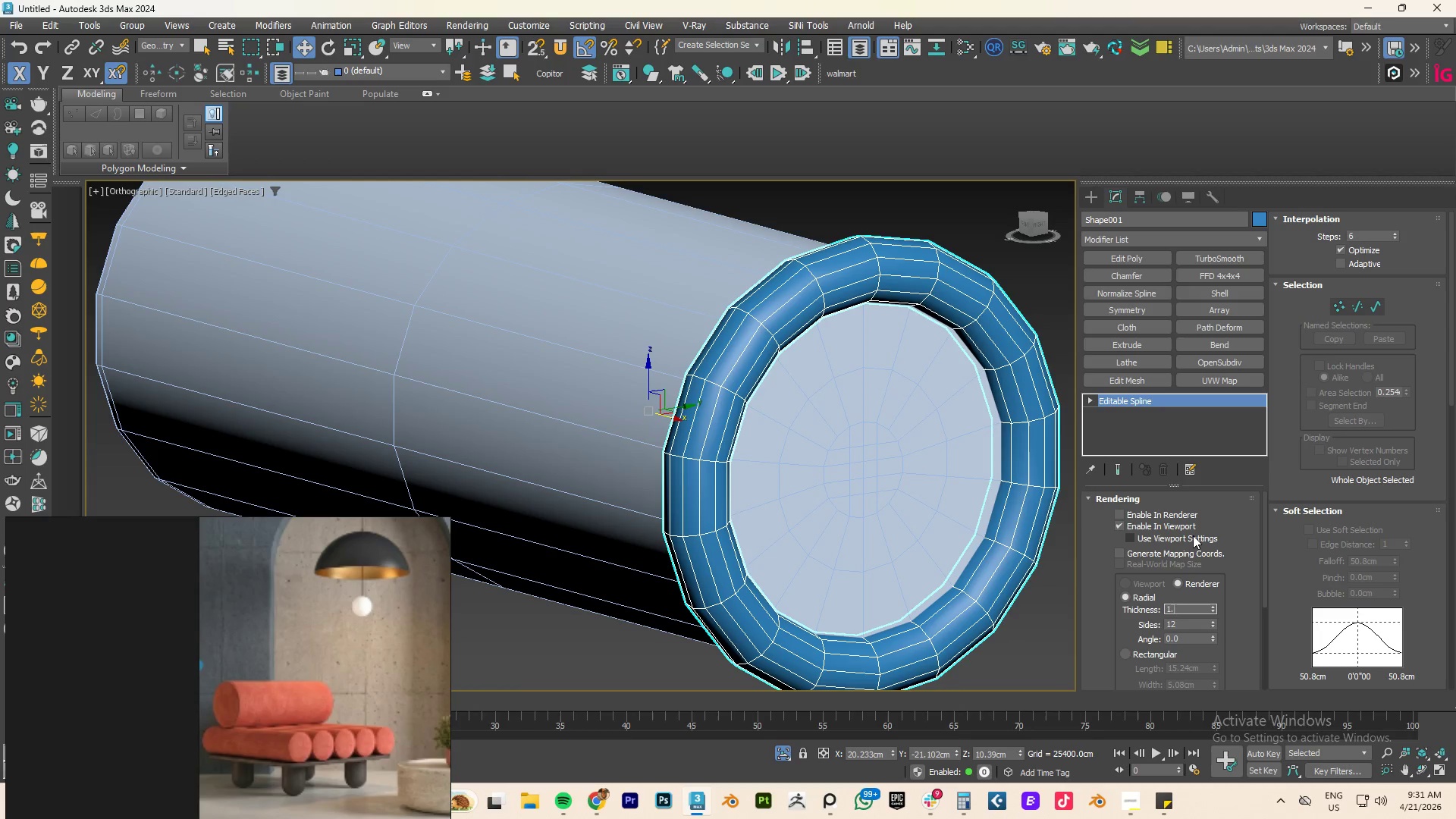 
key(Numpad2)
 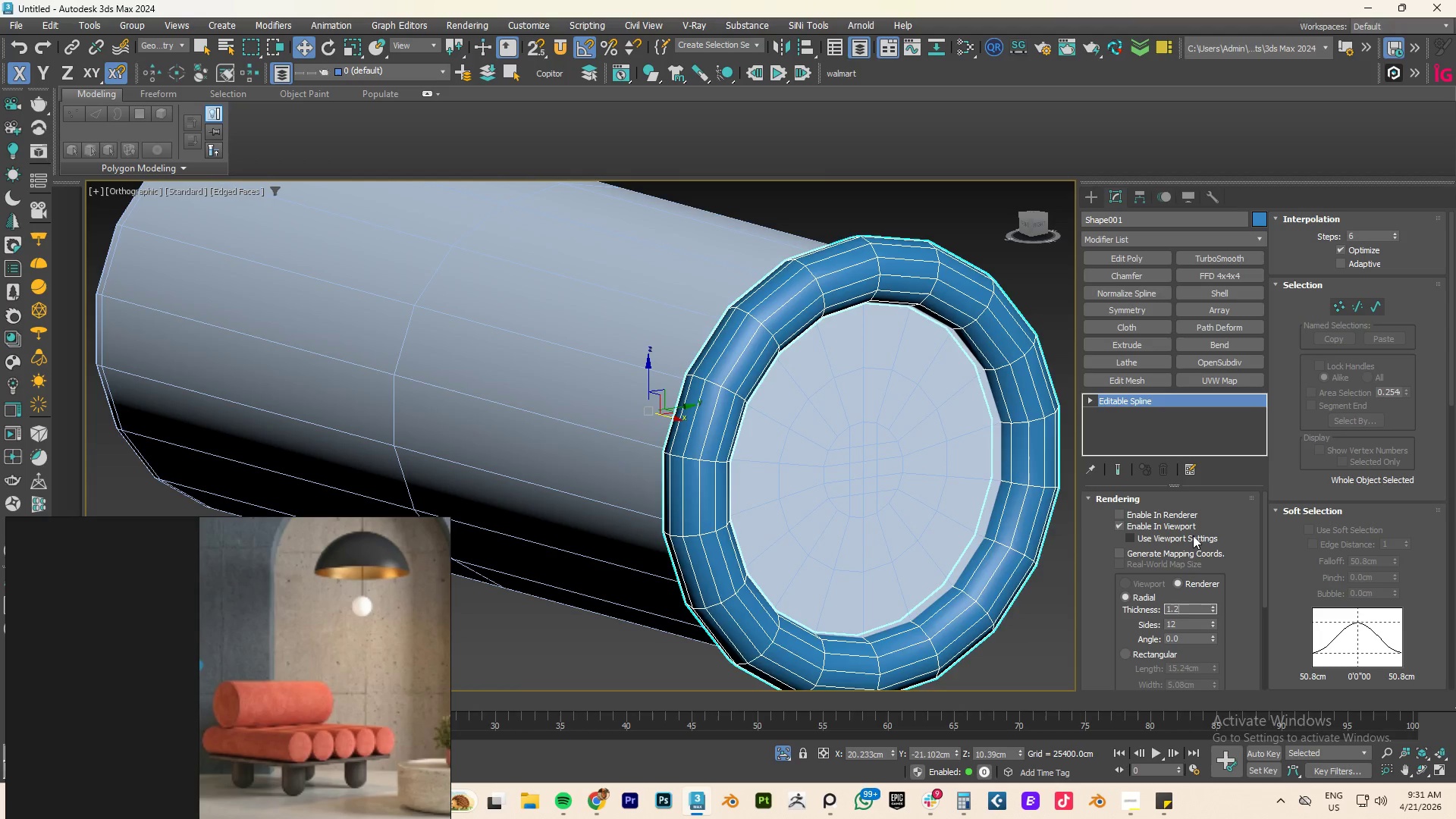 
key(NumpadEnter)
 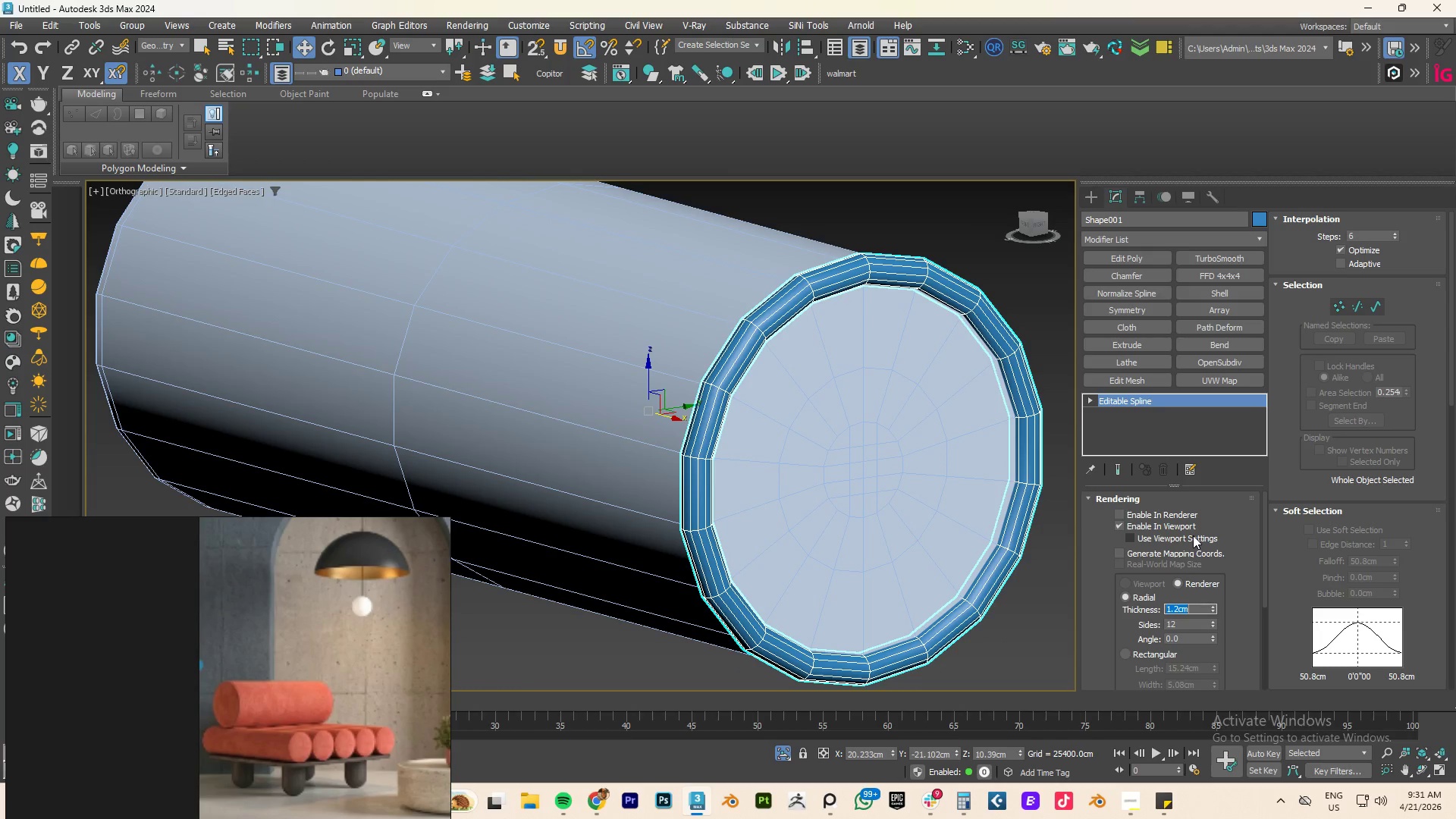 
key(Numpad0)
 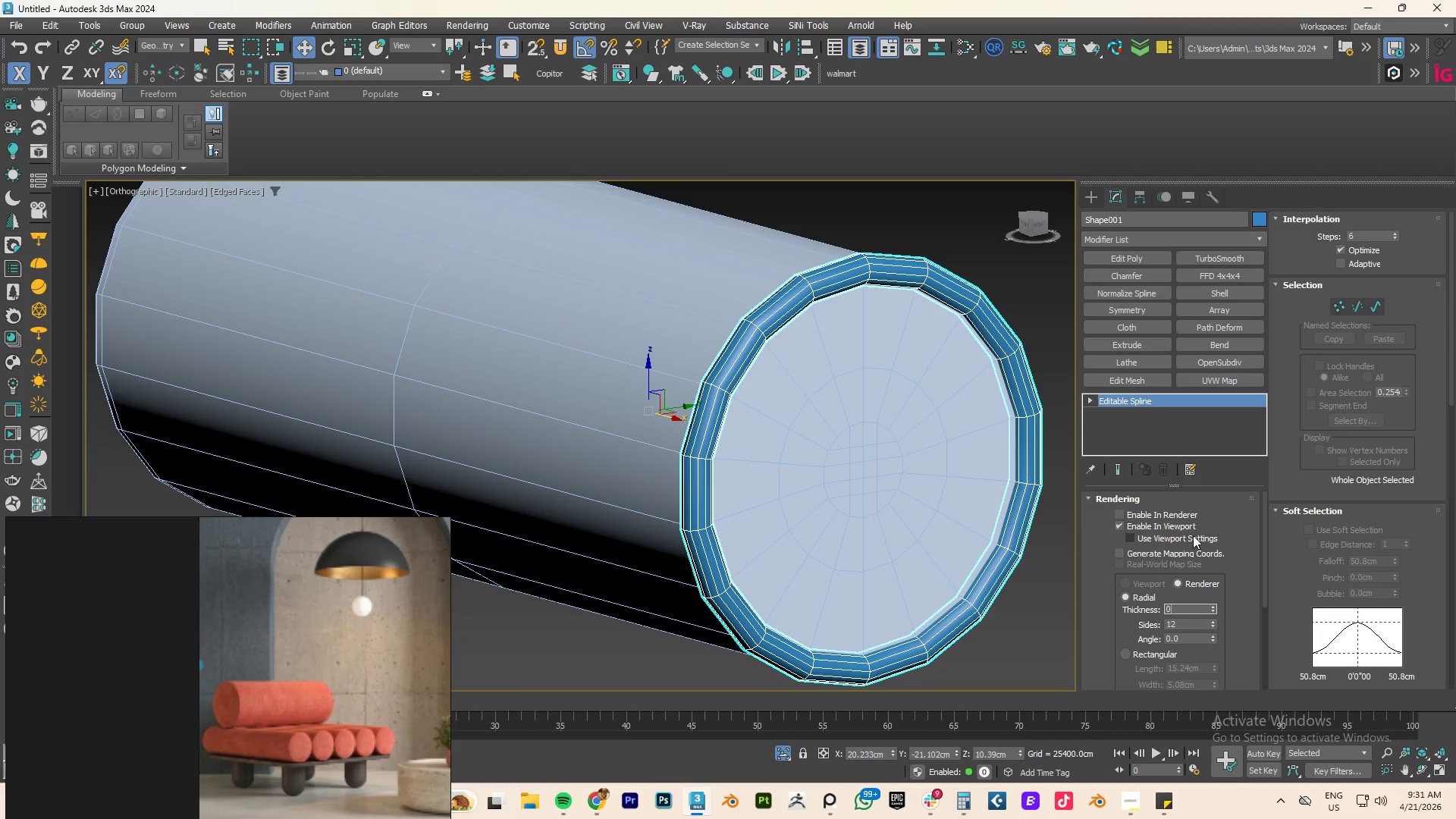 
key(NumpadDecimal)
 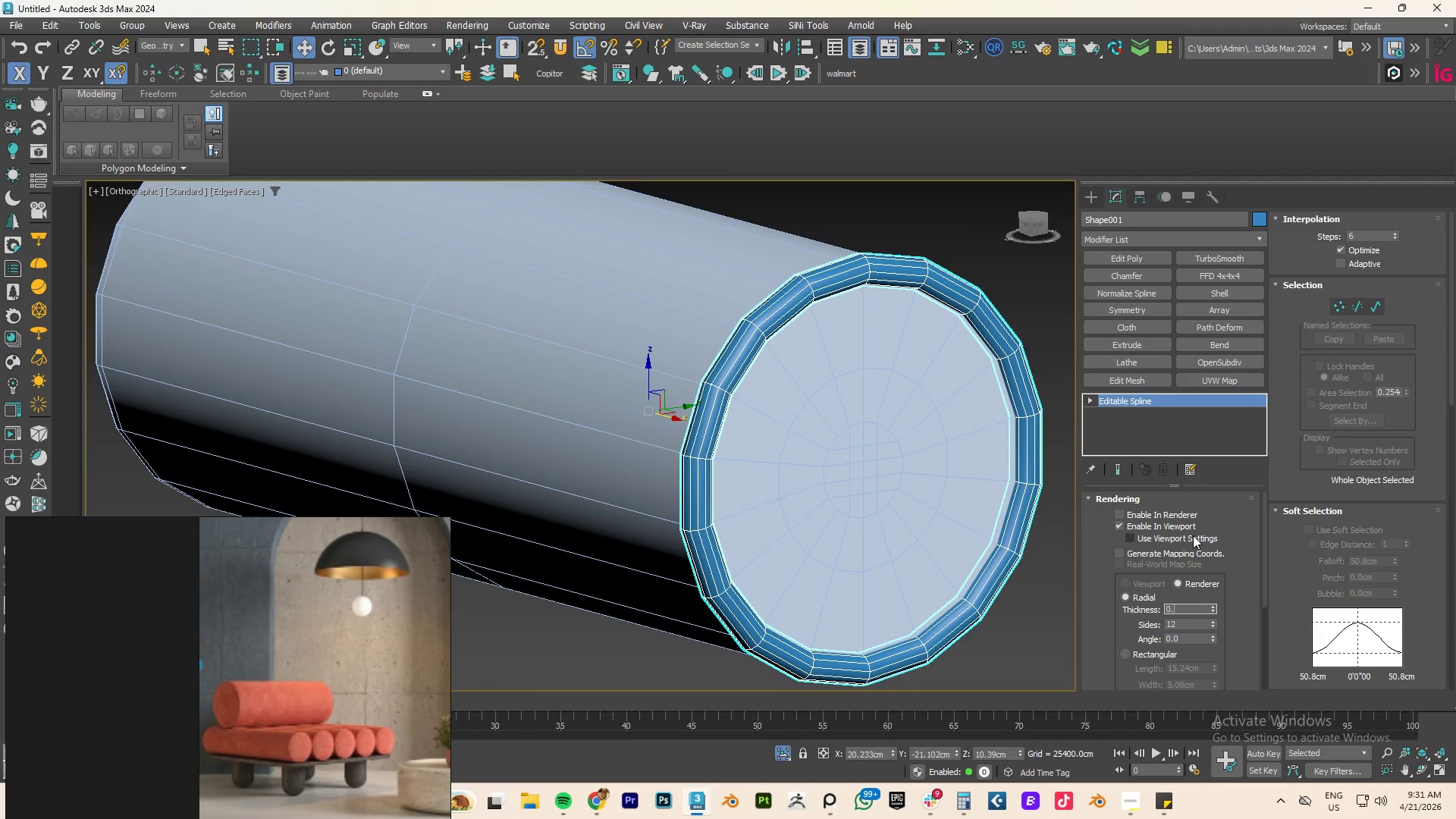 
key(Numpad2)
 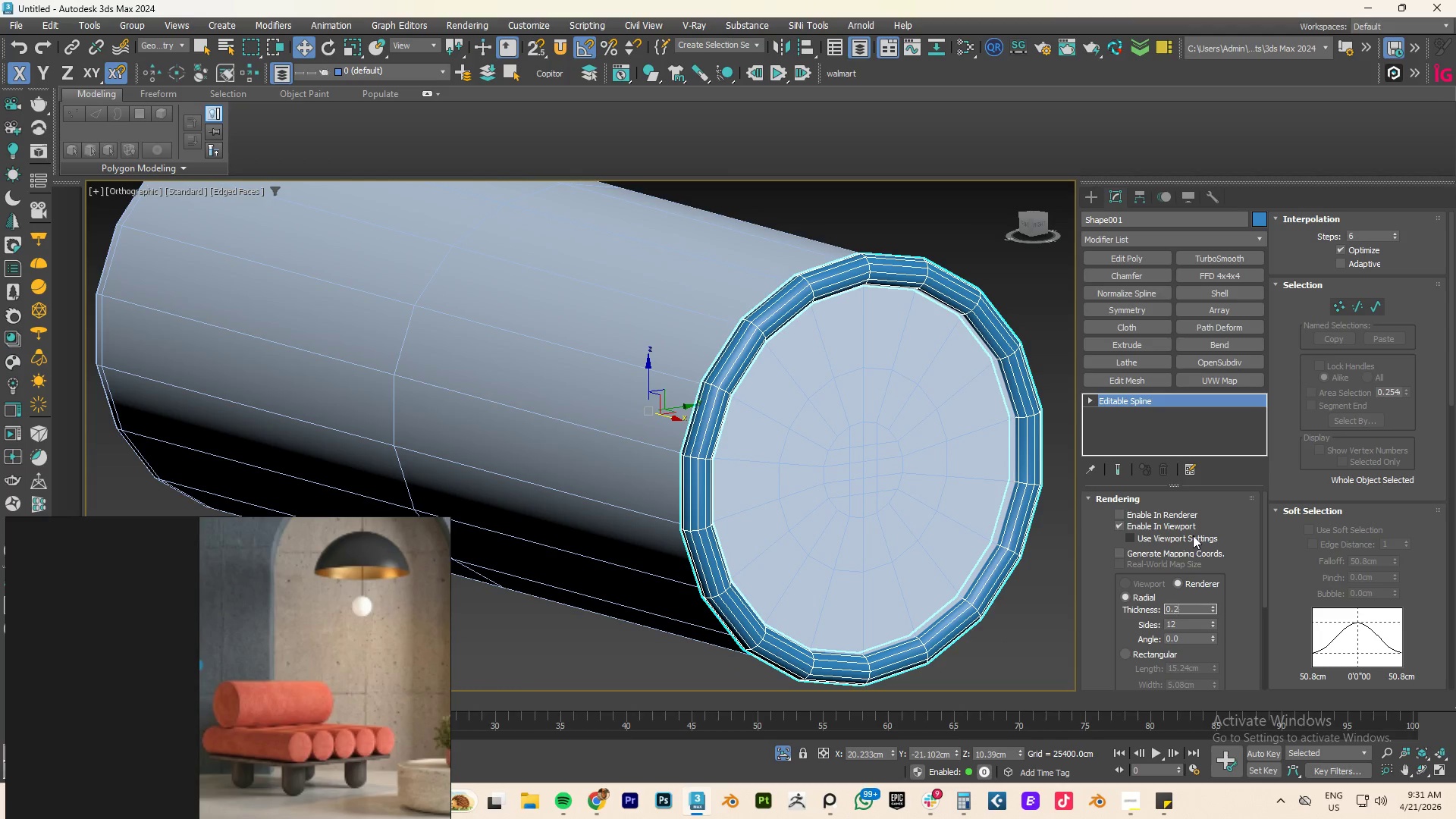 
key(NumpadEnter)
 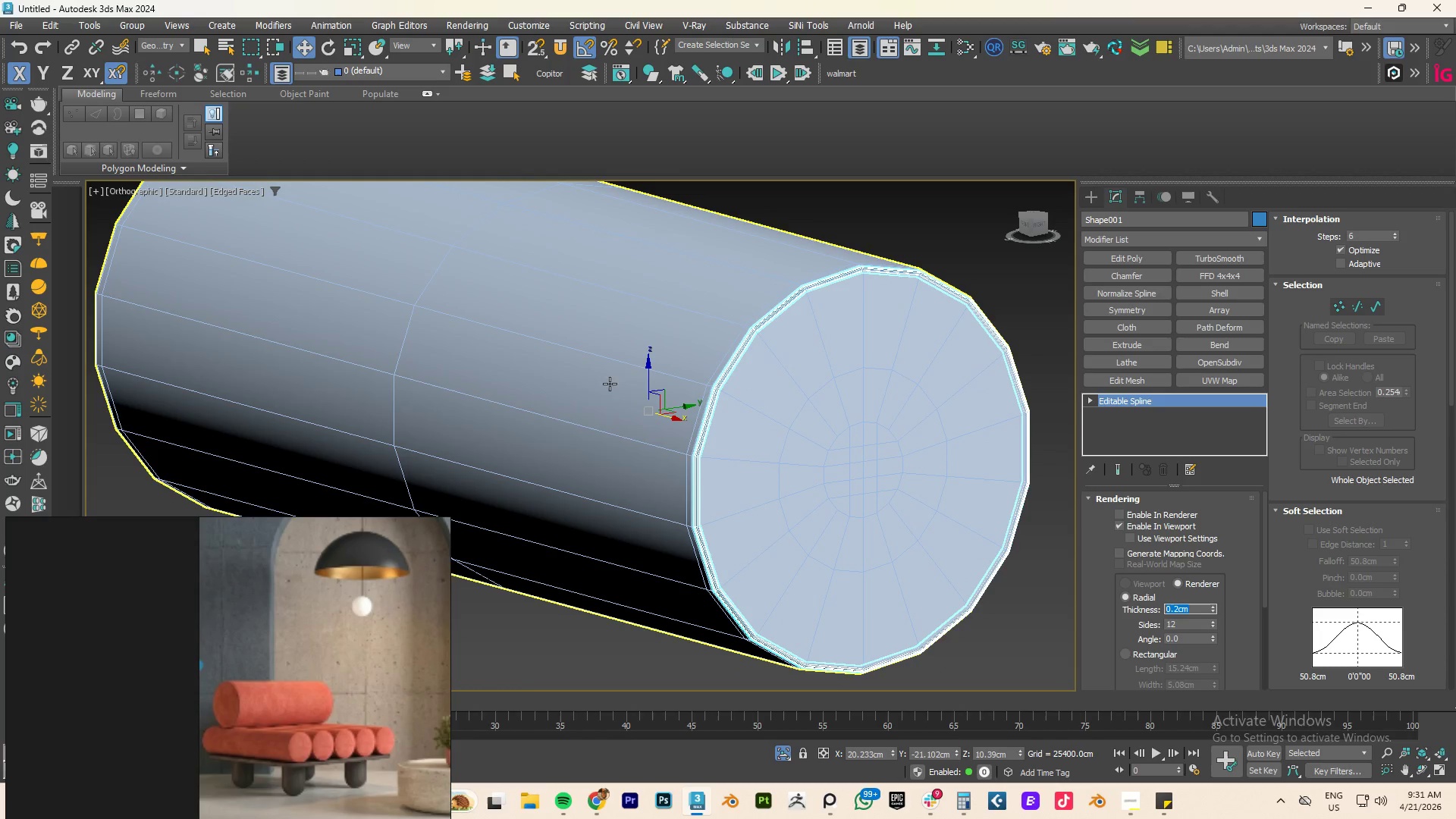 
scroll: coordinate [803, 388], scroll_direction: up, amount: 4.0
 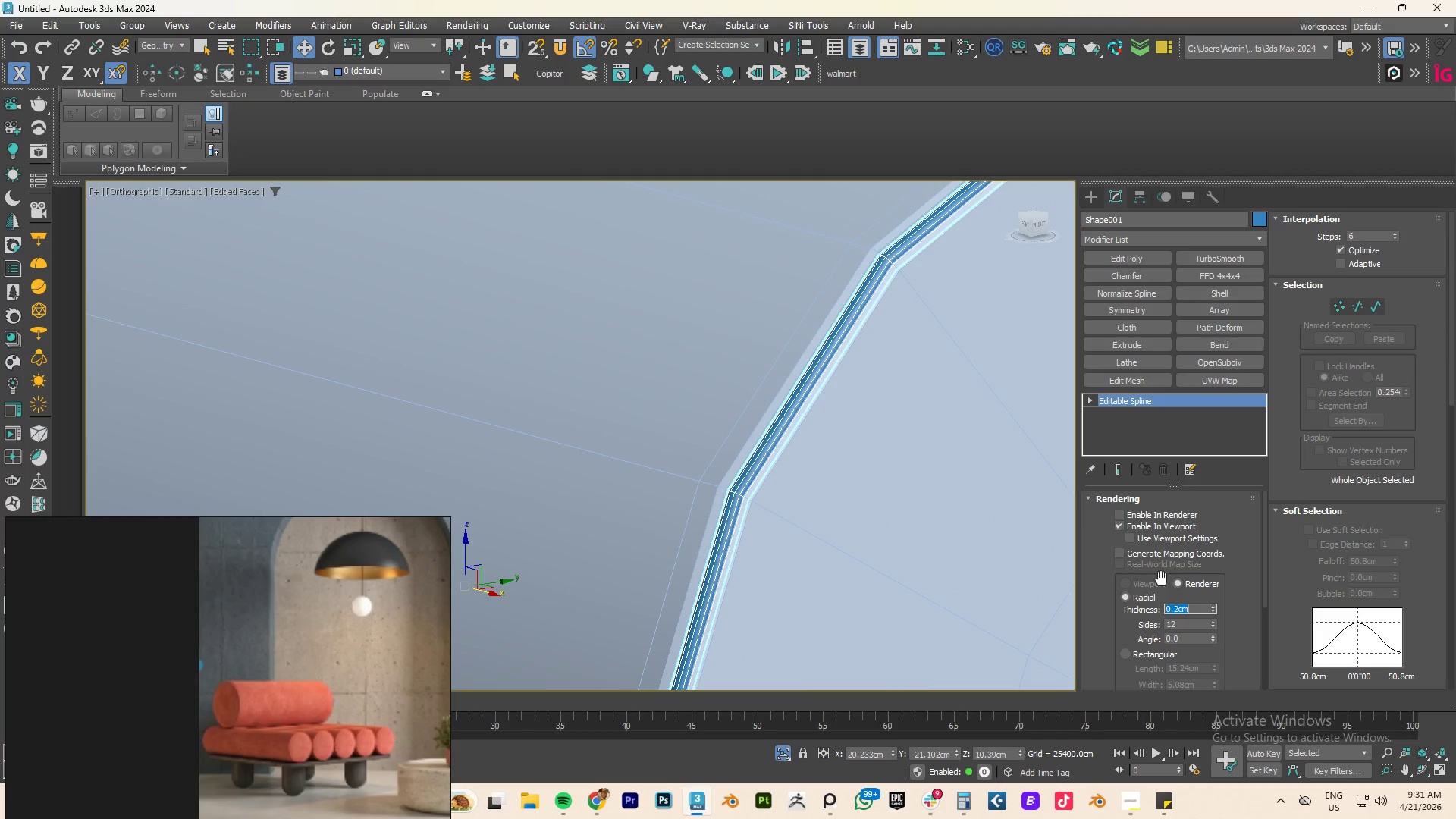 
key(Numpad0)
 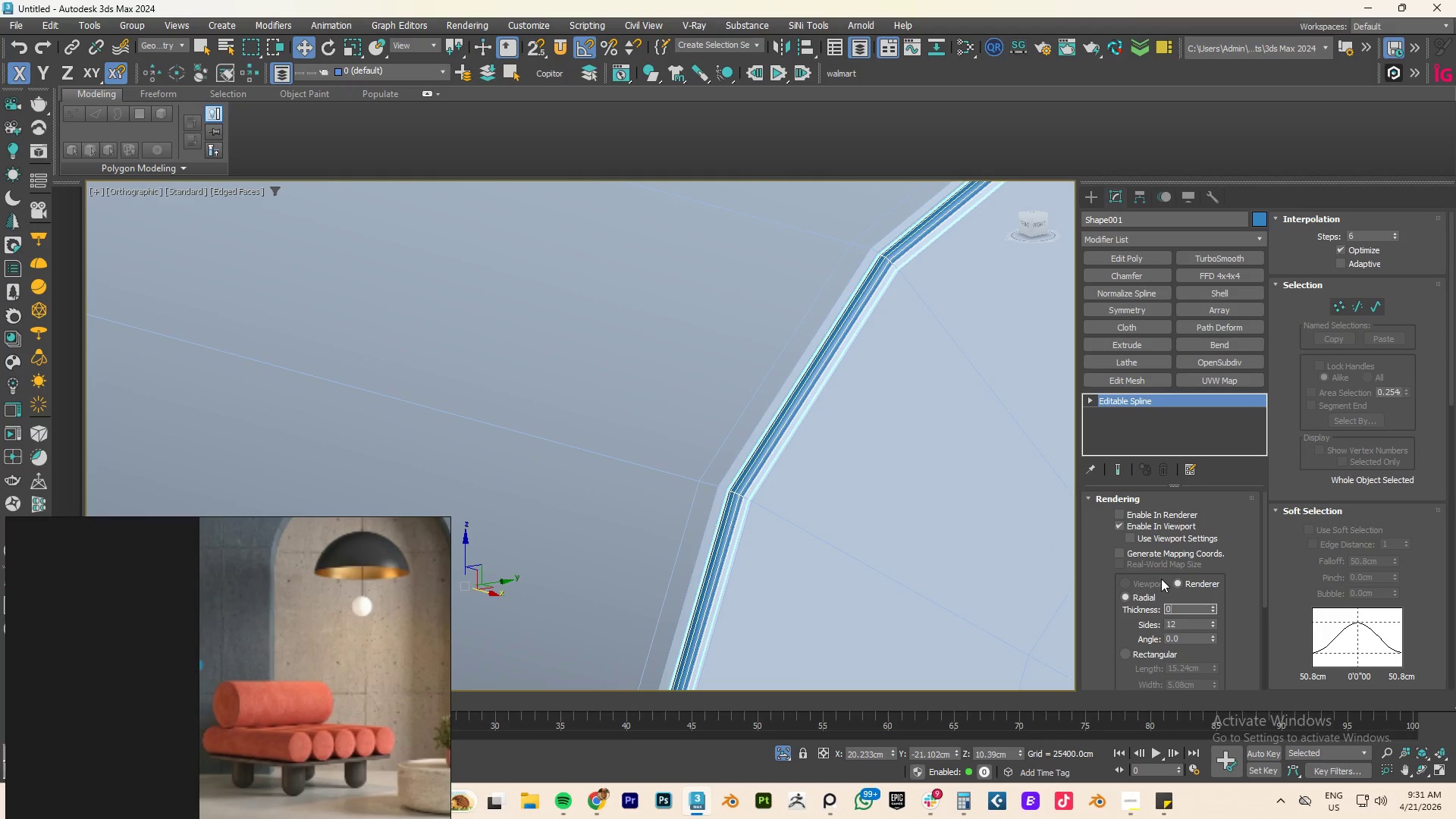 
key(NumpadDecimal)
 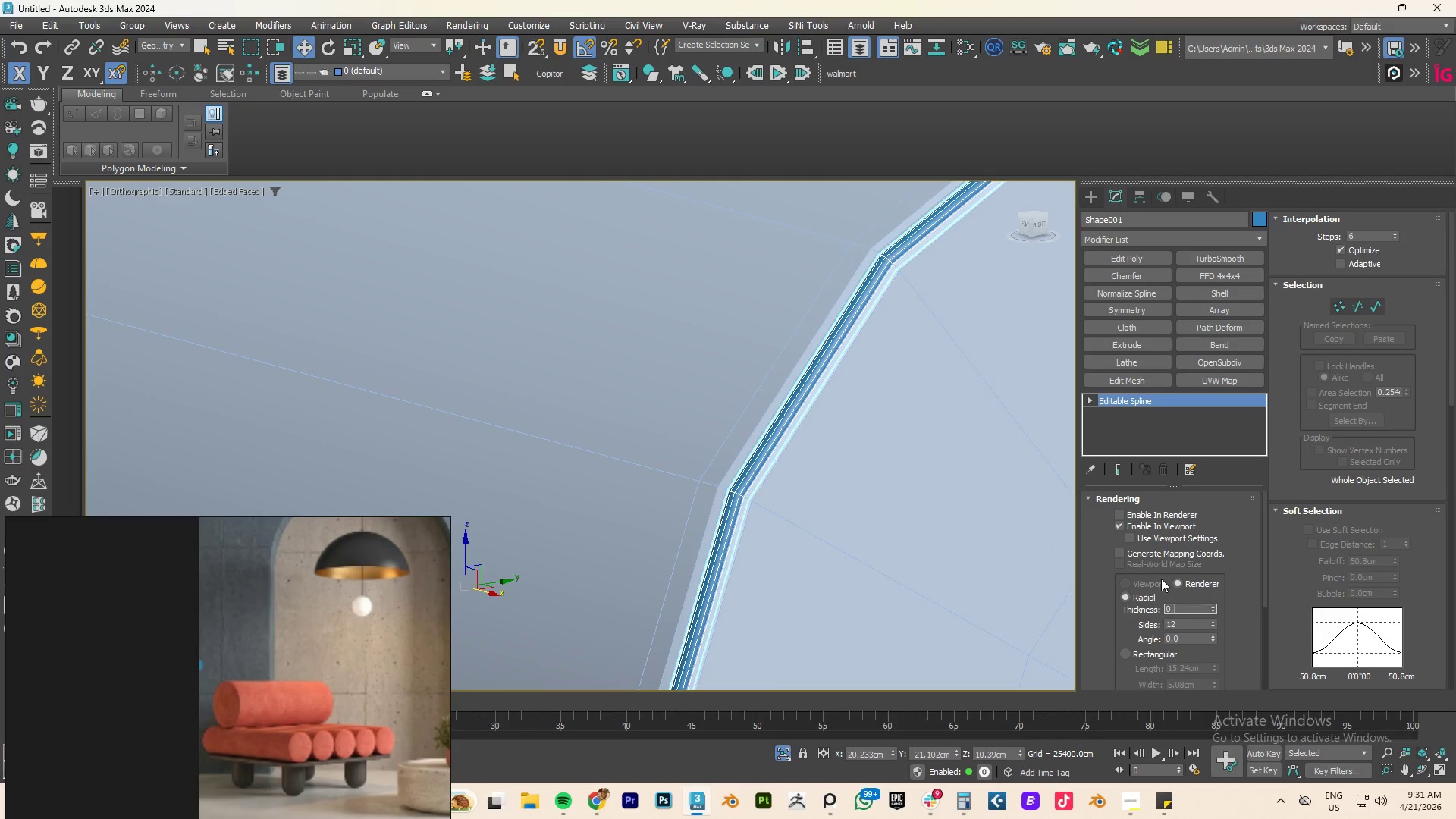 
key(Numpad3)
 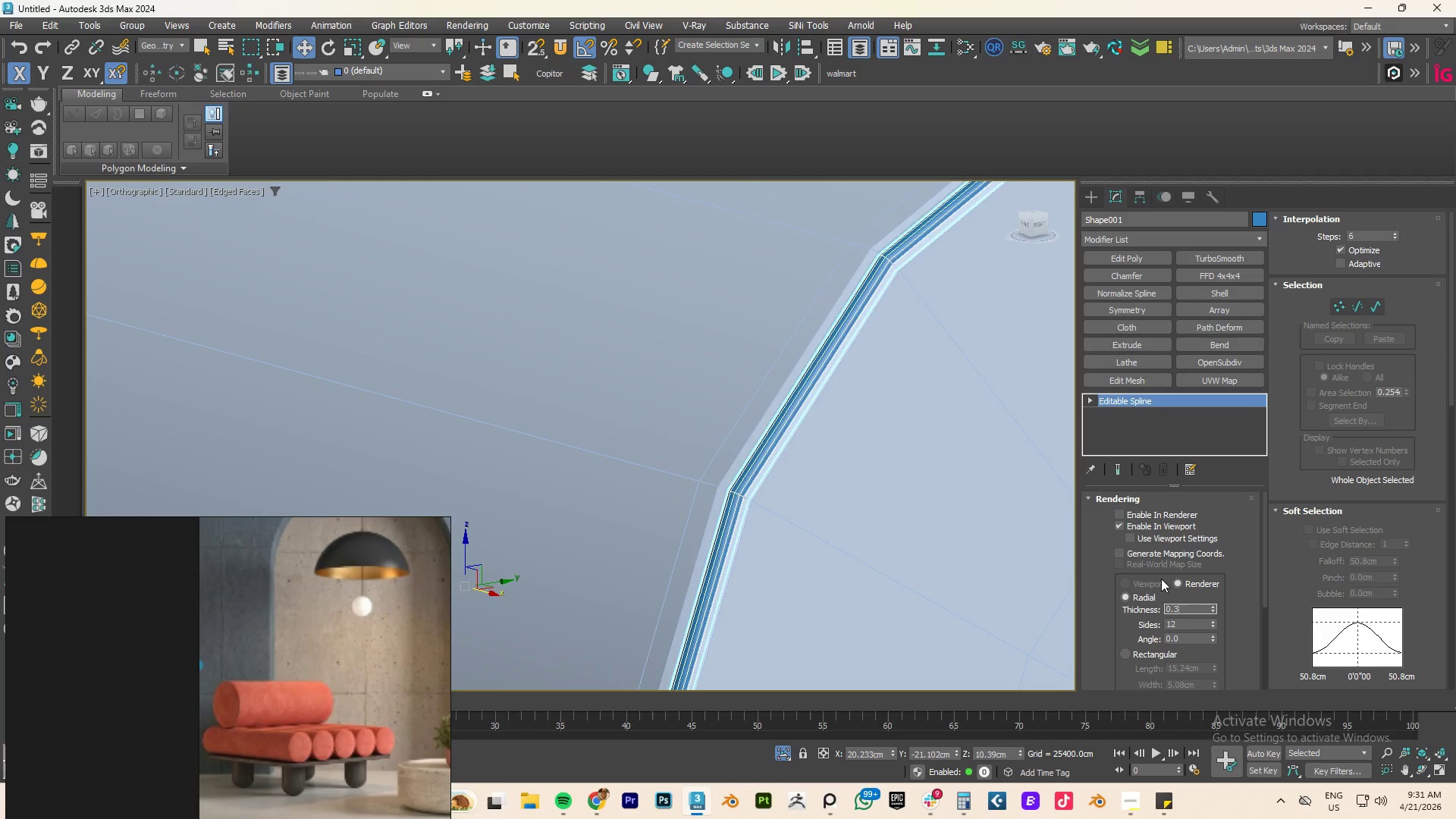 
key(NumpadEnter)
 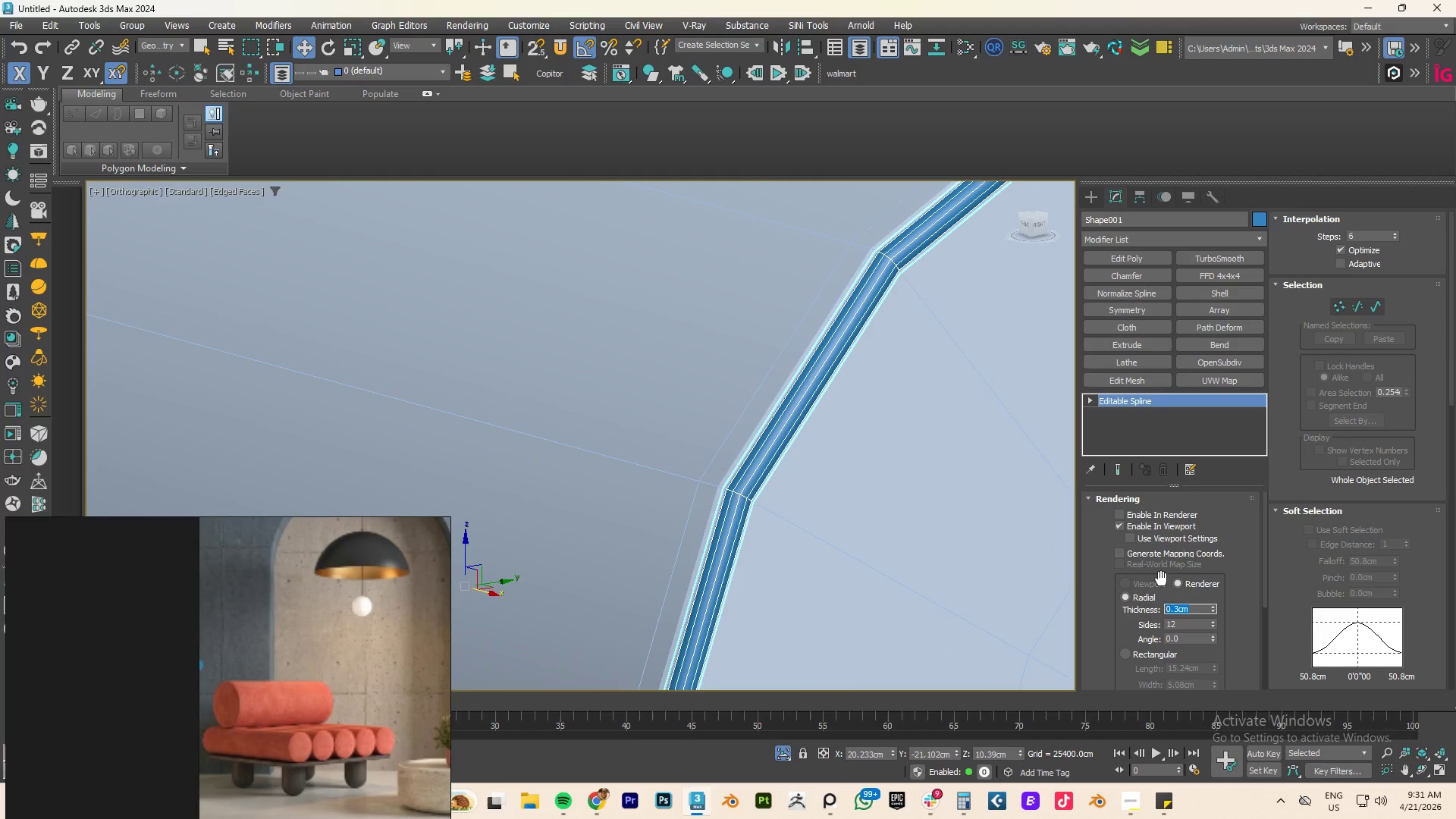 
key(Numpad0)
 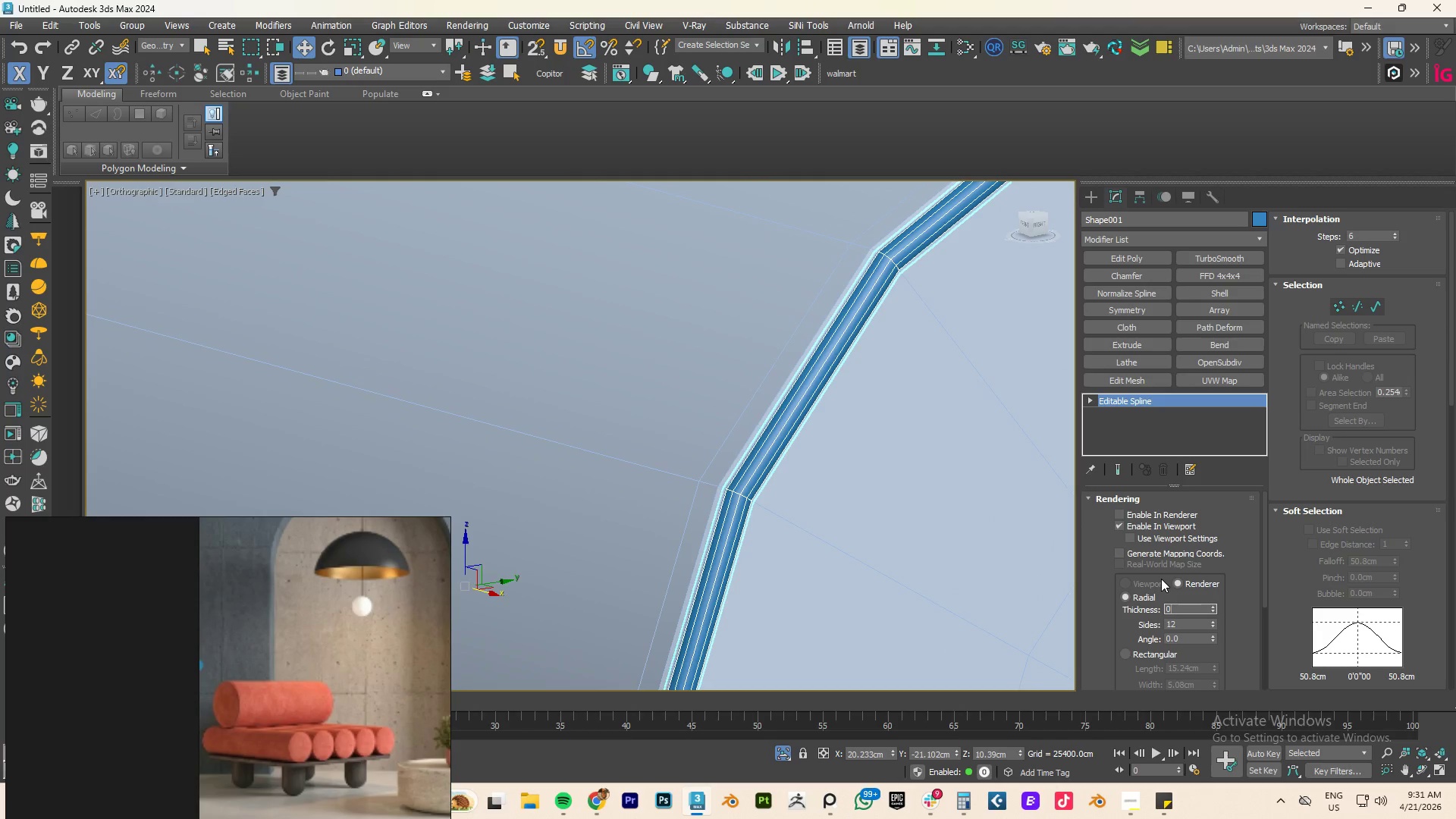 
key(NumpadDecimal)
 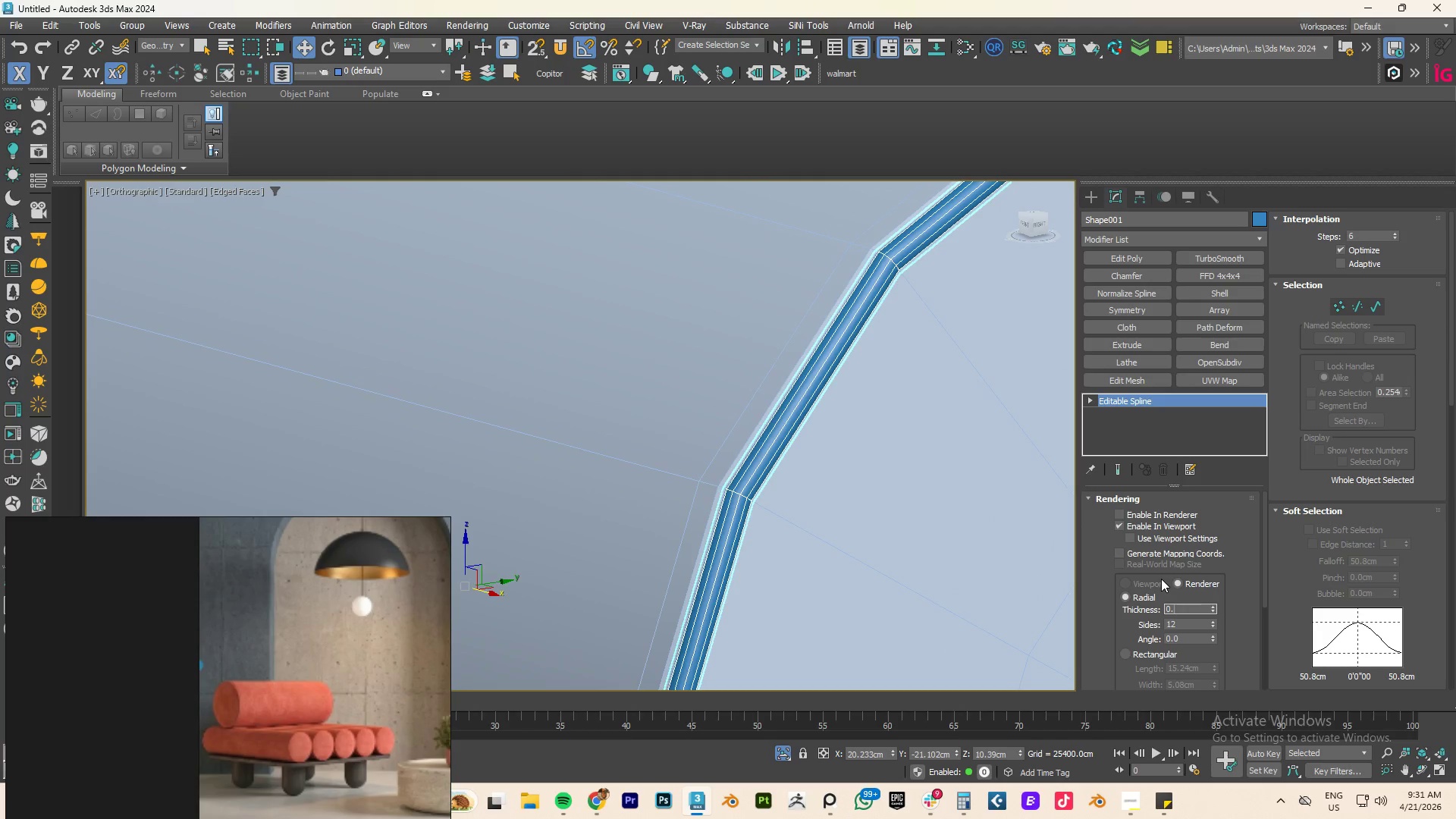 
key(Numpad2)
 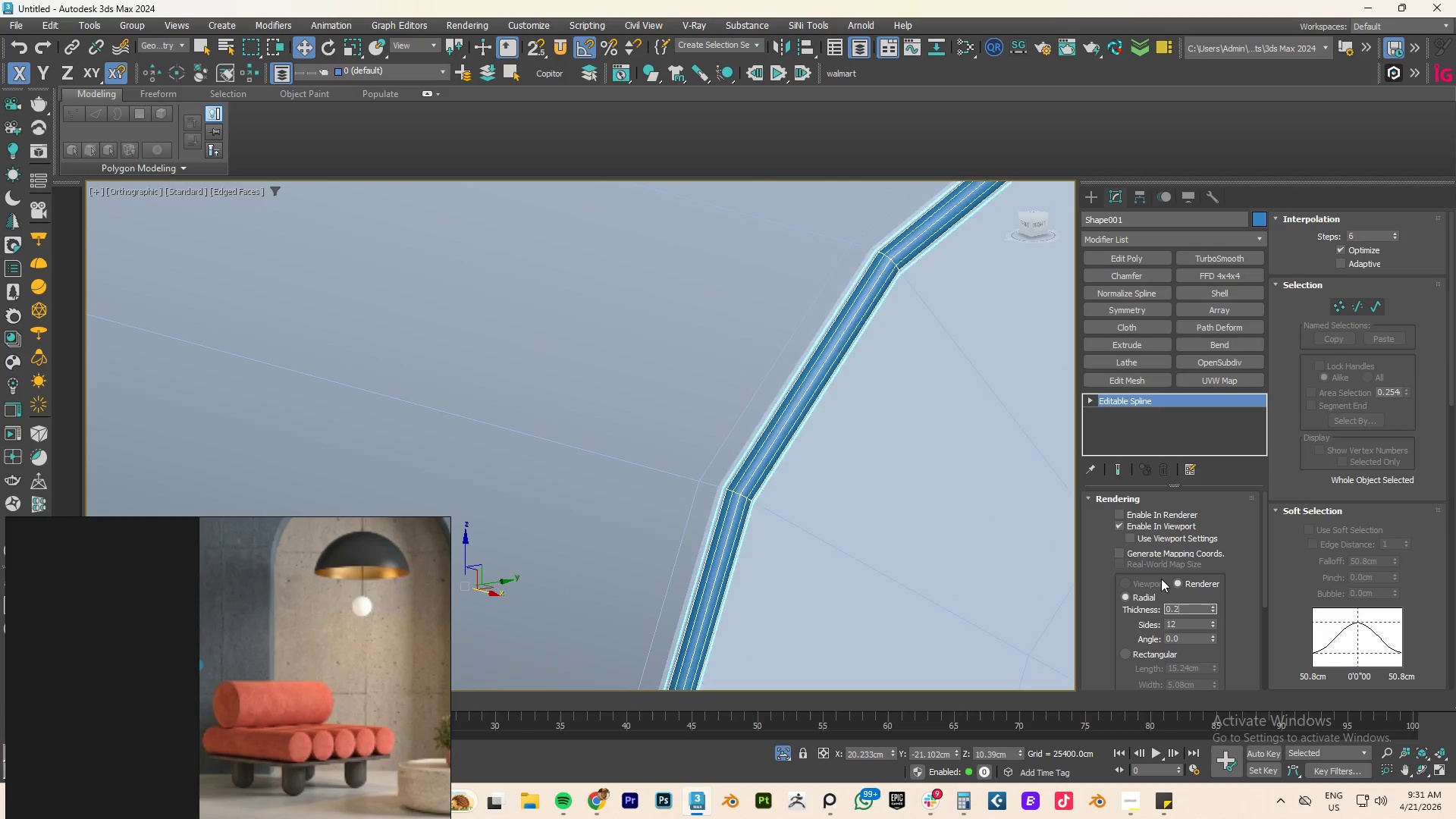 
key(NumpadEnter)
 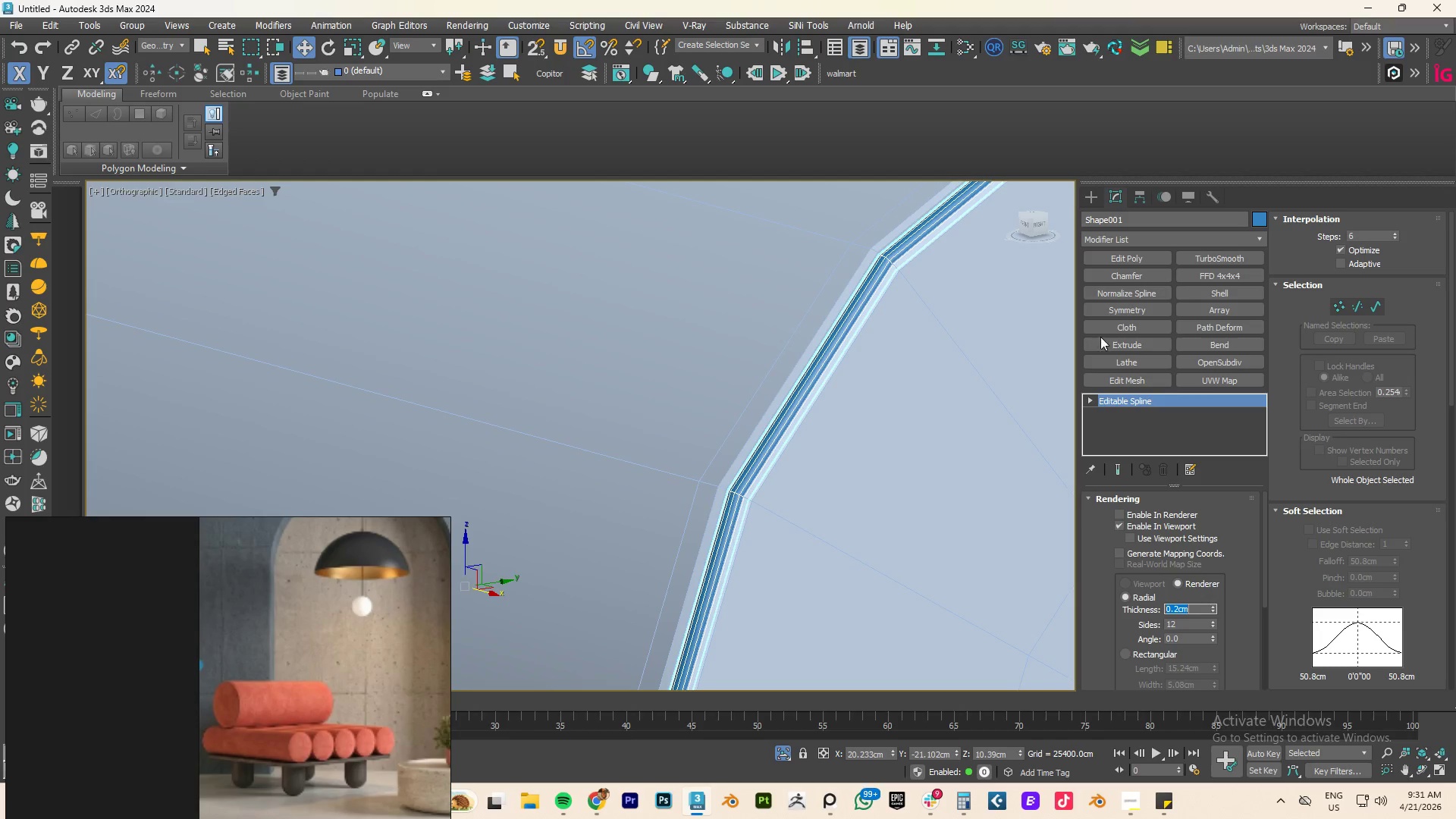 
scroll: coordinate [896, 369], scroll_direction: down, amount: 3.0
 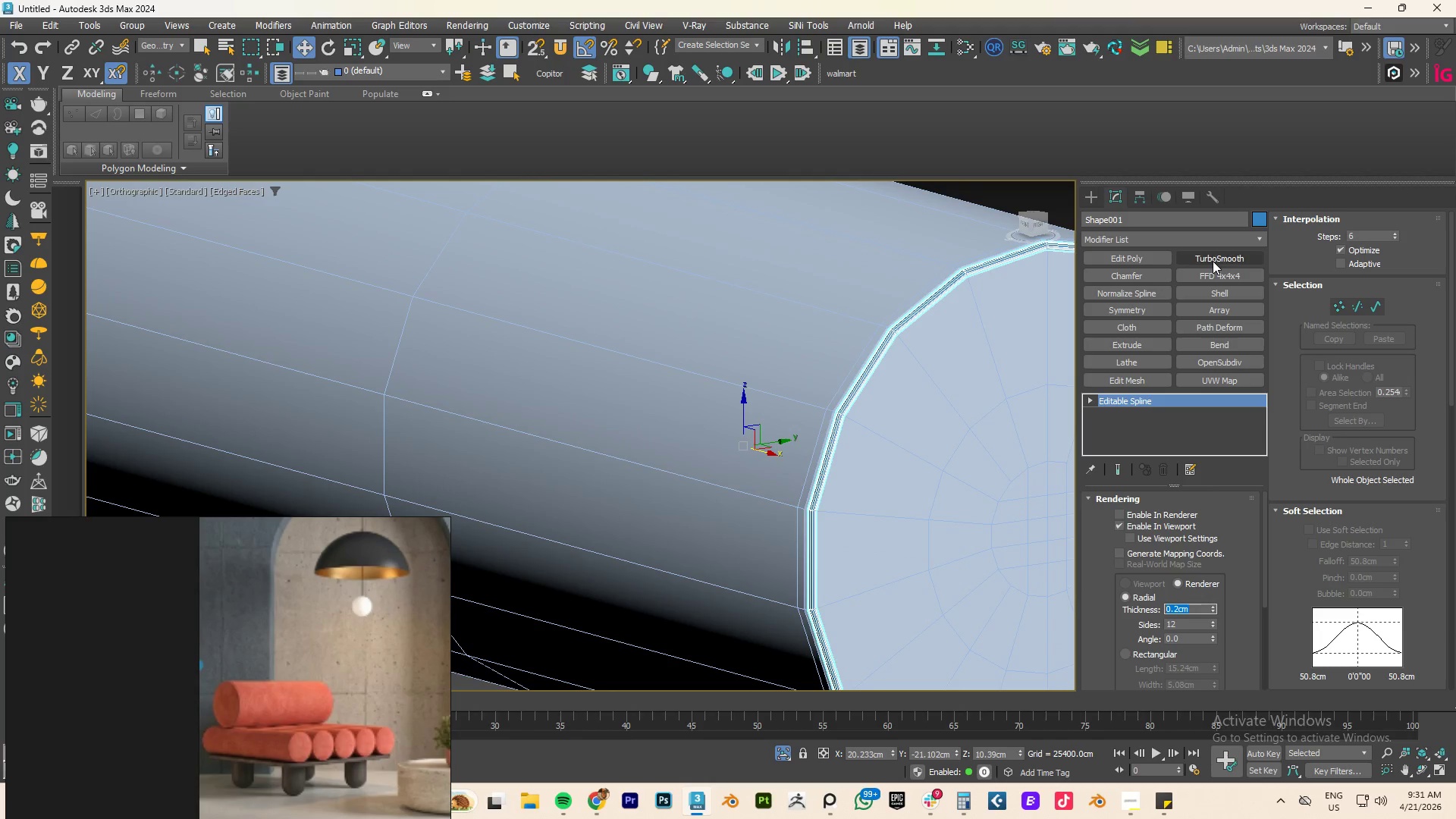 
left_click([1213, 260])
 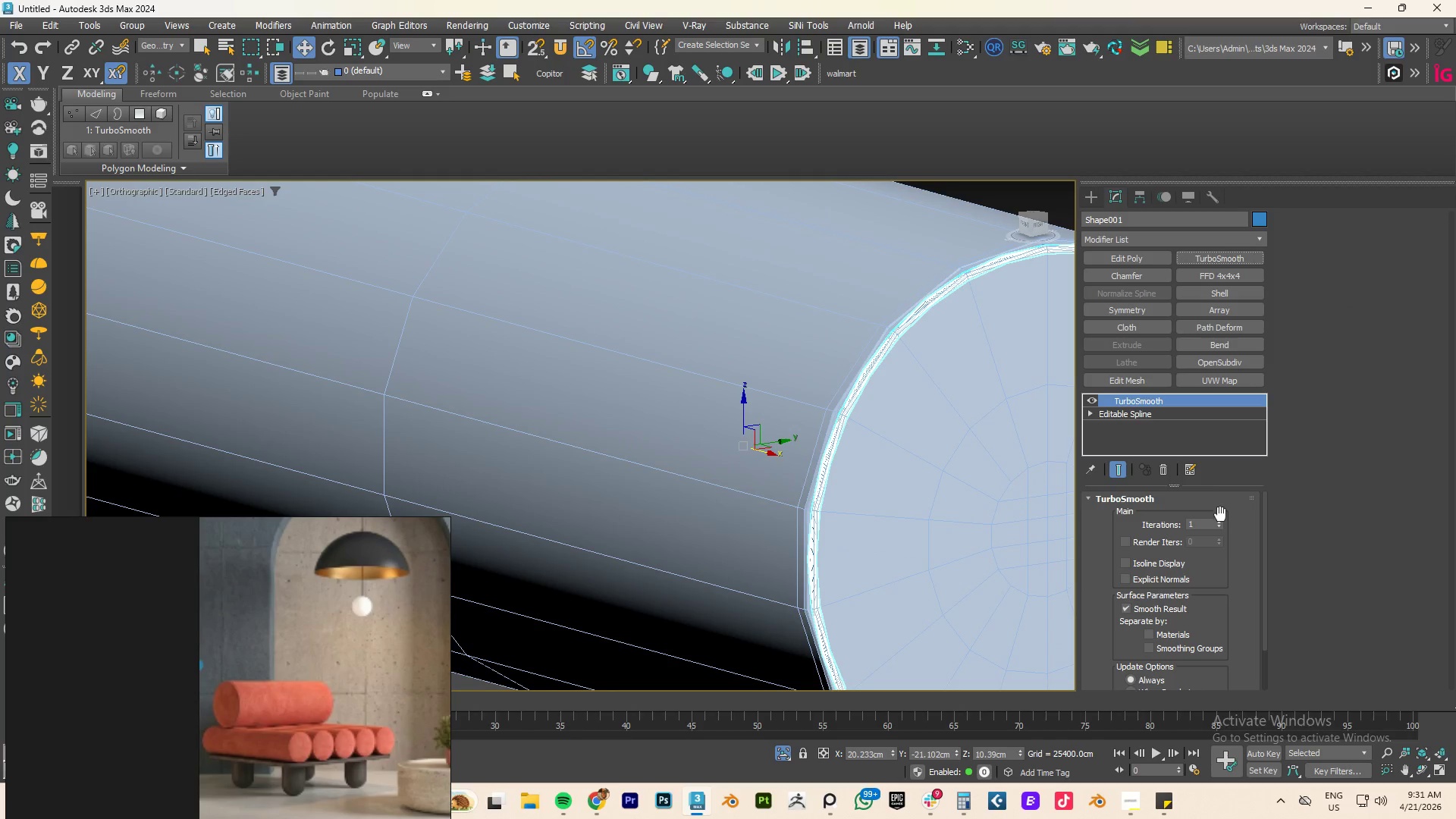 
left_click([1219, 521])
 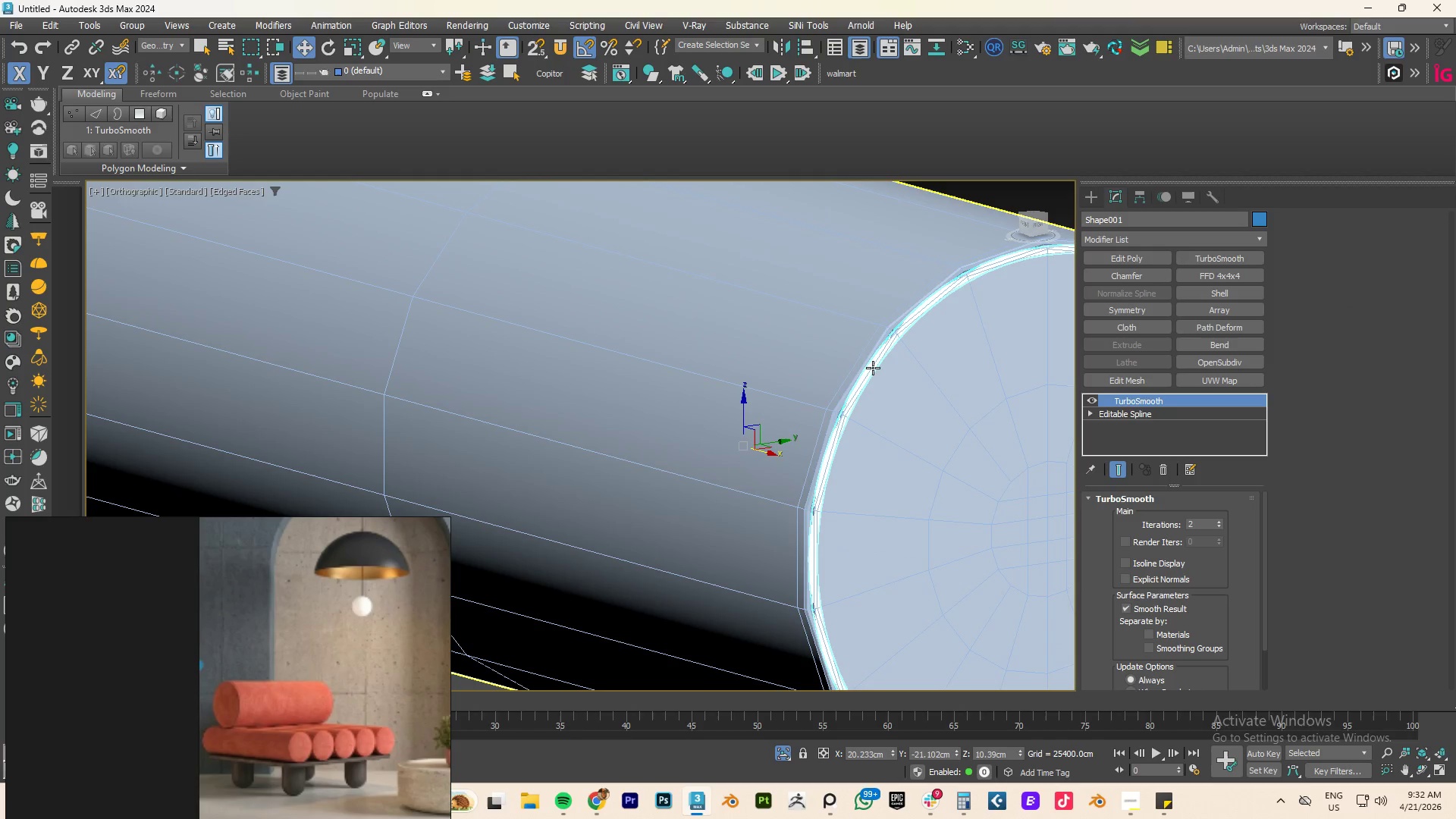 
key(F4)
 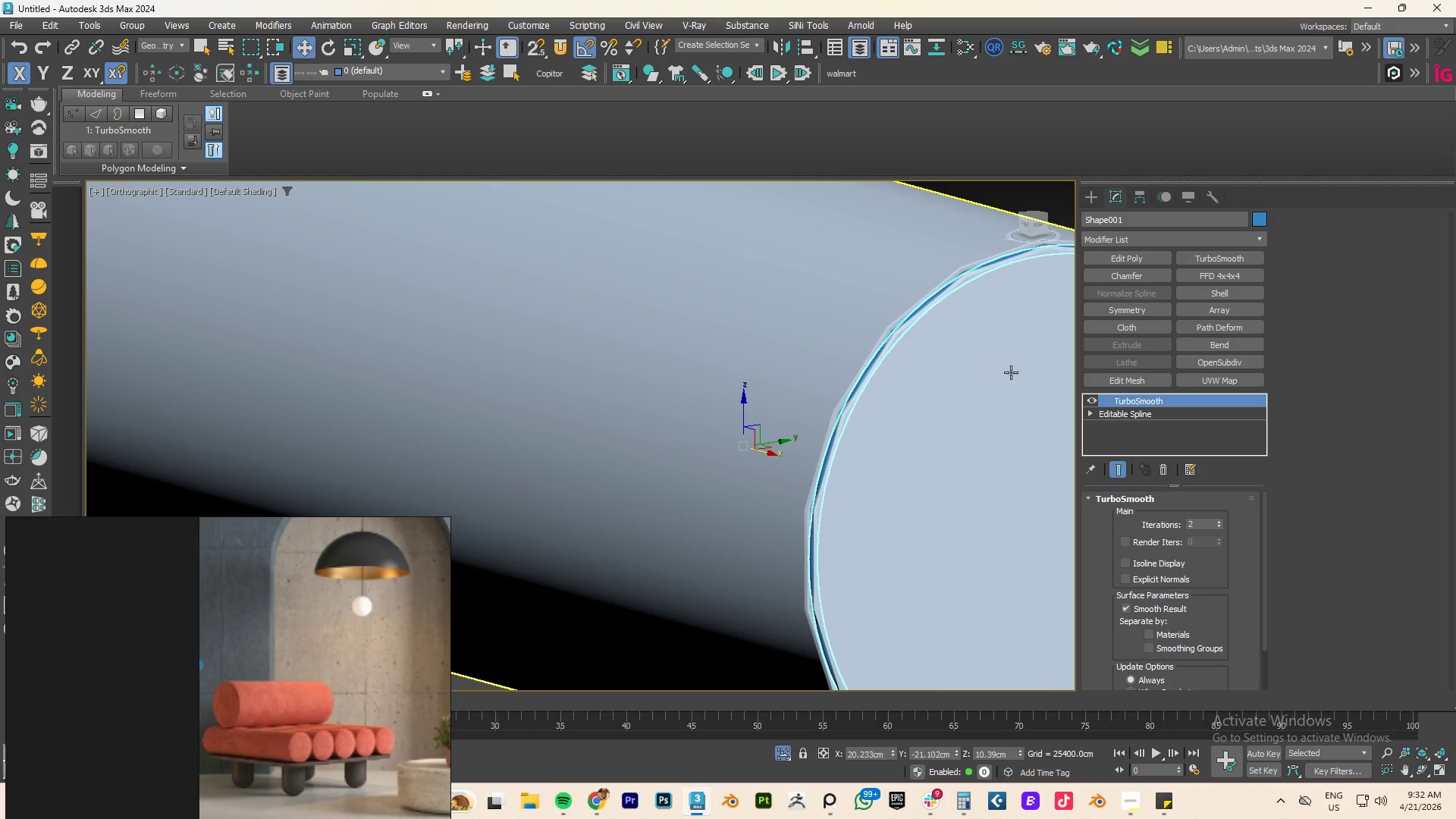 
left_click([915, 372])
 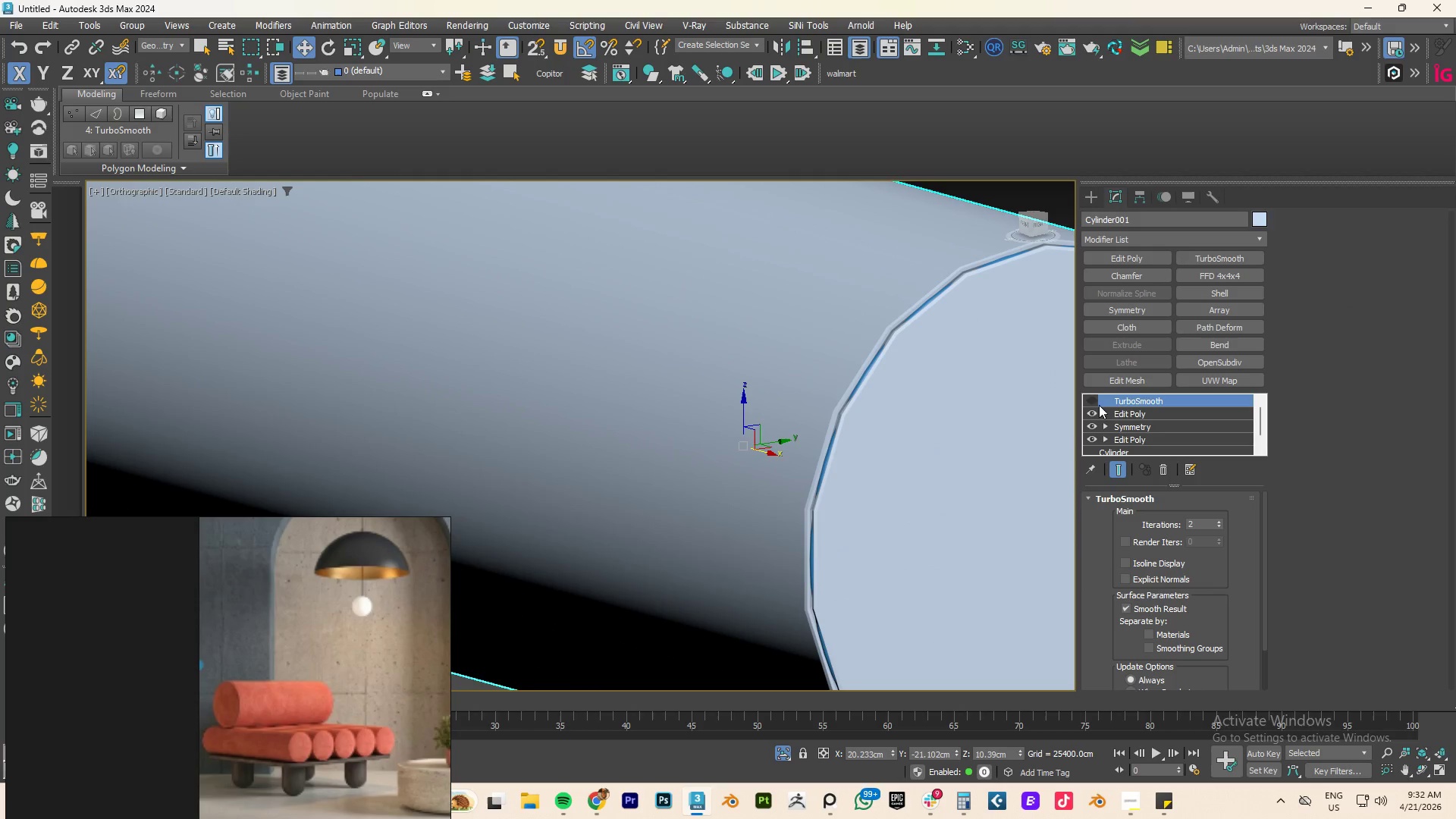 
left_click([1092, 402])
 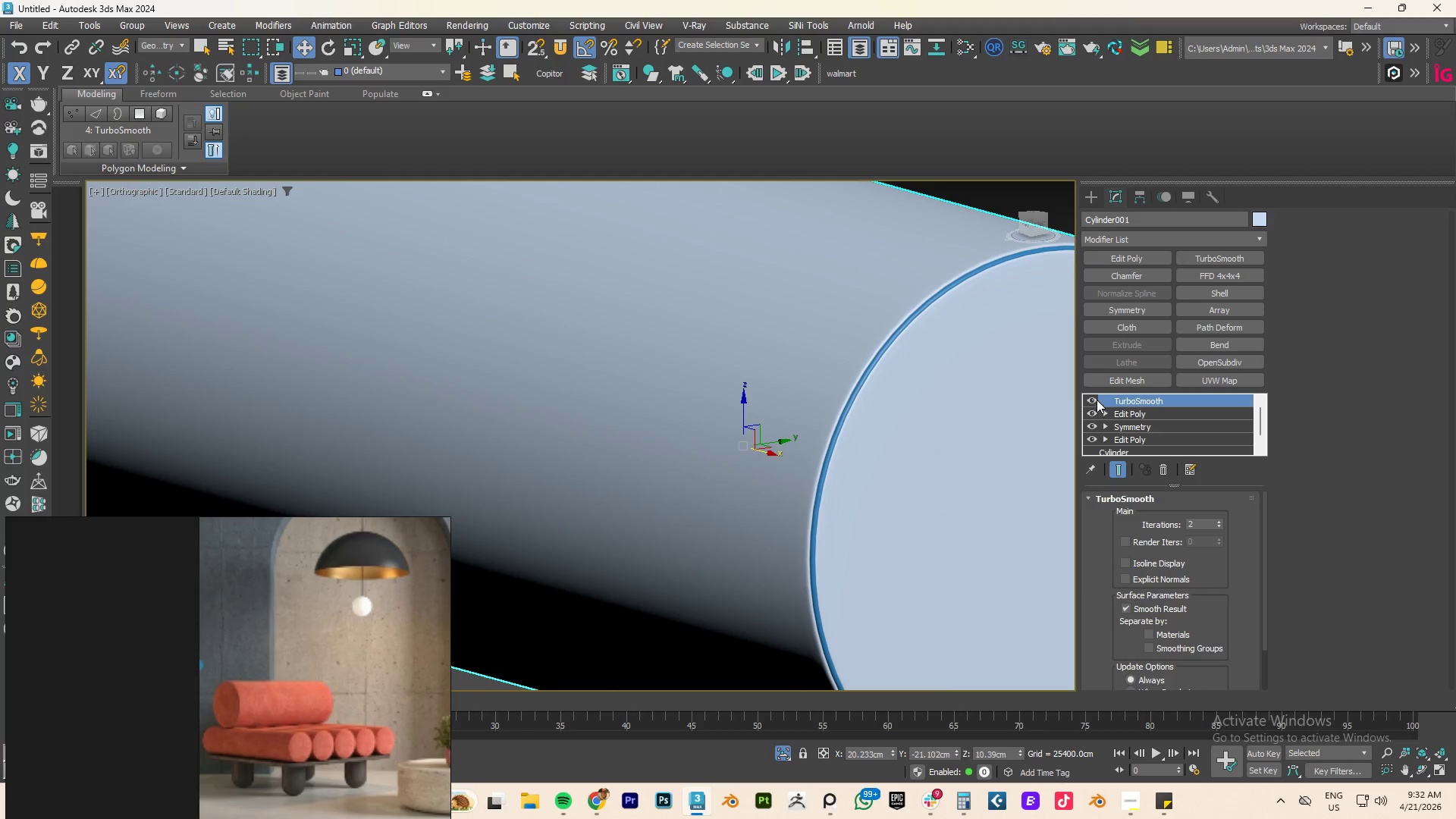 
scroll: coordinate [888, 372], scroll_direction: down, amount: 3.0
 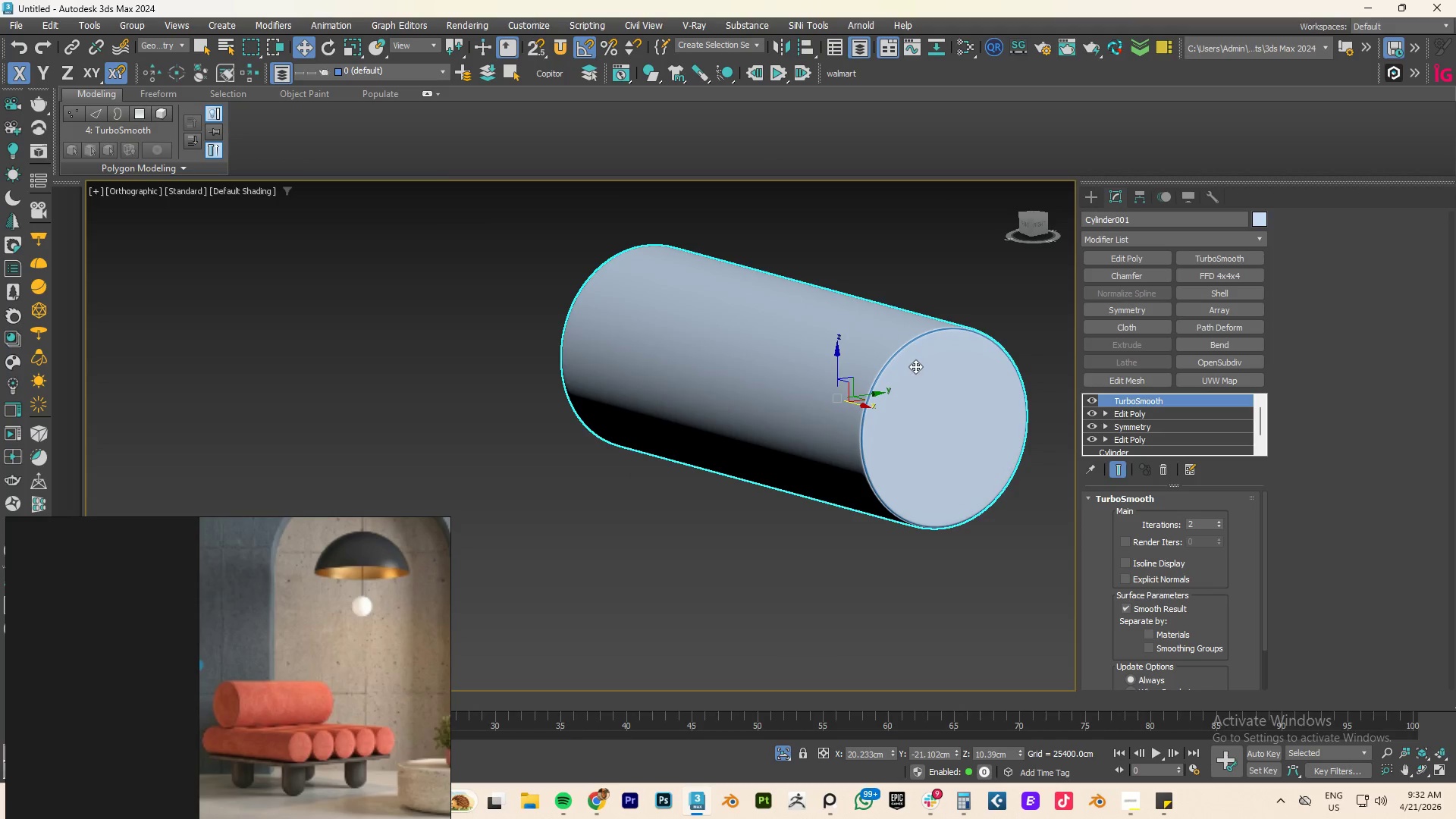 
scroll: coordinate [861, 370], scroll_direction: up, amount: 6.0
 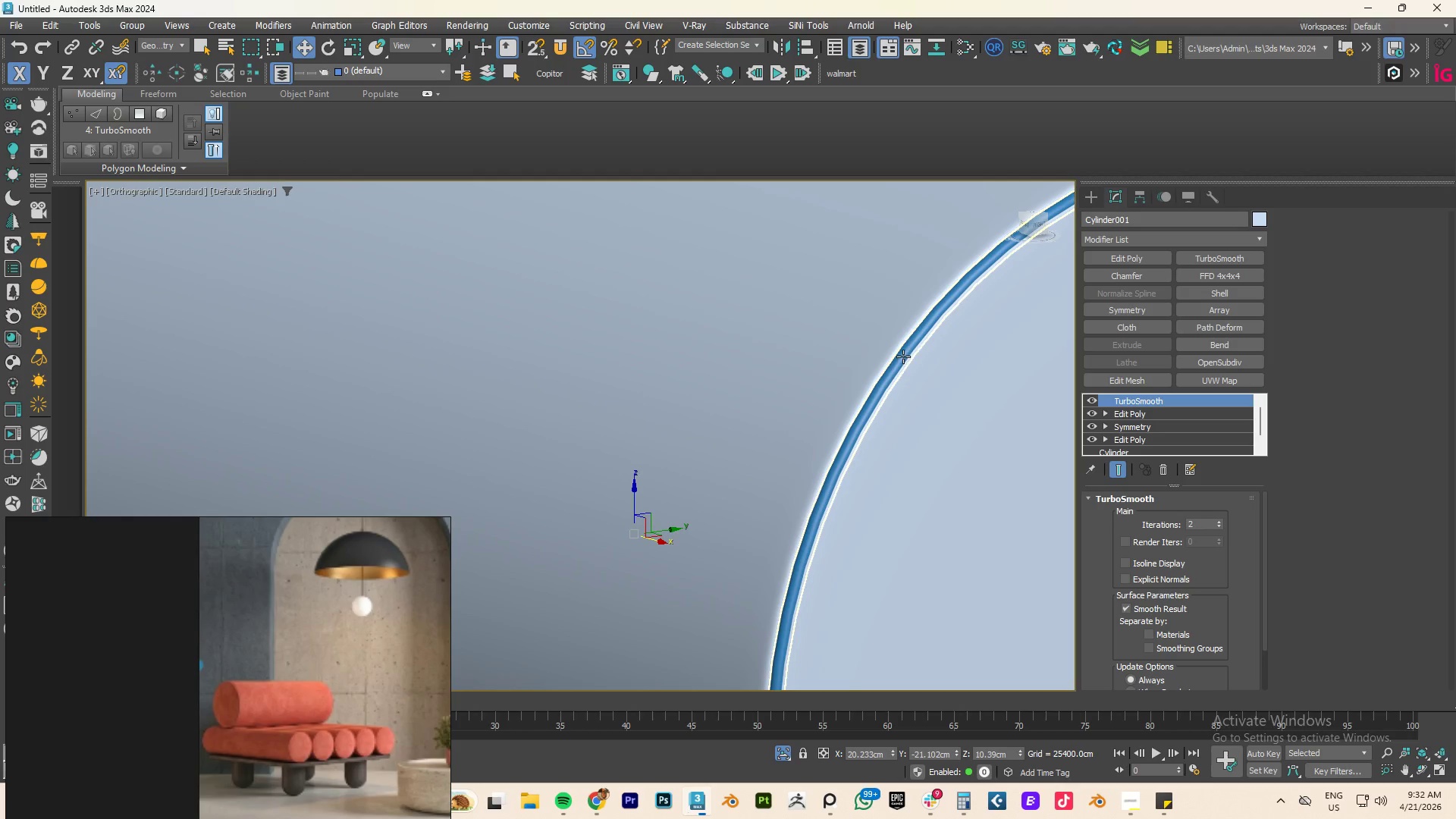 
left_click([903, 356])
 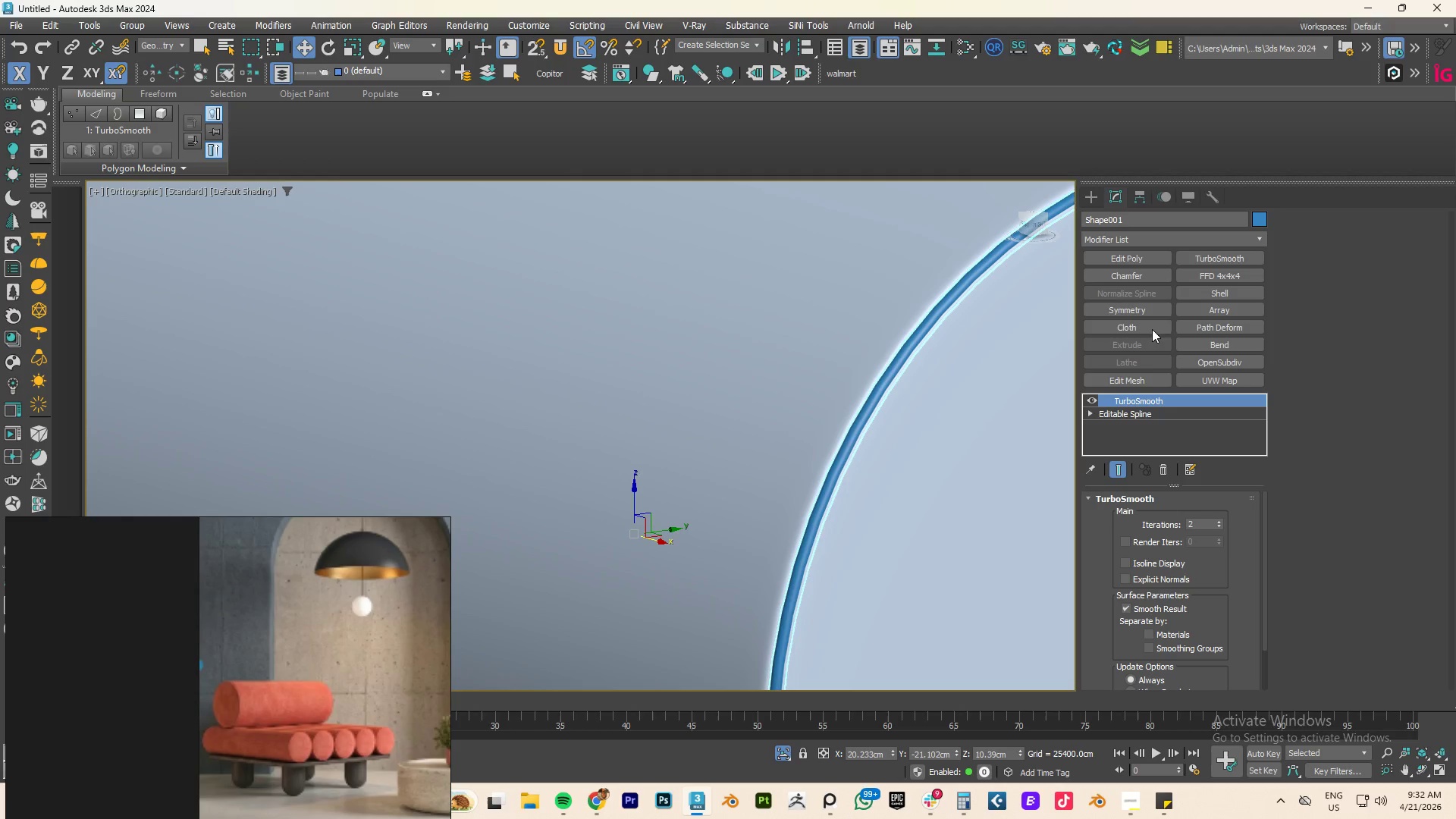 
left_click([1137, 414])
 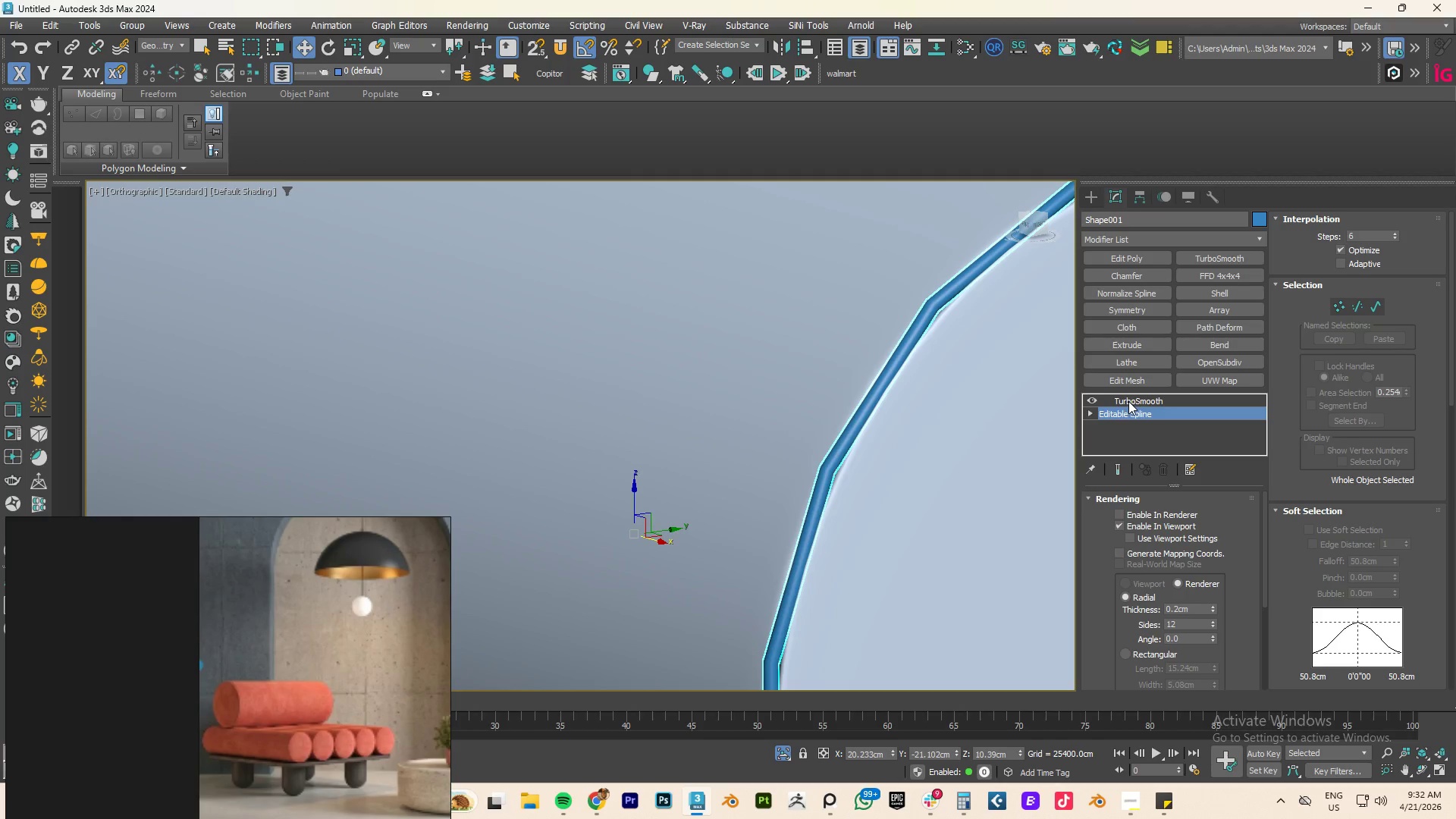 
left_click([1116, 472])
 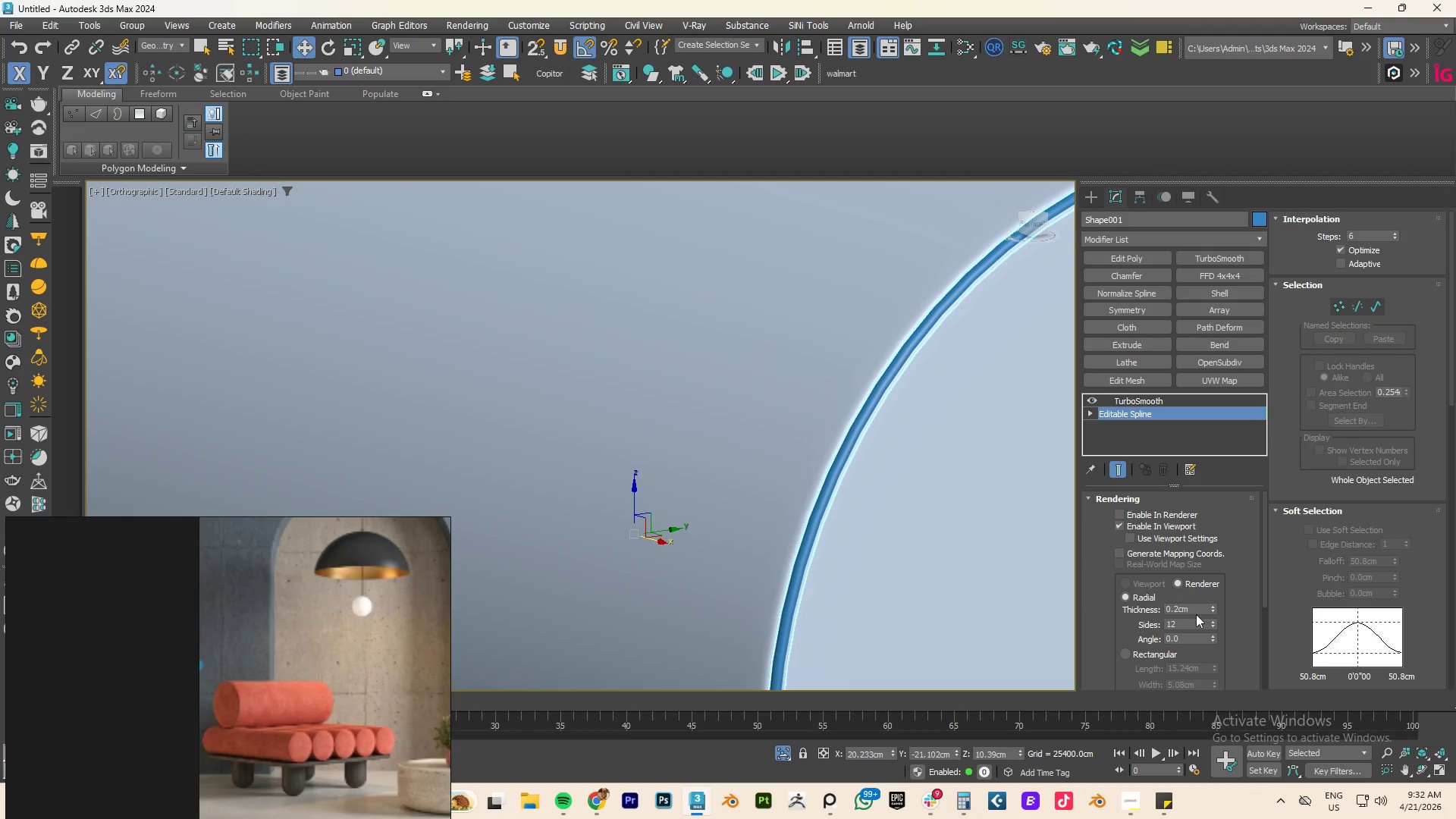 
left_click_drag(start_coordinate=[1200, 611], to_coordinate=[1100, 606])
 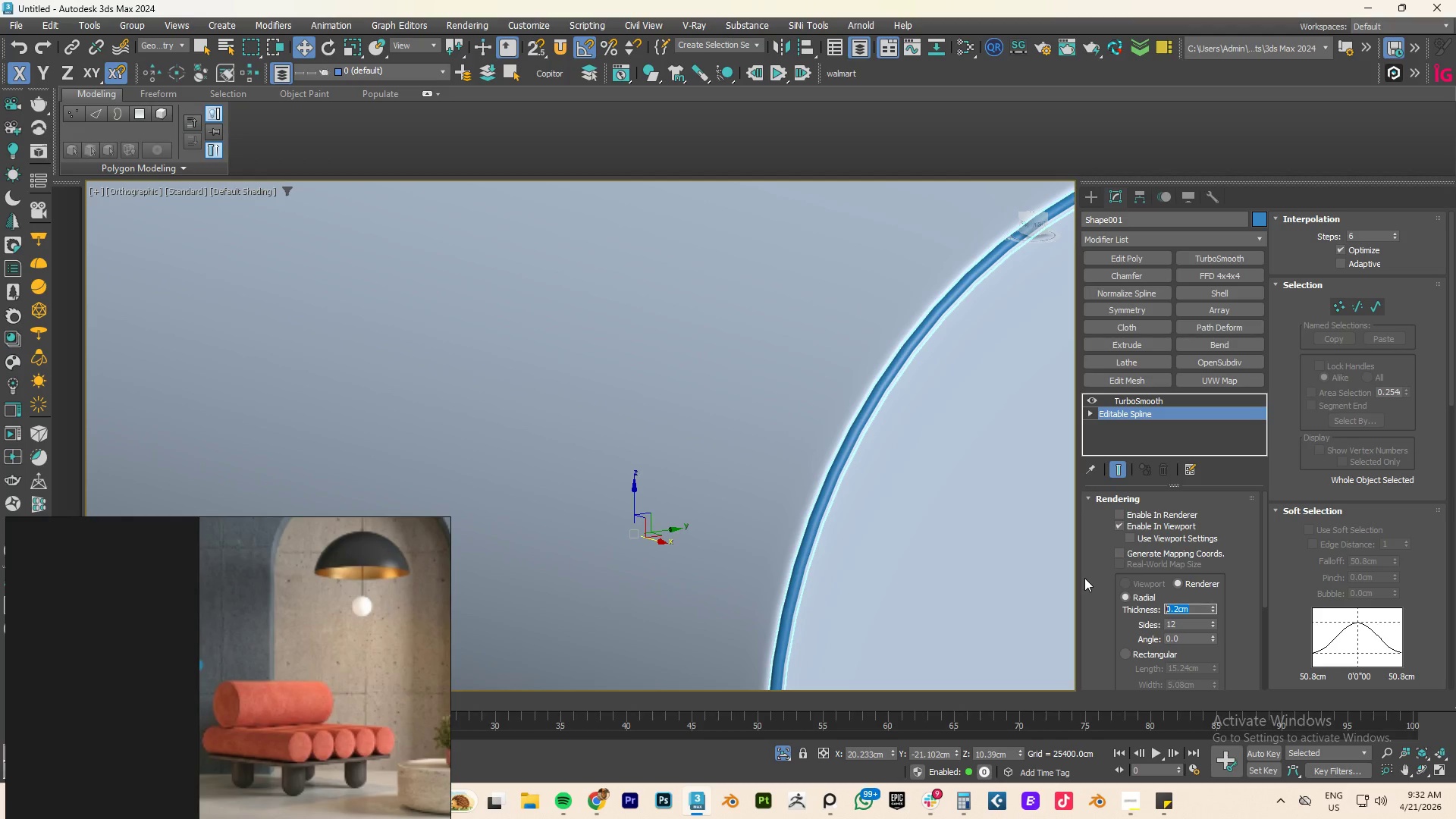 
key(NumpadDecimal)
 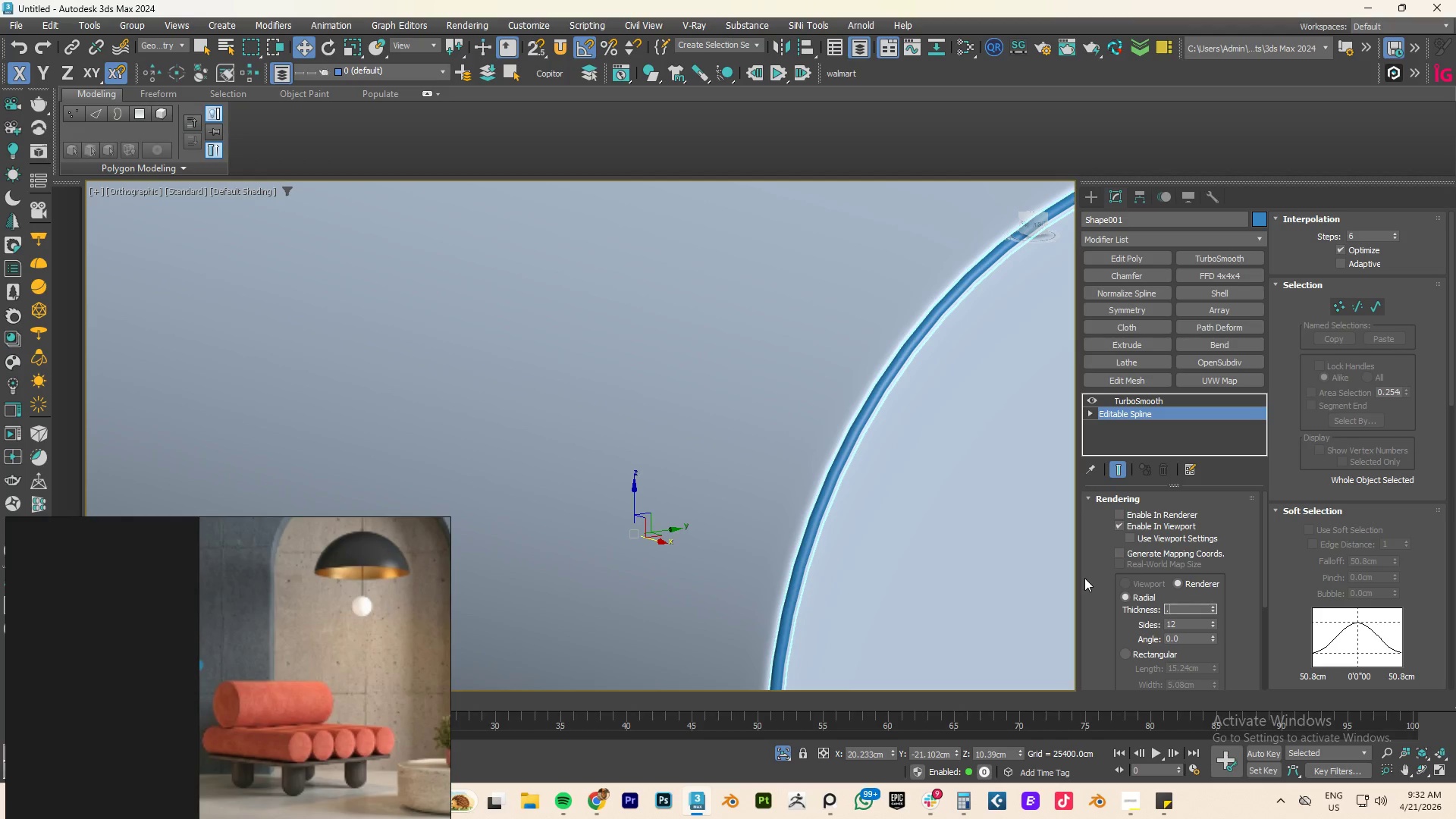 
key(Numpad3)
 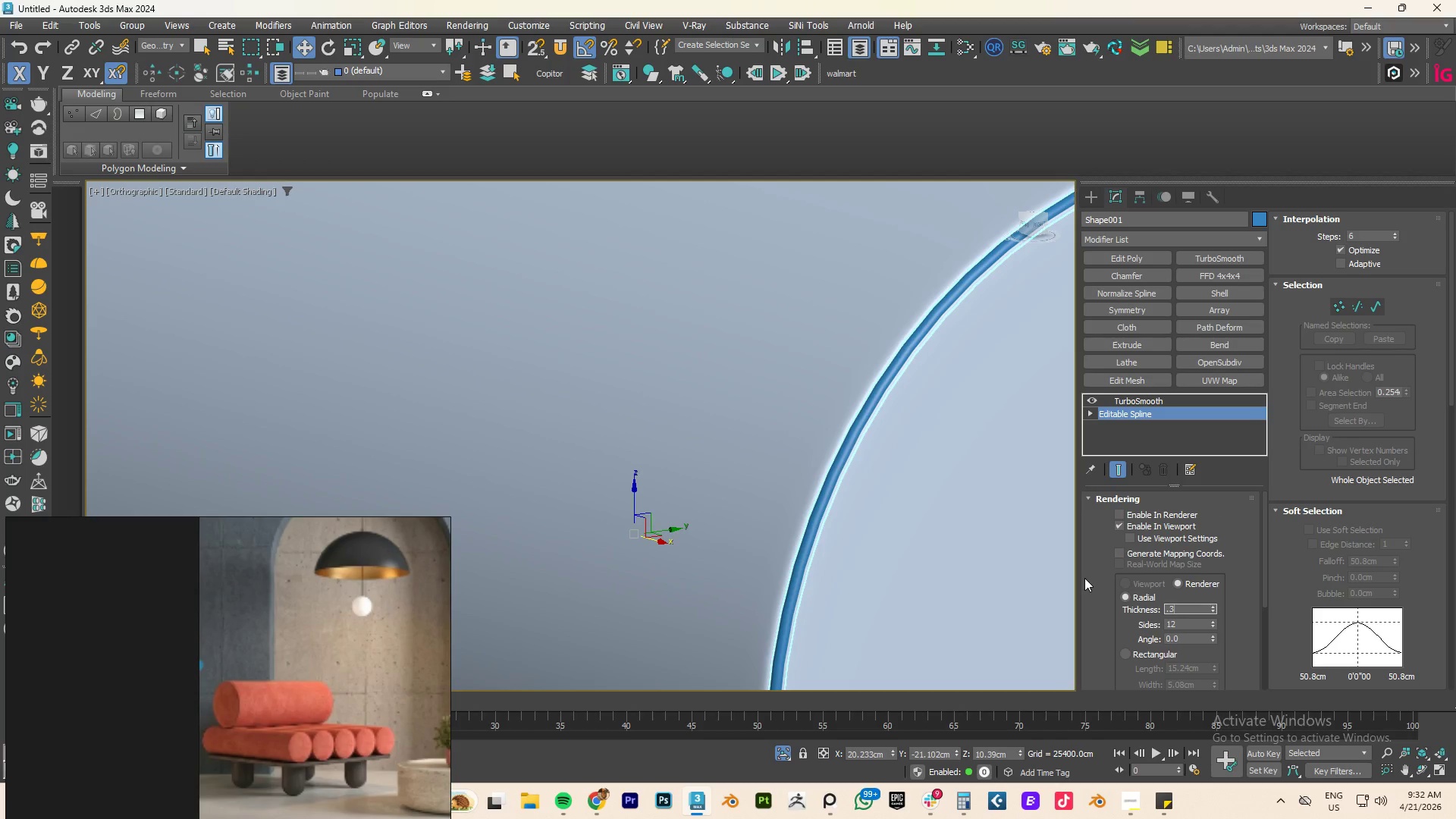 
key(NumpadEnter)
 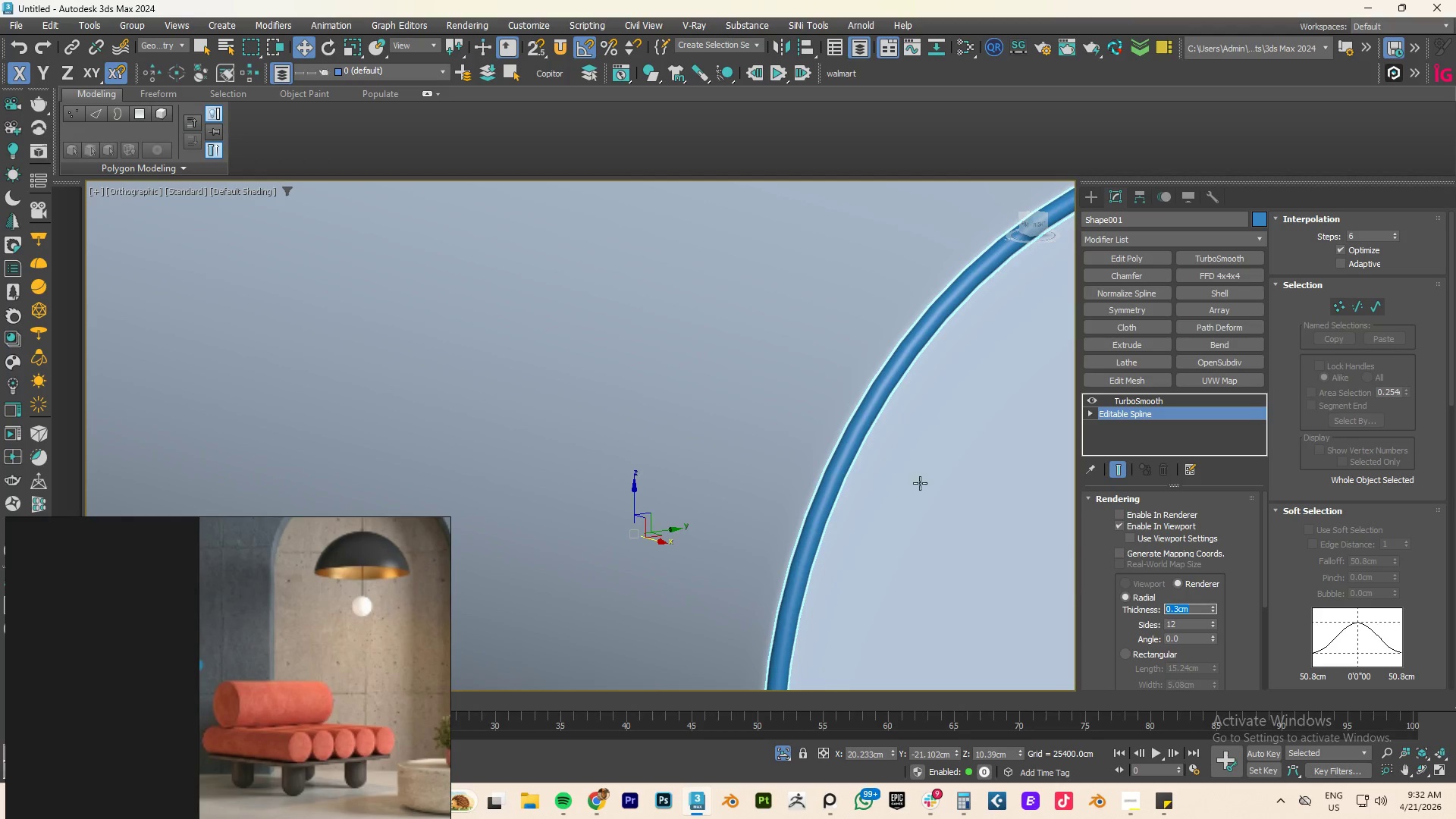 
scroll: coordinate [739, 427], scroll_direction: down, amount: 5.0
 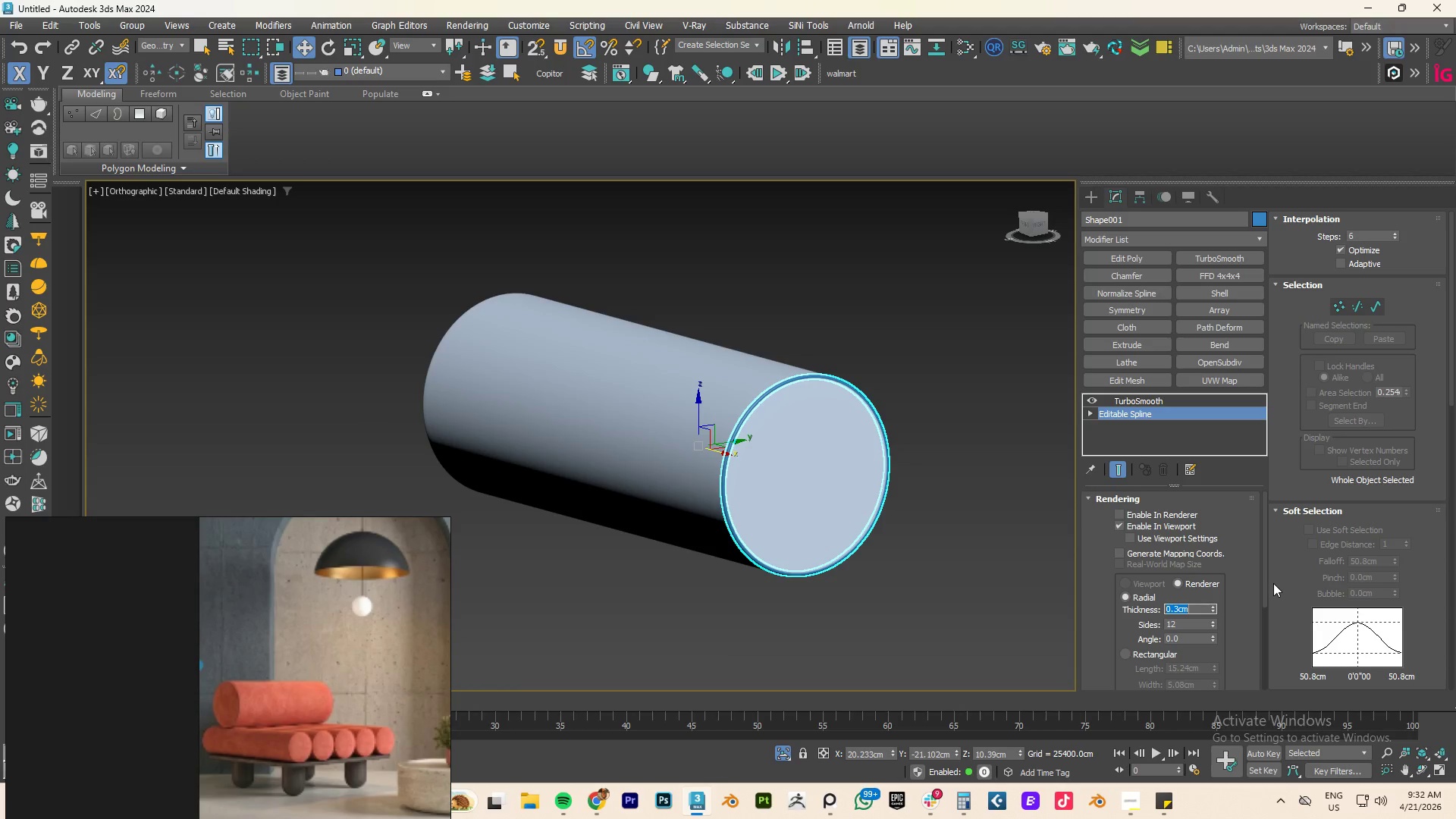 
key(NumpadDecimal)
 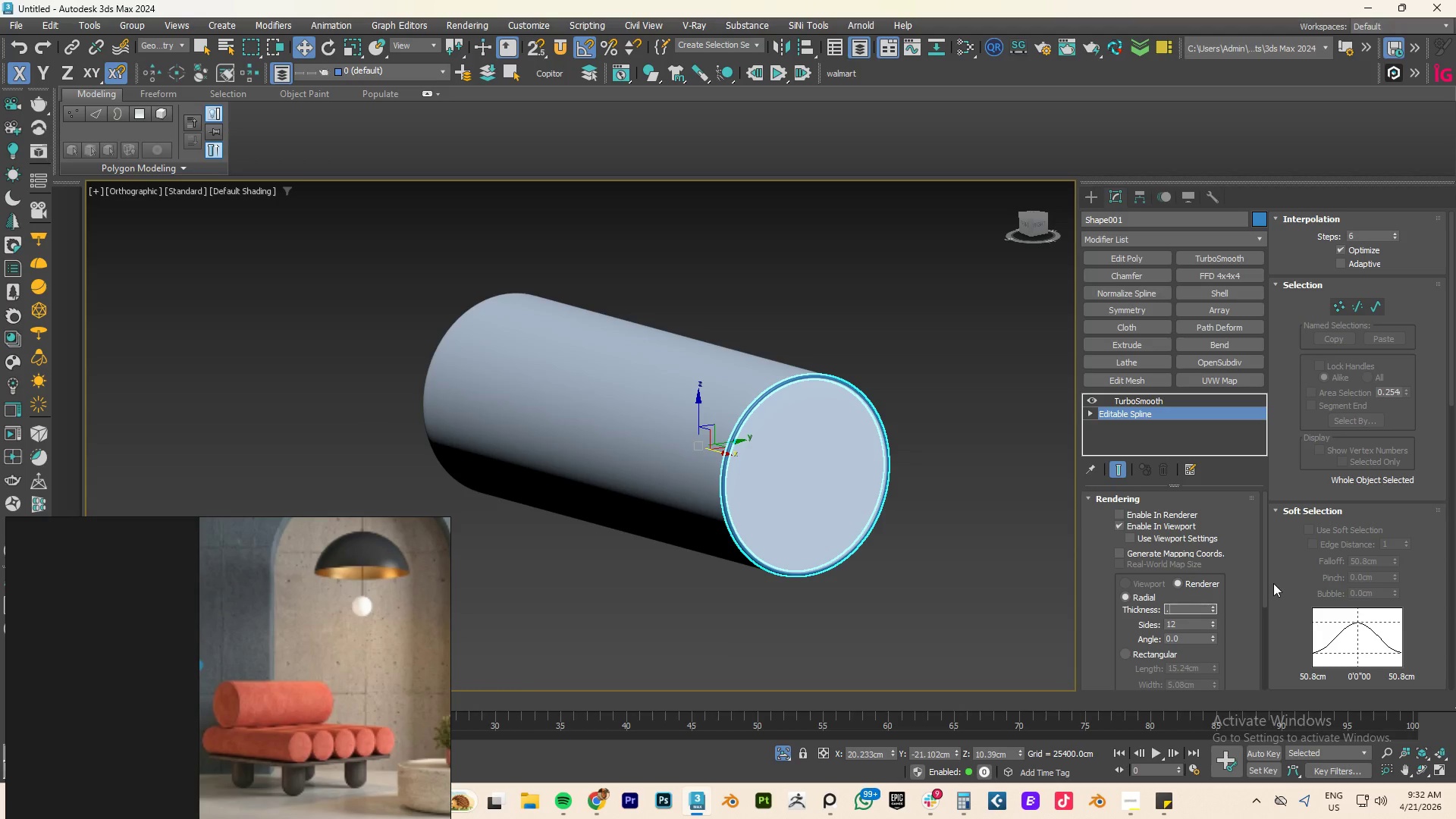 
key(Numpad2)
 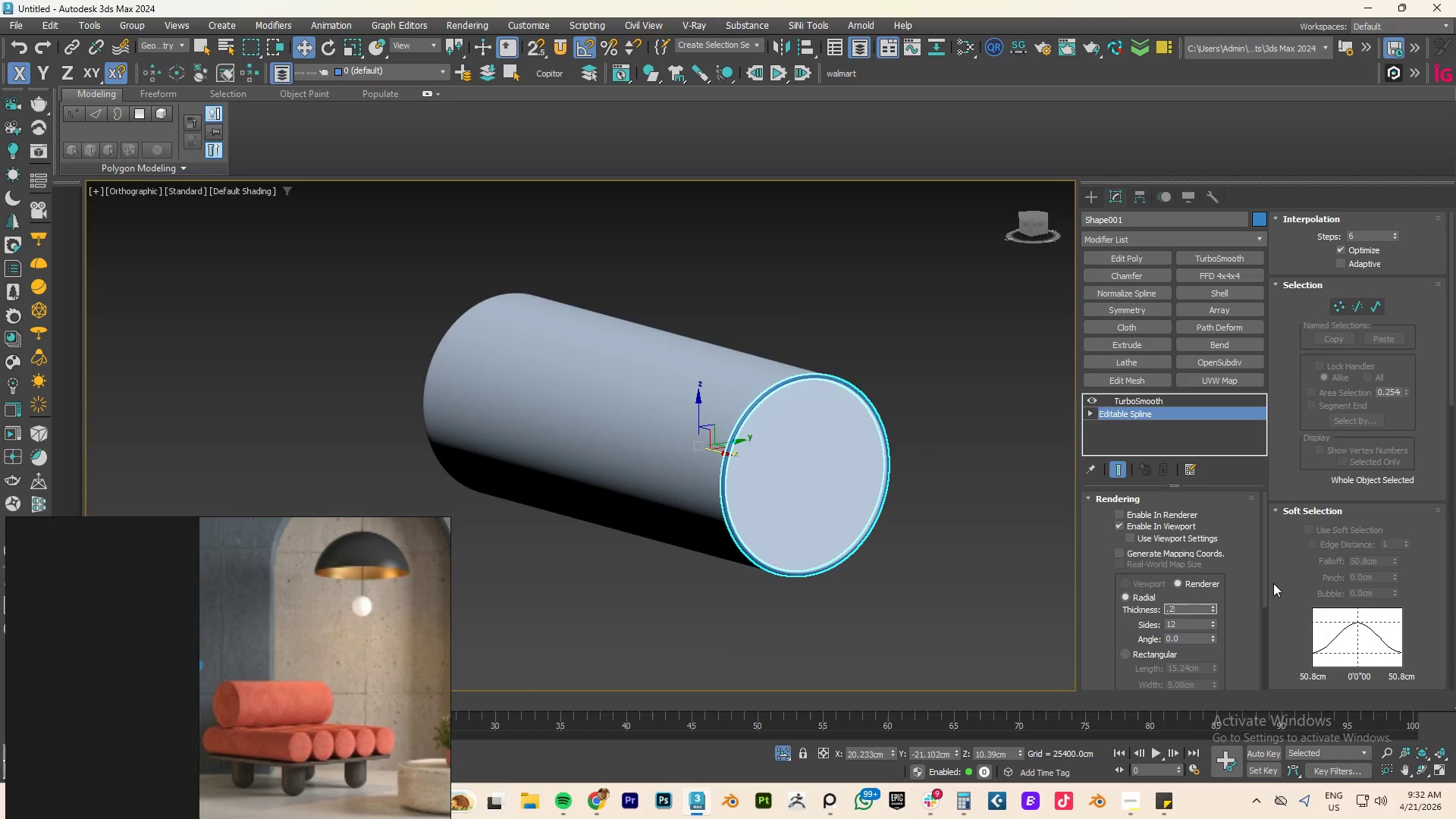 
key(NumpadEnter)
 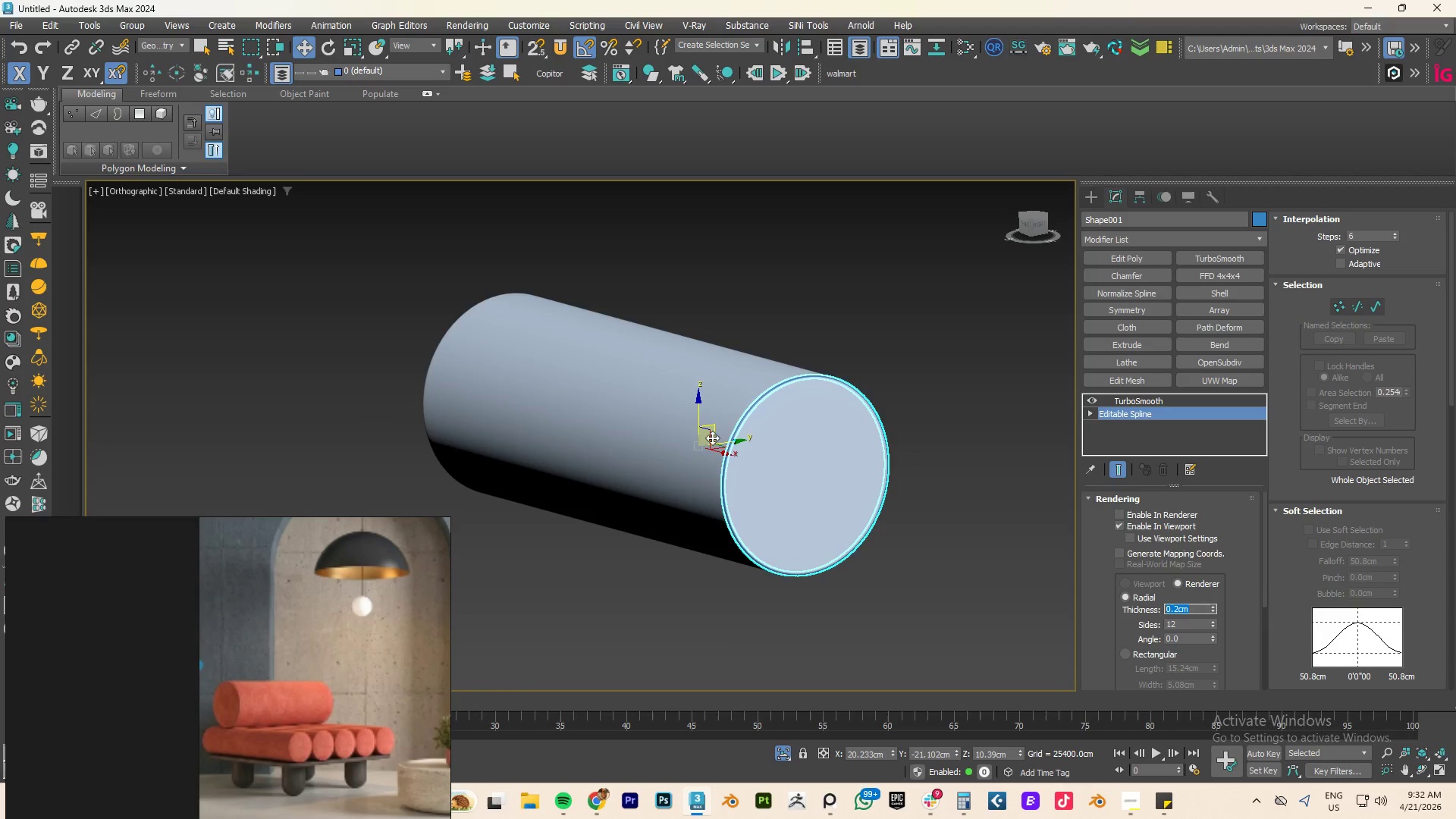 
scroll: coordinate [796, 425], scroll_direction: up, amount: 6.0
 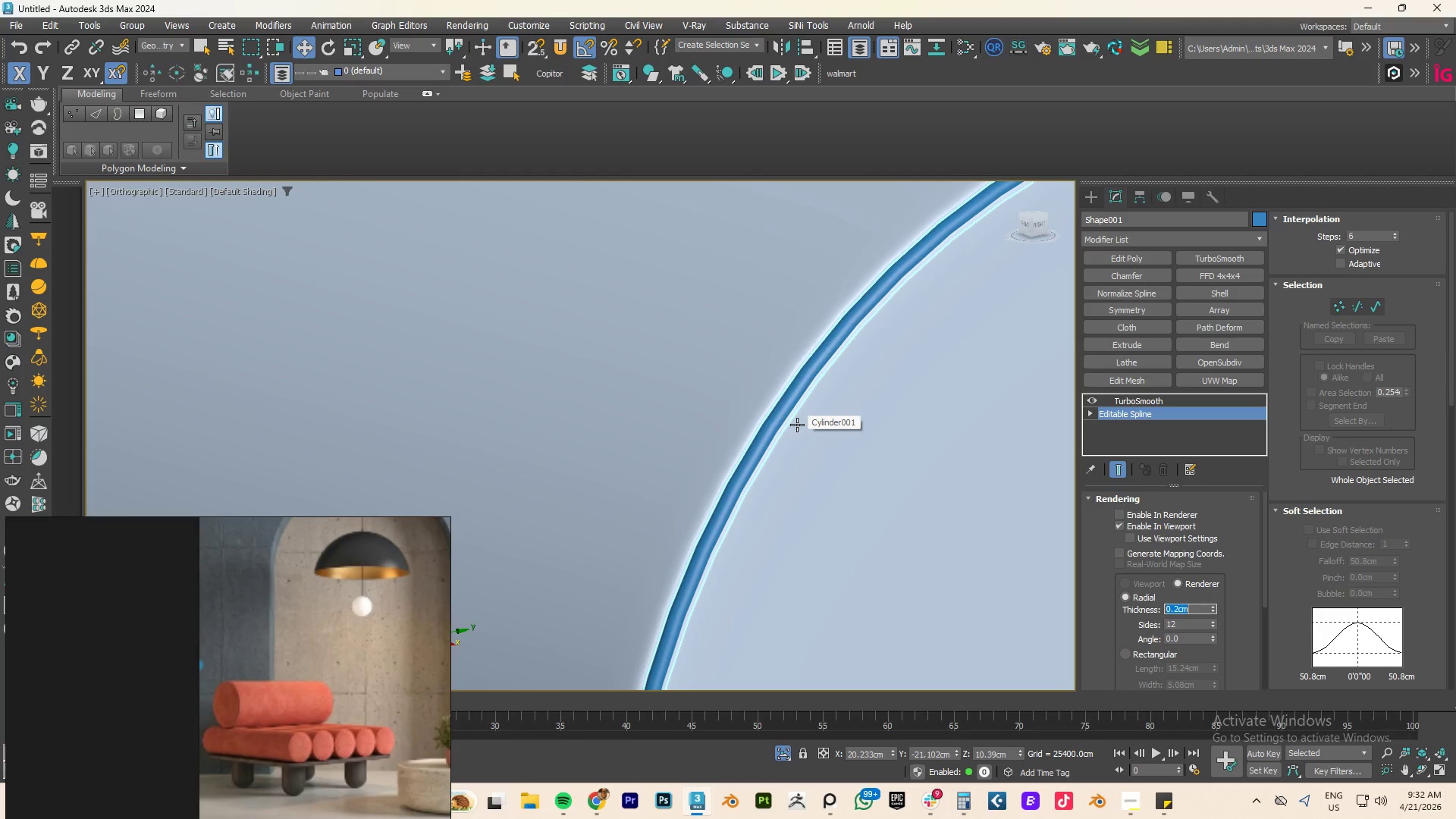 
scroll: coordinate [797, 425], scroll_direction: down, amount: 4.0
 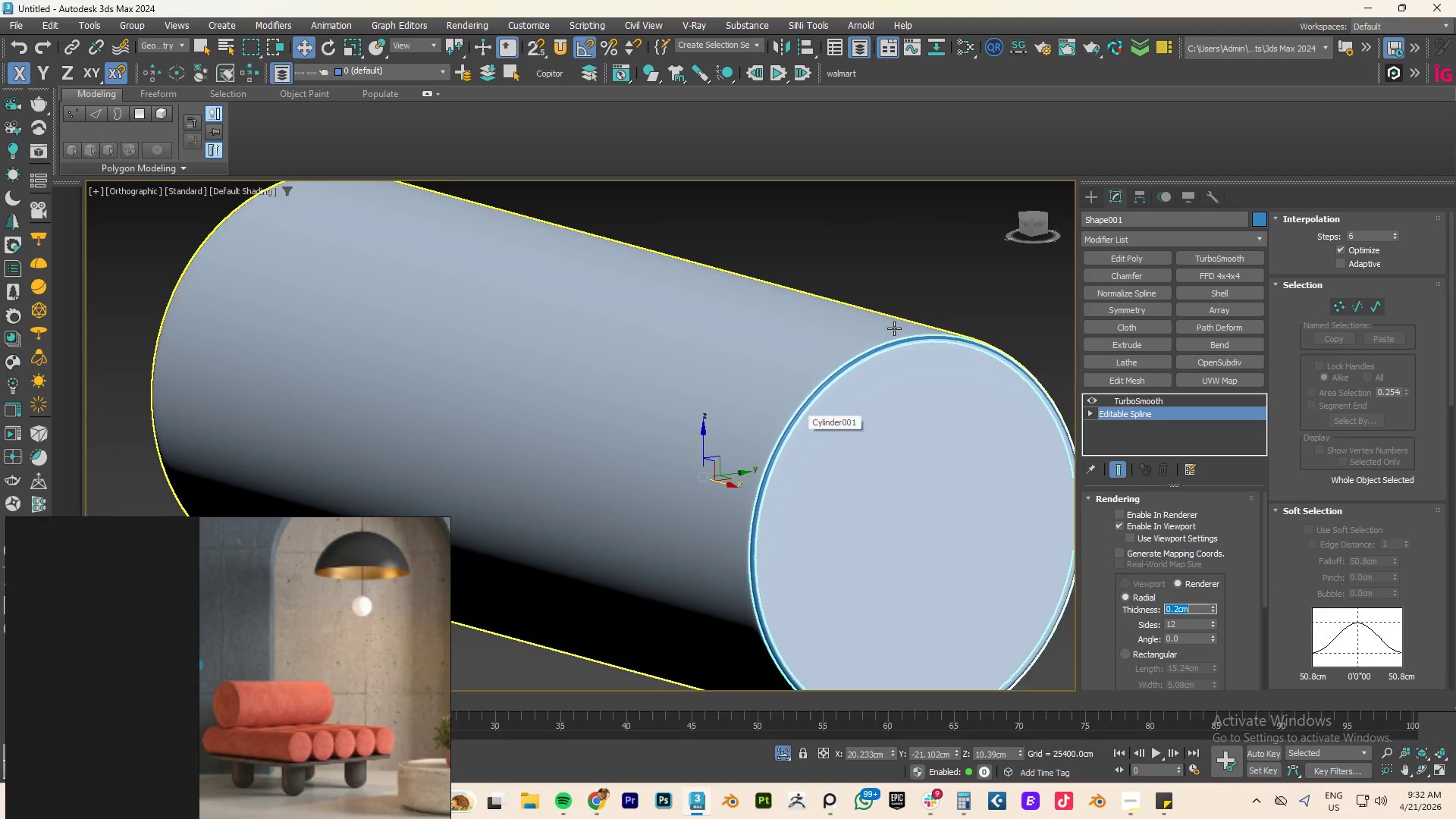 
left_click([924, 287])
 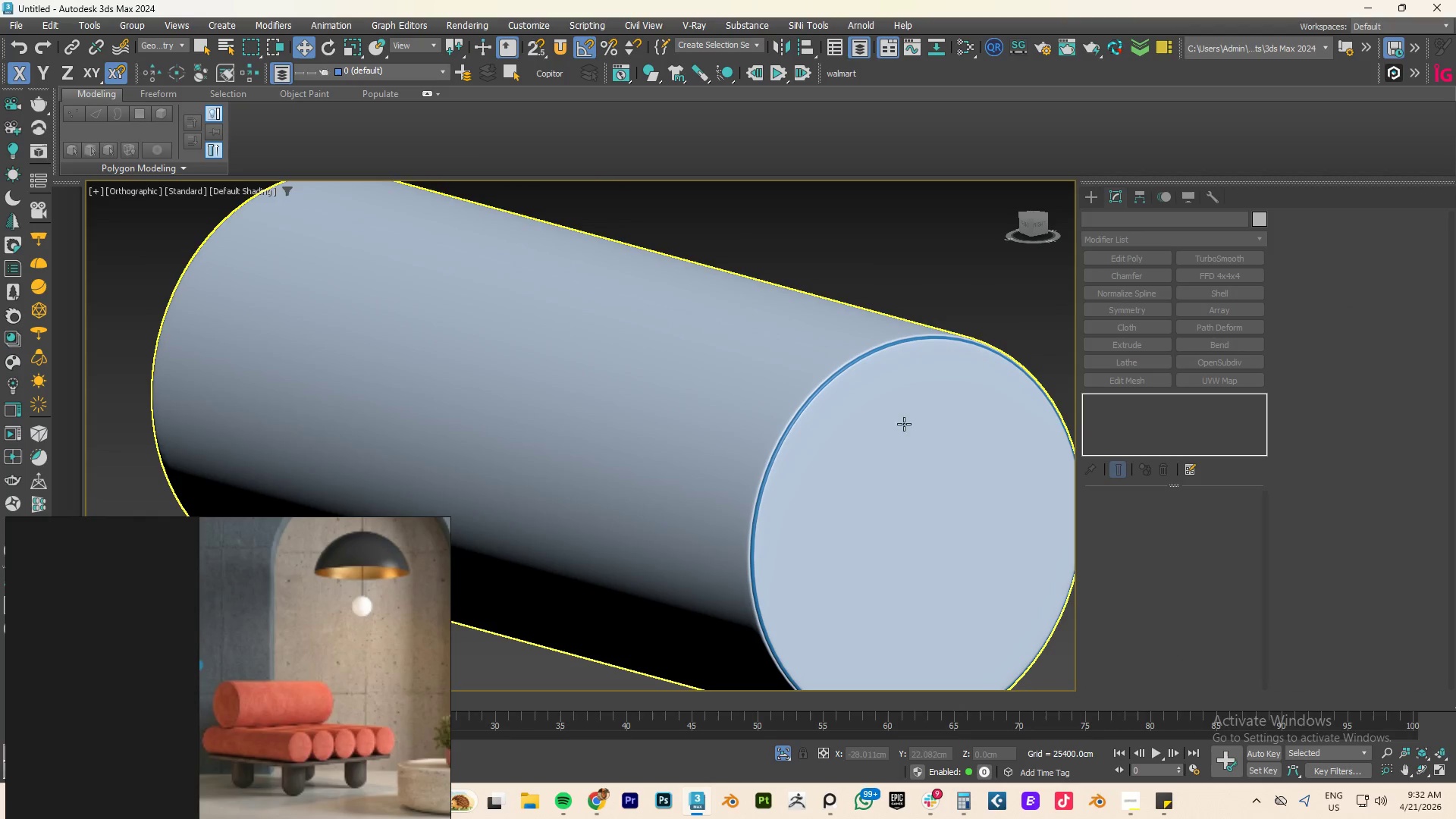 
scroll: coordinate [838, 431], scroll_direction: up, amount: 3.0
 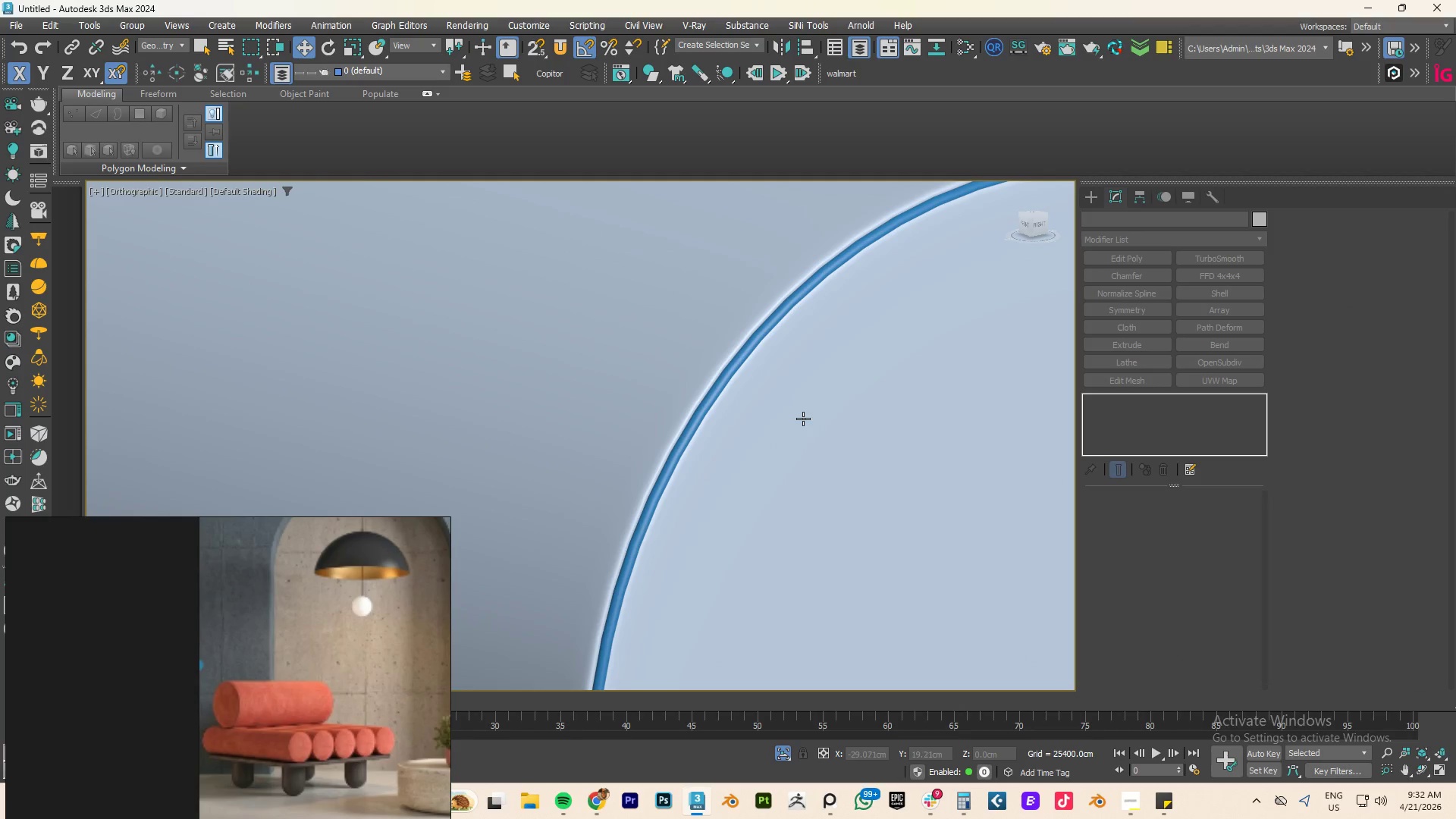 
scroll: coordinate [803, 419], scroll_direction: down, amount: 4.0
 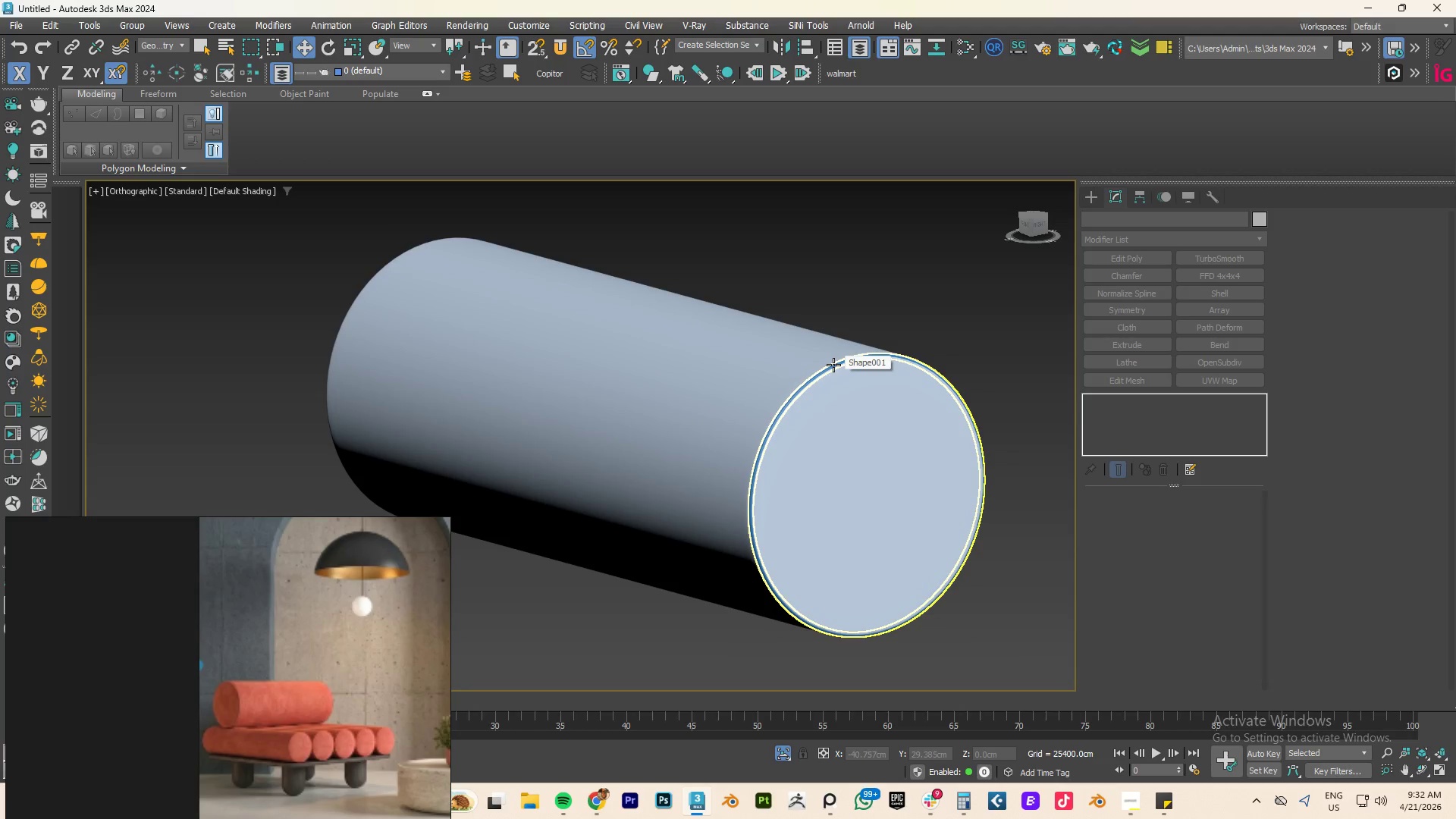 
scroll: coordinate [796, 395], scroll_direction: up, amount: 4.0
 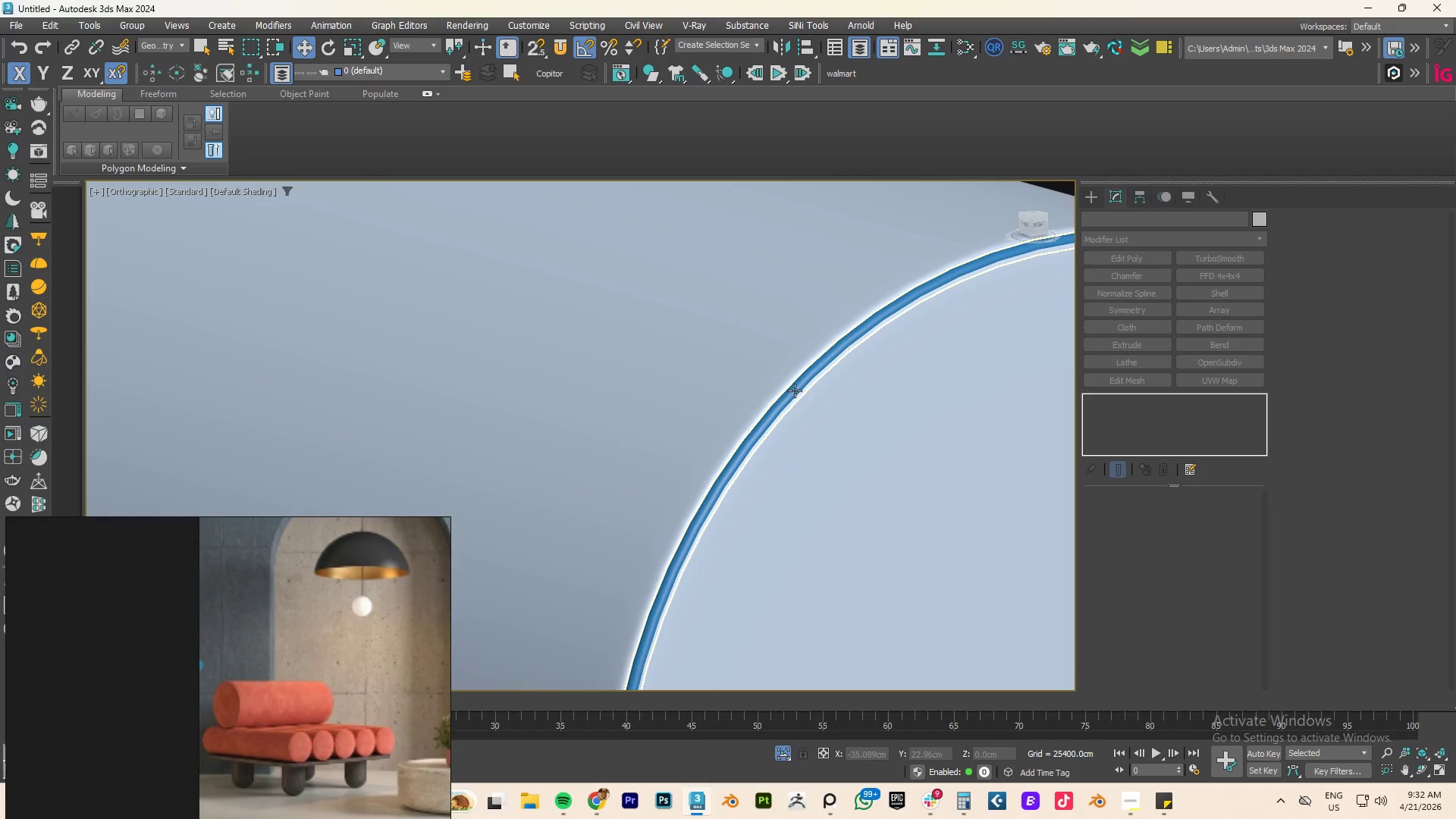 
left_click([795, 391])
 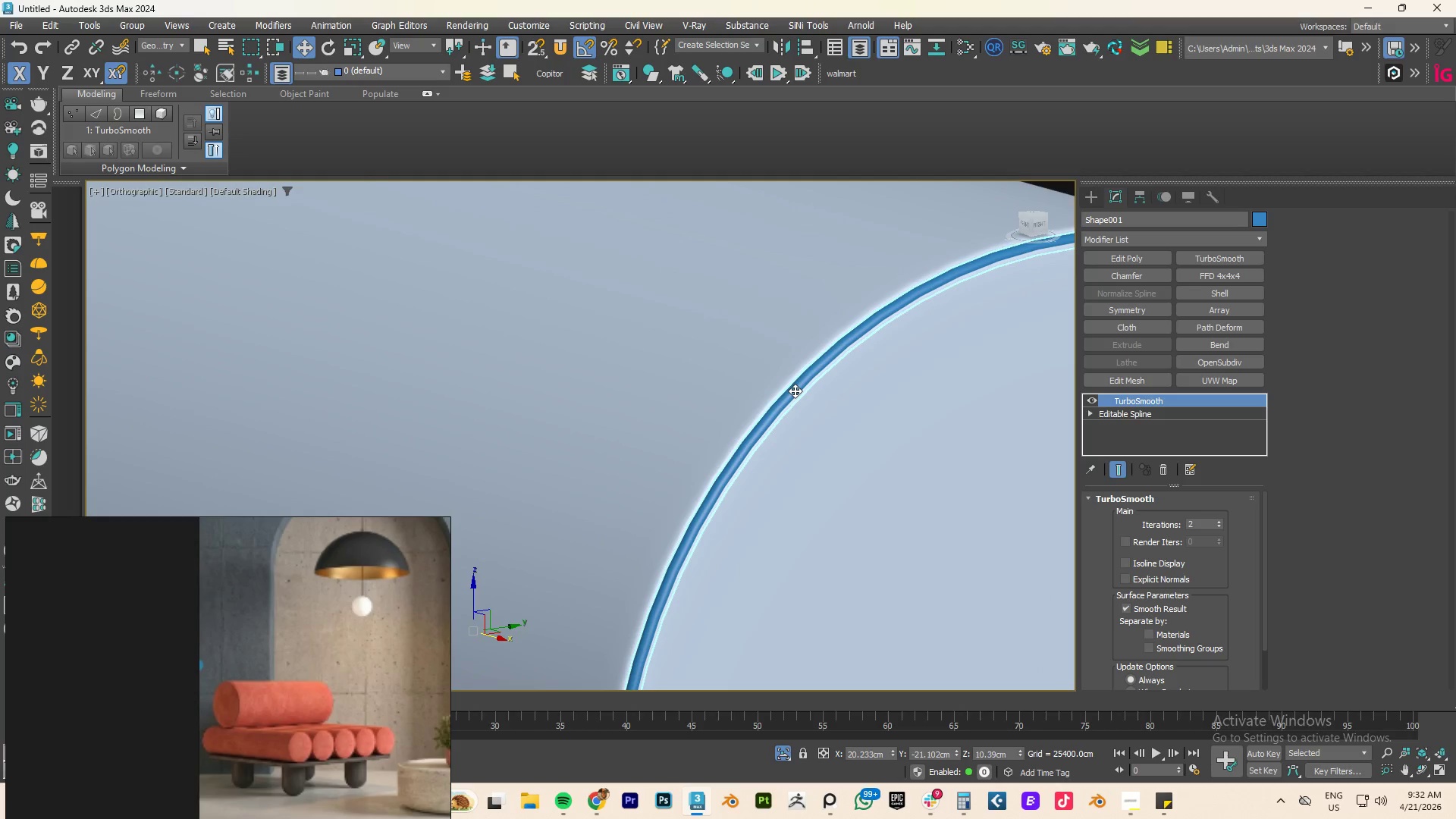 
key(Delete)
 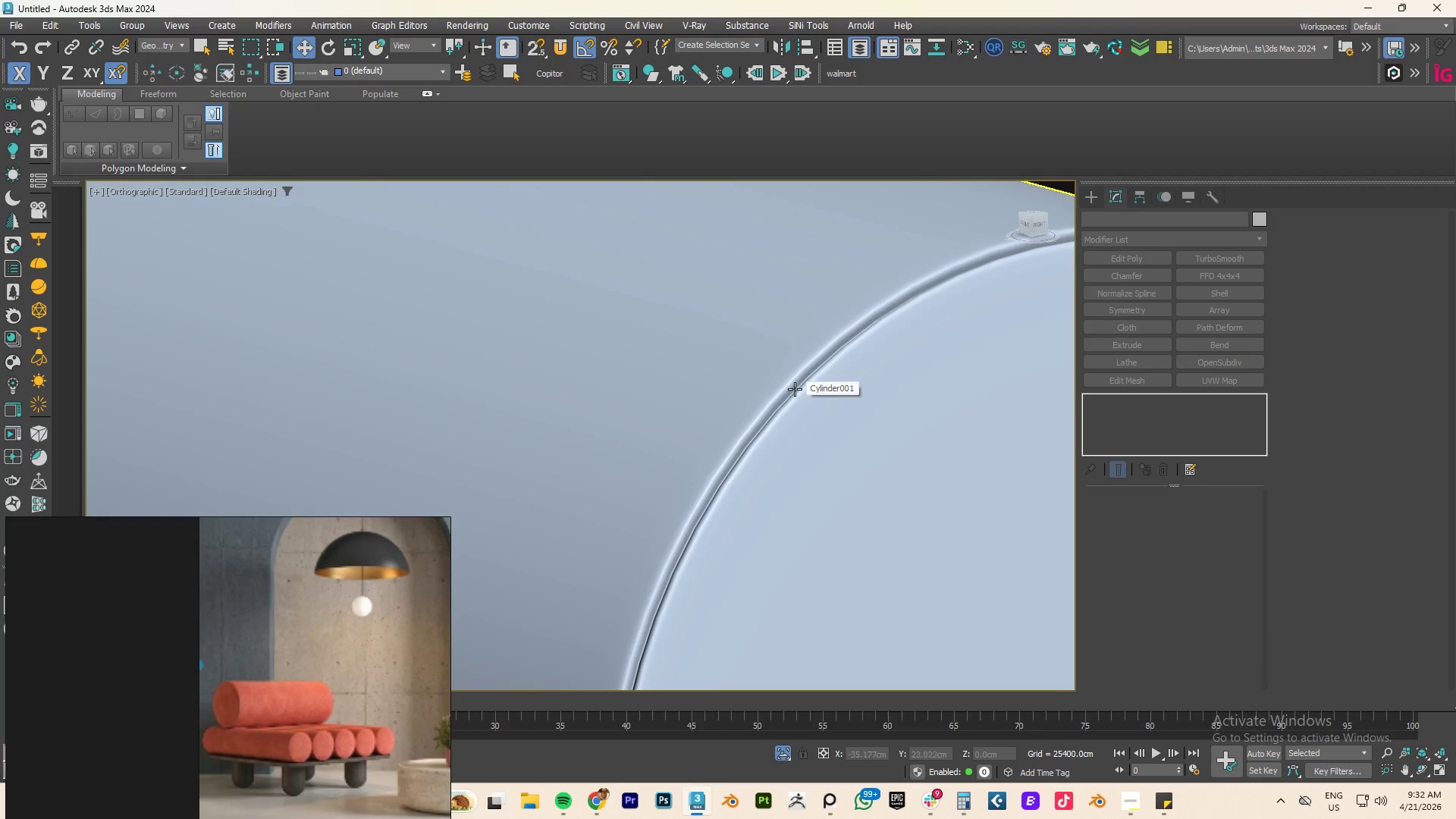 
left_click([807, 388])
 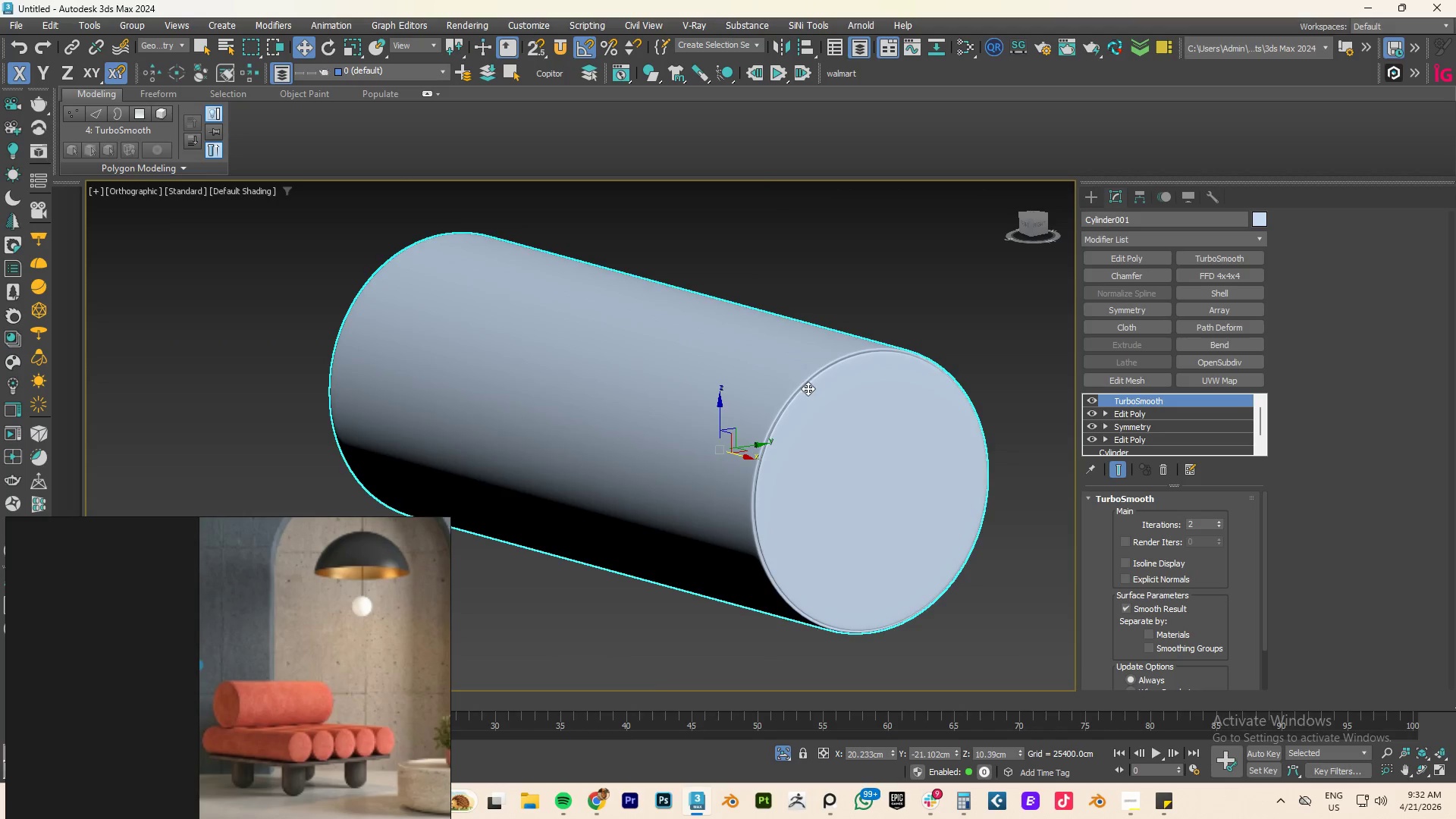 
scroll: coordinate [802, 389], scroll_direction: down, amount: 4.0
 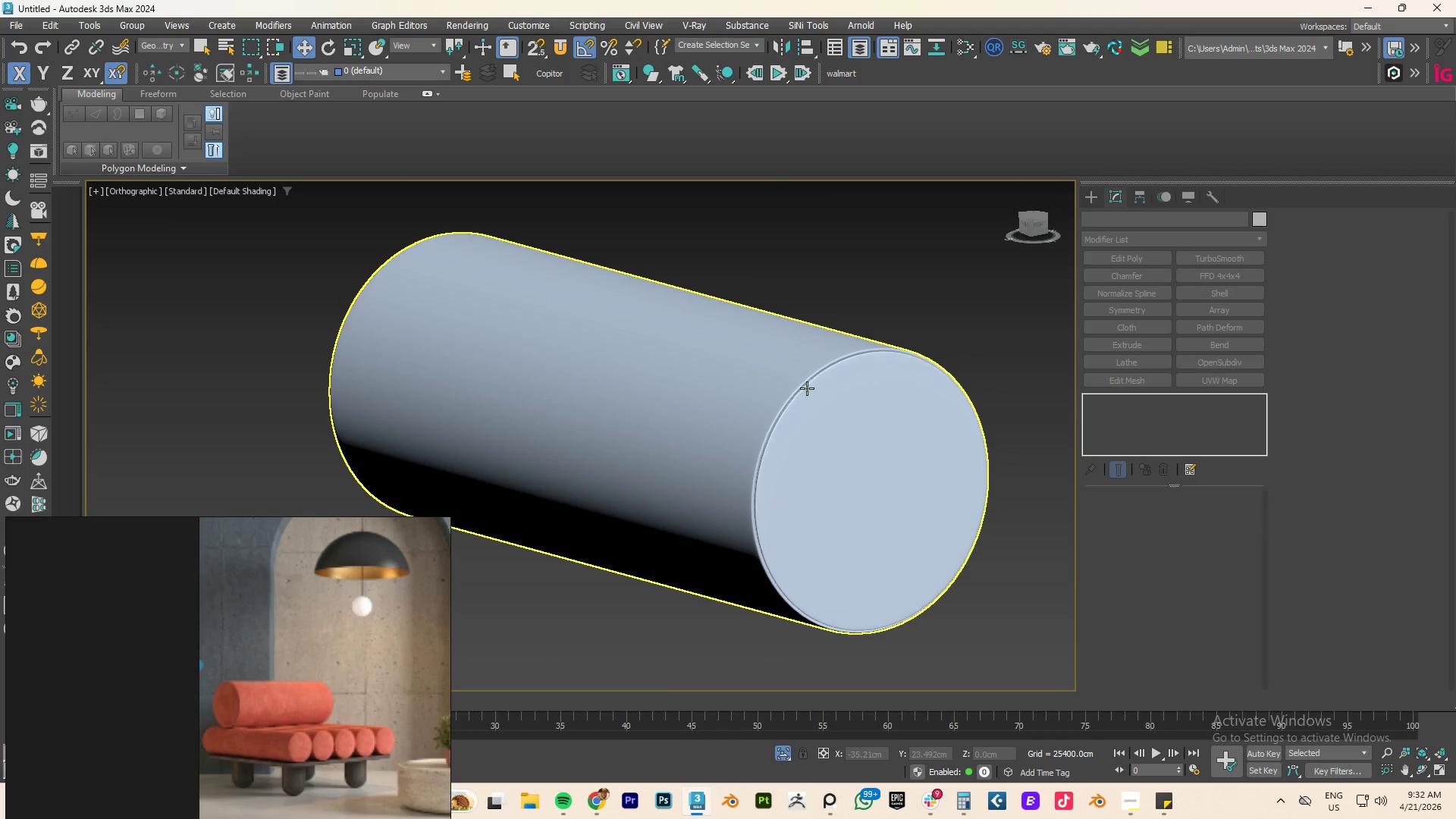 
scroll: coordinate [808, 388], scroll_direction: up, amount: 3.0
 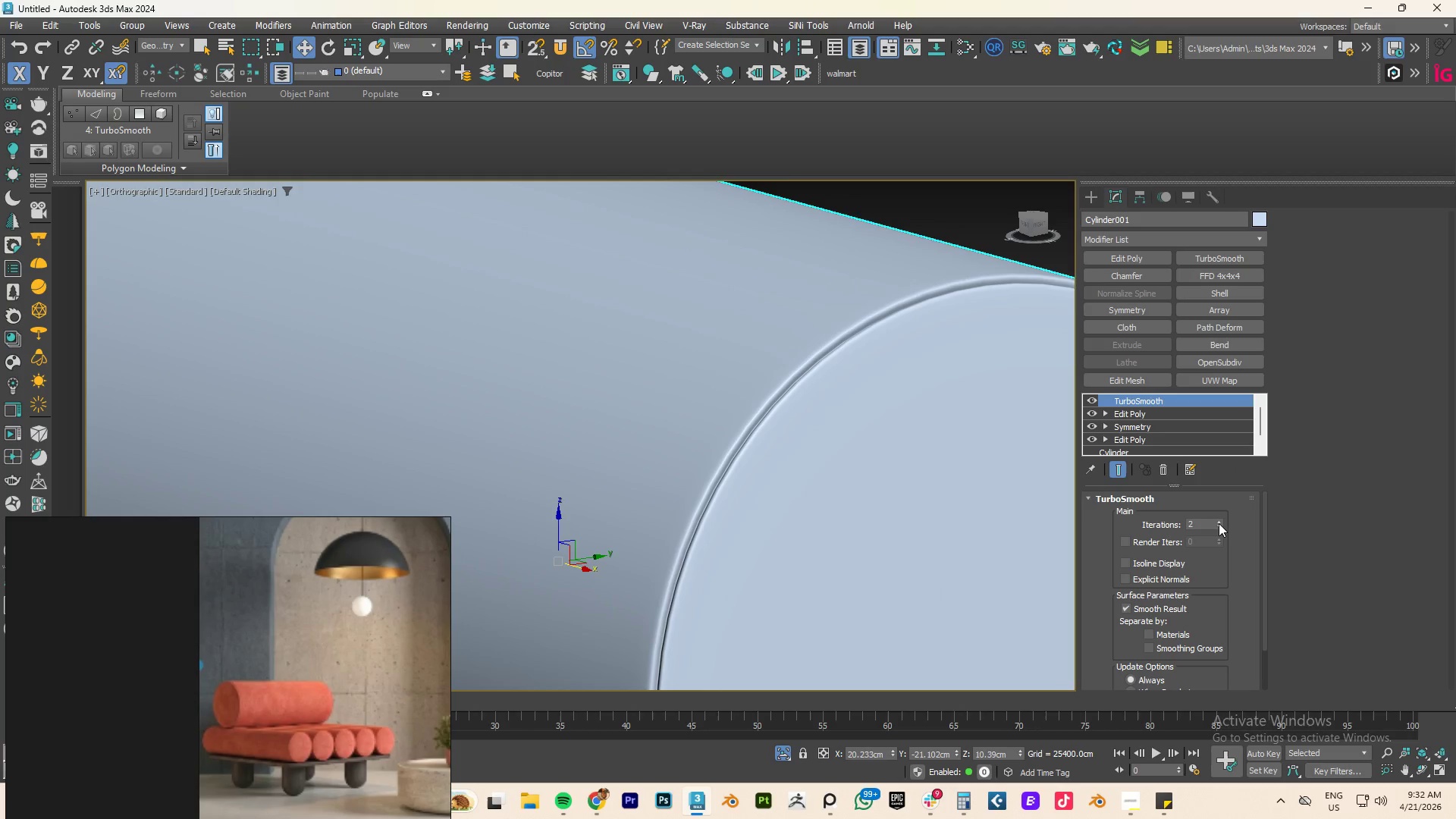 
left_click([1218, 522])
 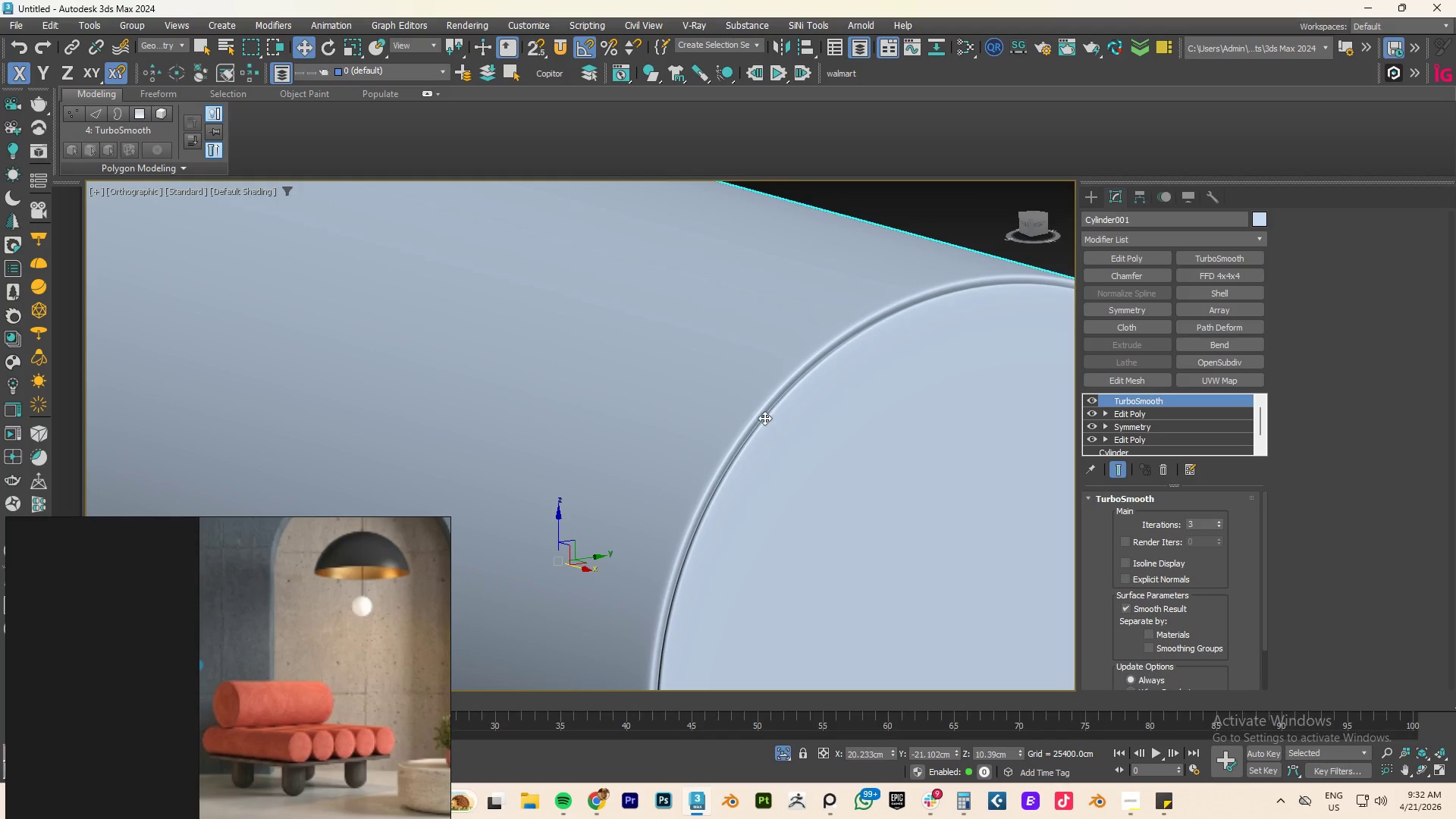 
key(F4)
 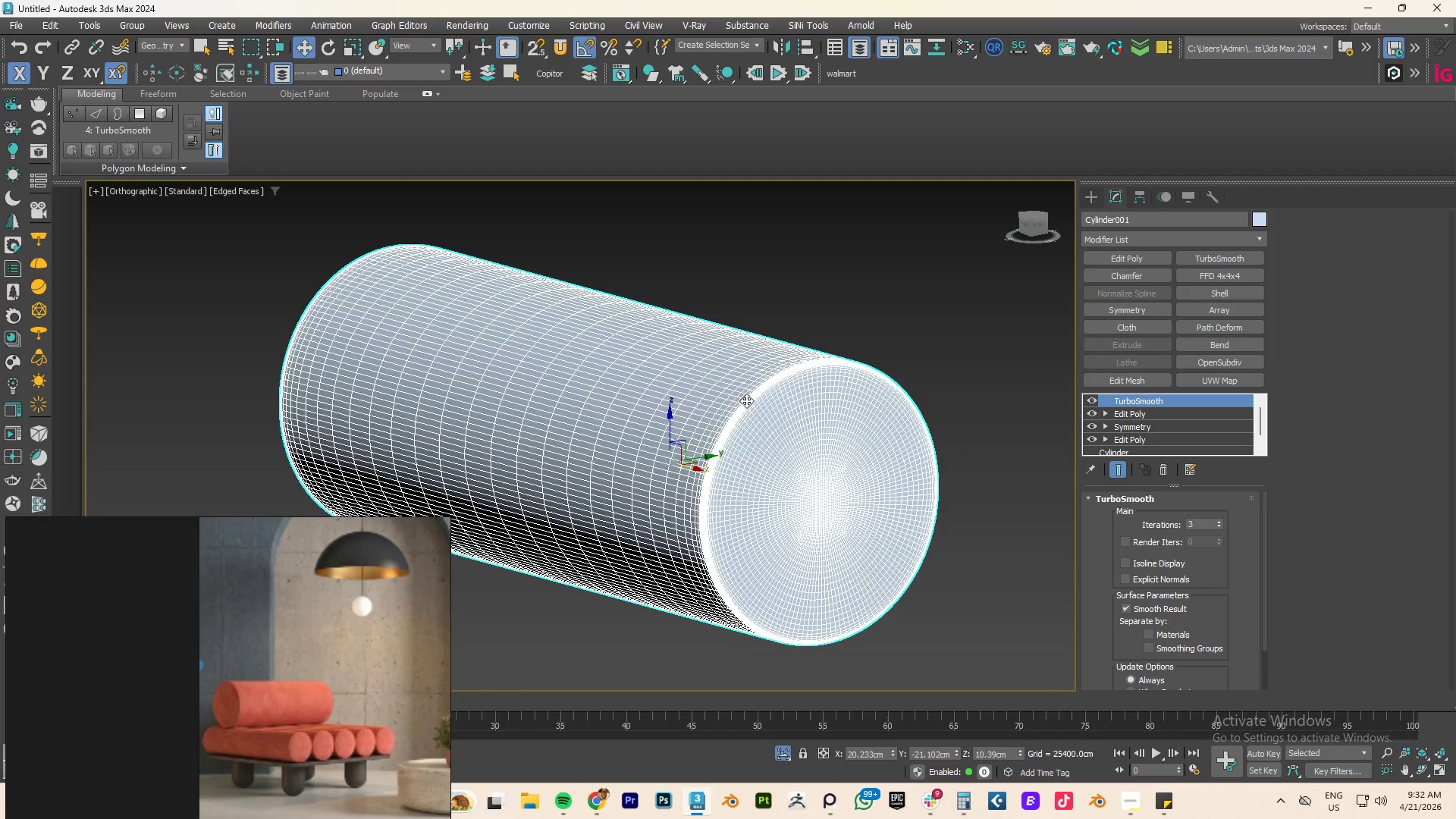 
scroll: coordinate [730, 406], scroll_direction: down, amount: 3.0
 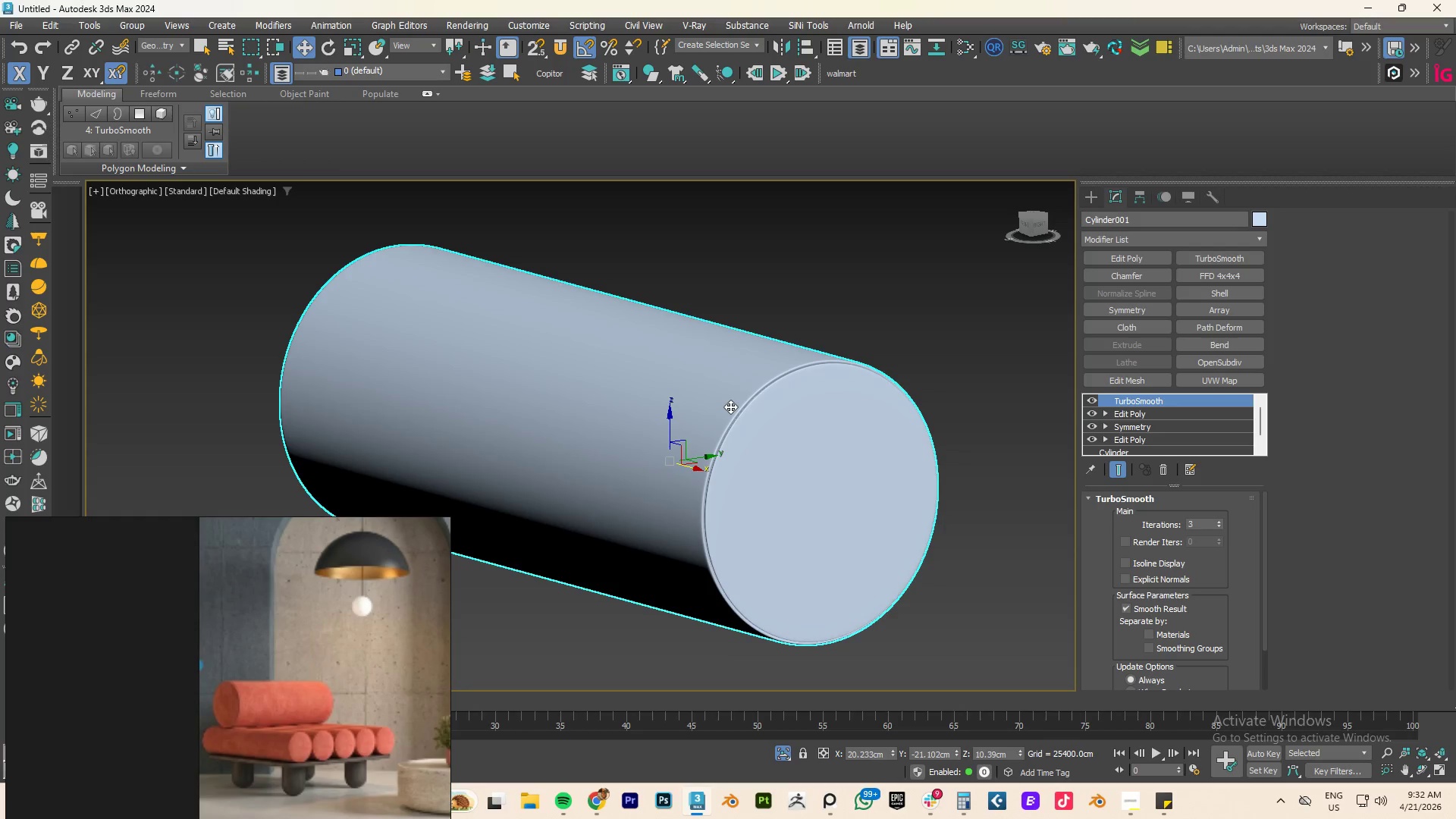 
key(F4)
 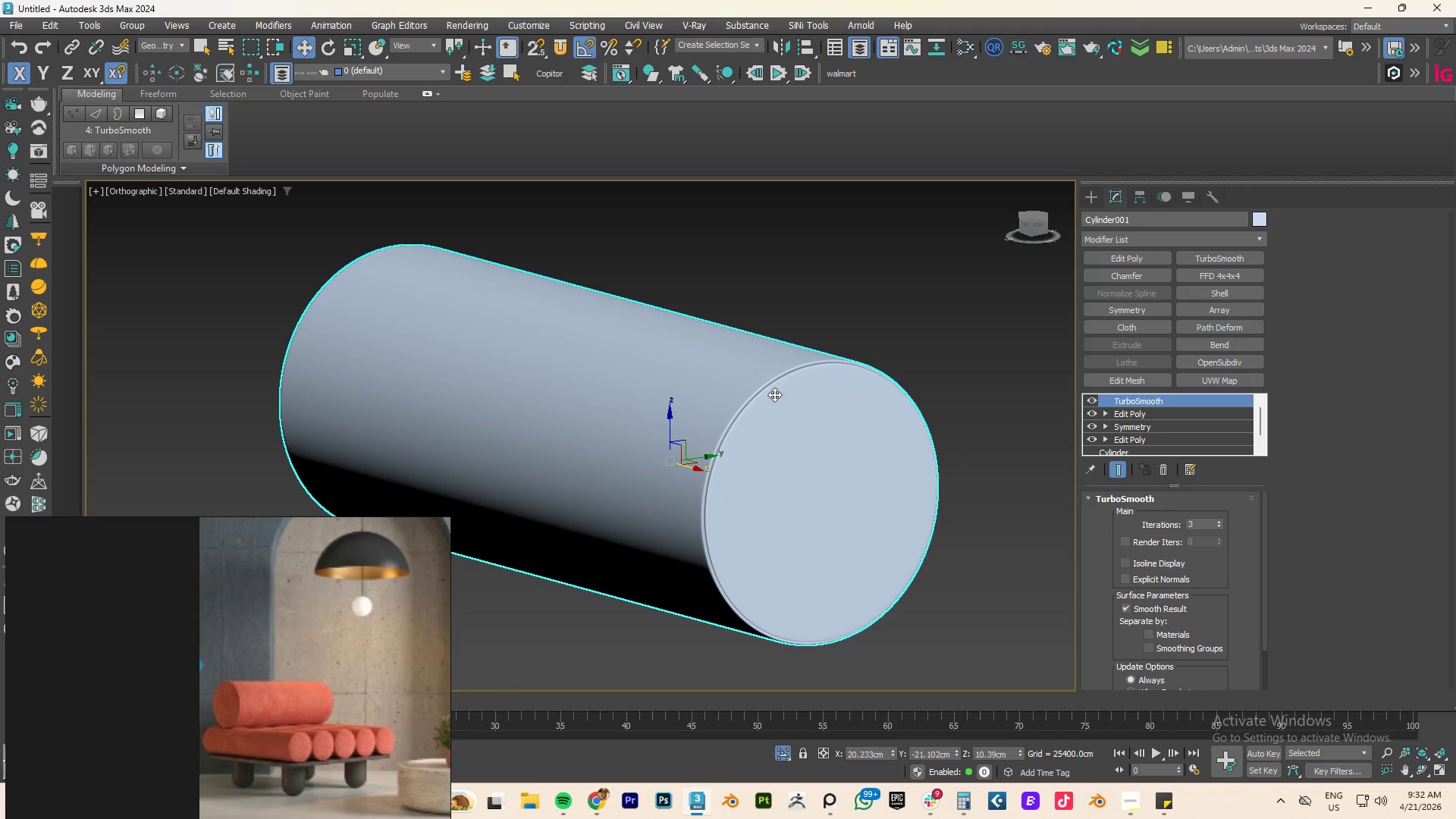 
hold_key(key=AltLeft, duration=2.28)
 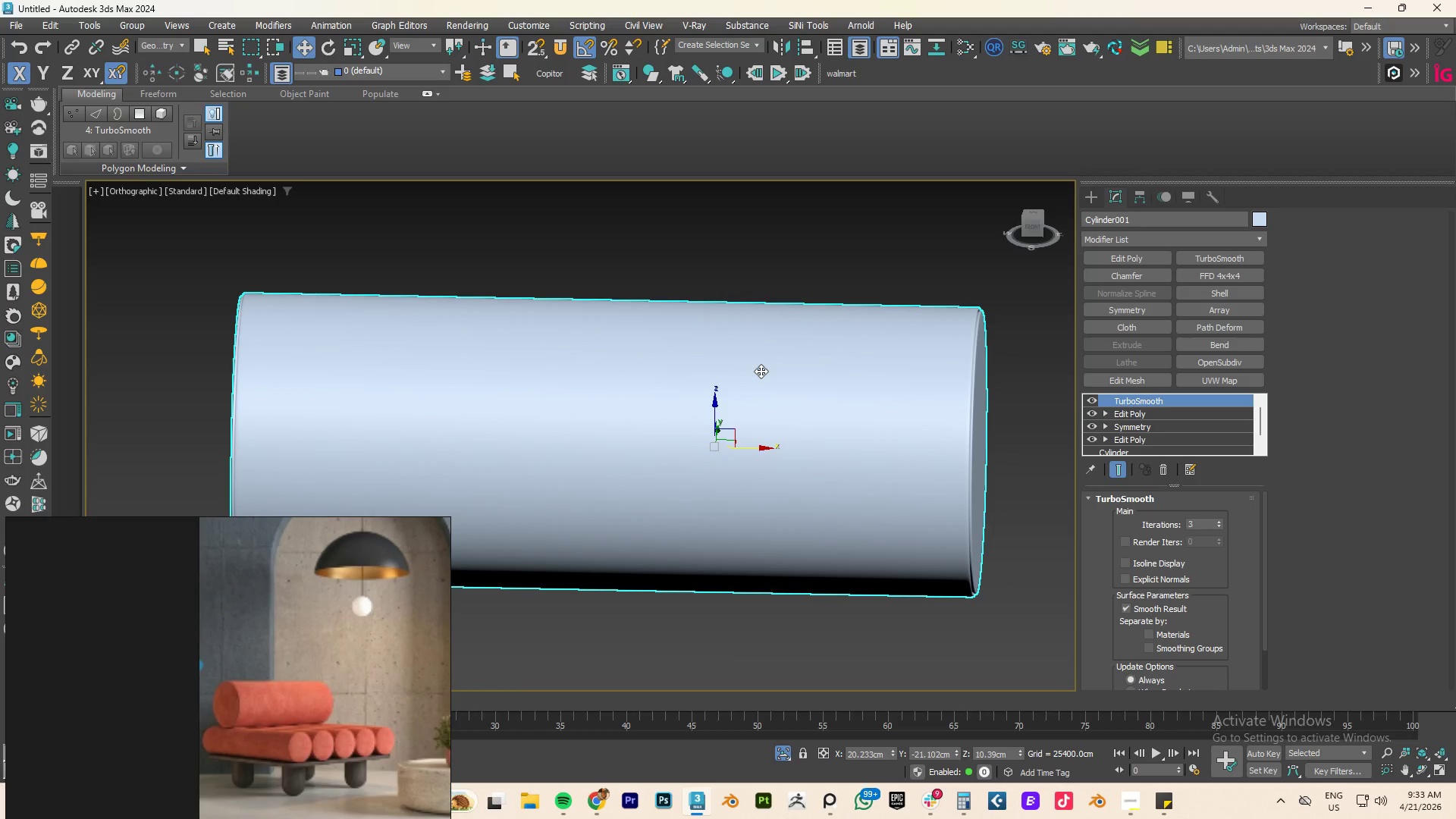 
wait(39.19)
 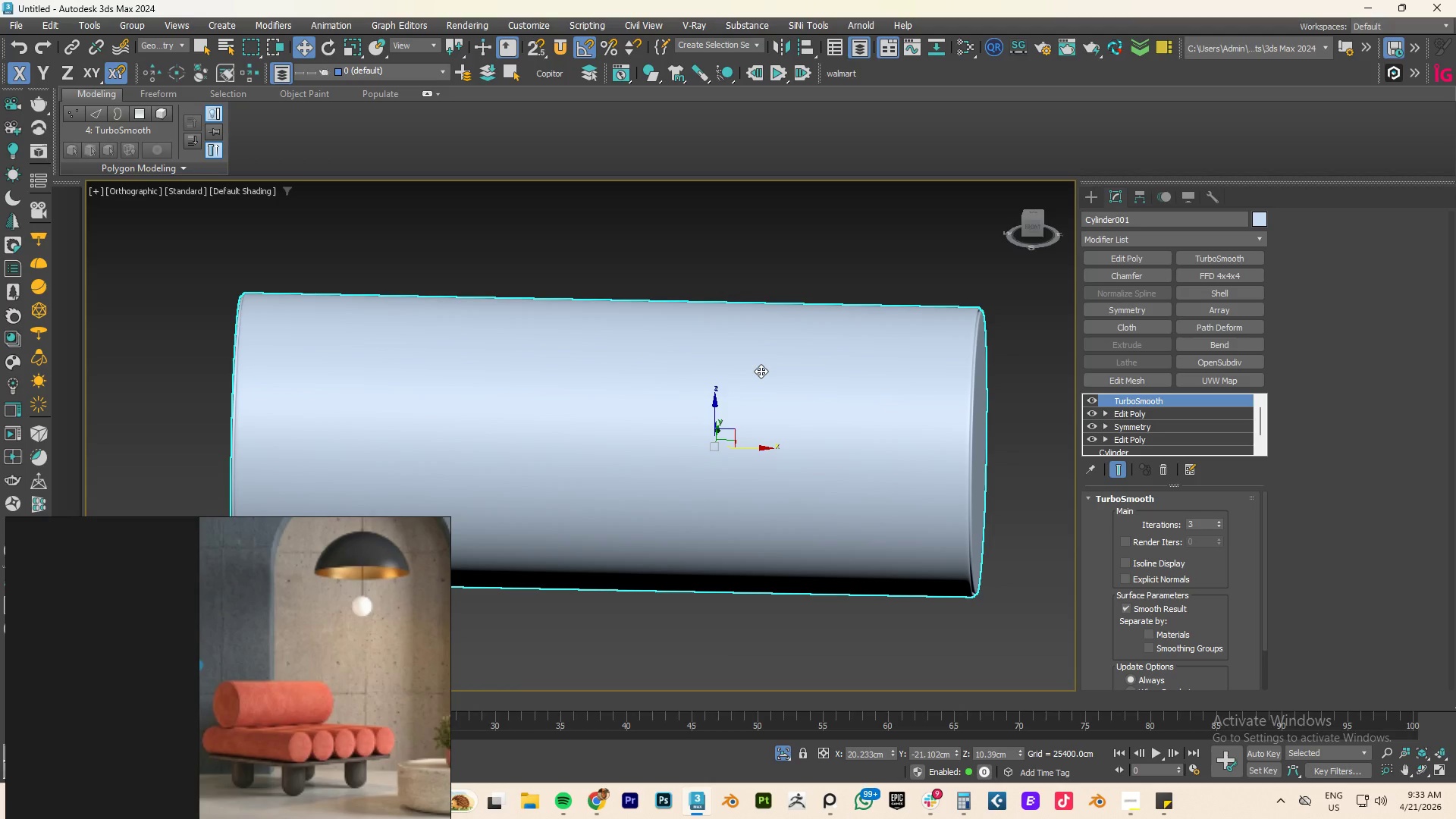 
scroll: coordinate [858, 452], scroll_direction: down, amount: 2.0
 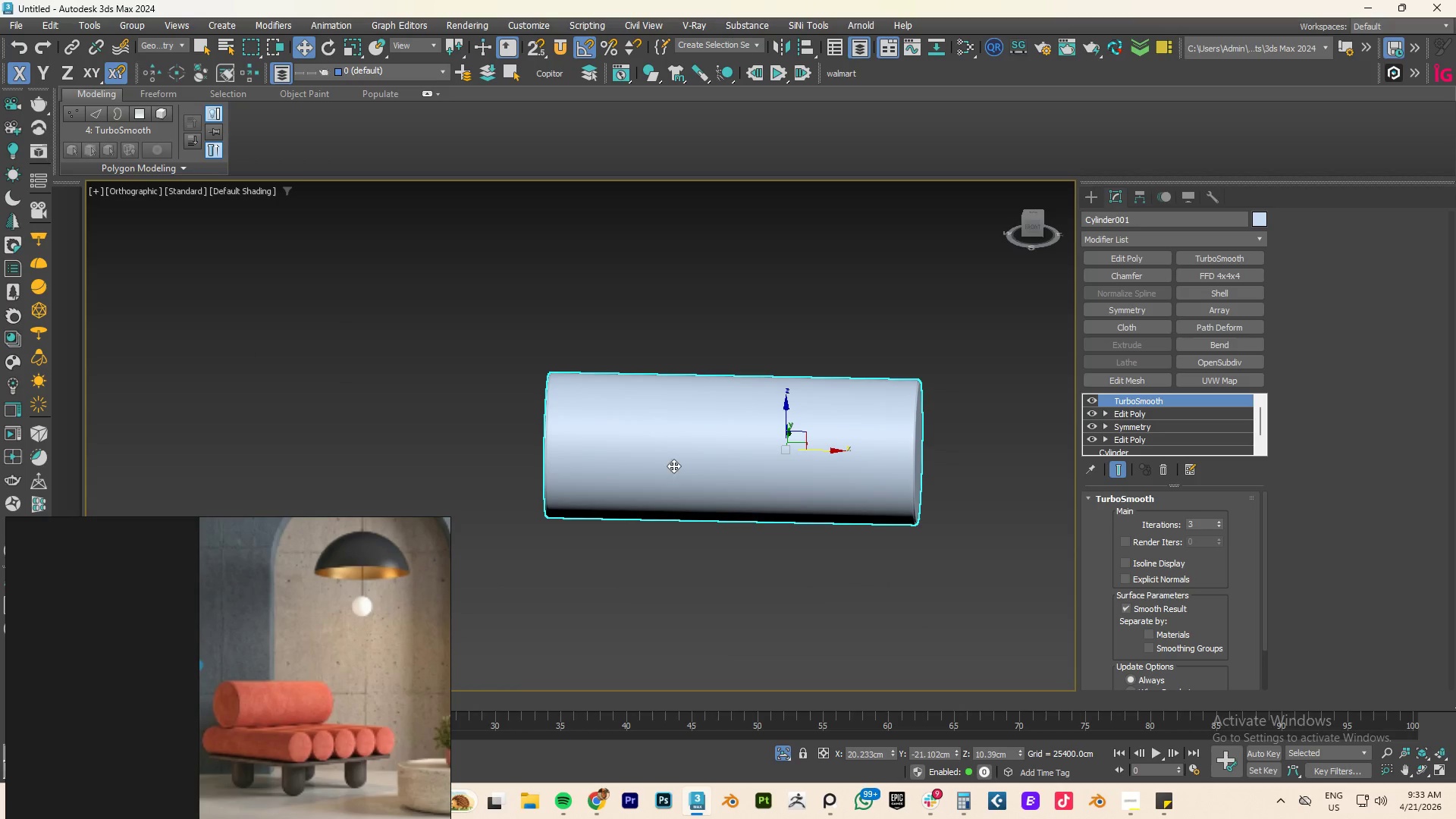 
hold_key(key=AltLeft, duration=1.16)
 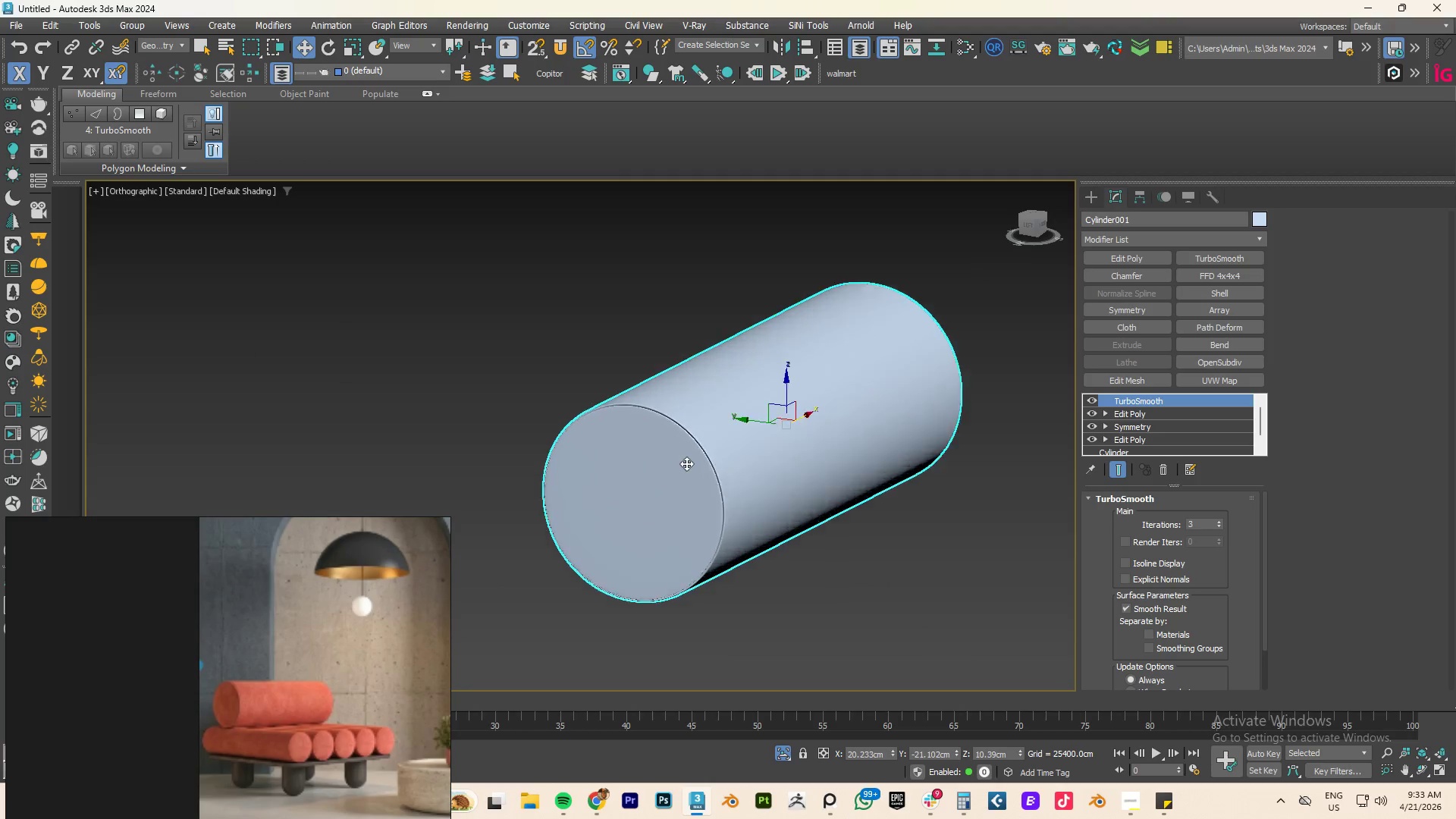 
scroll: coordinate [686, 463], scroll_direction: up, amount: 3.0
 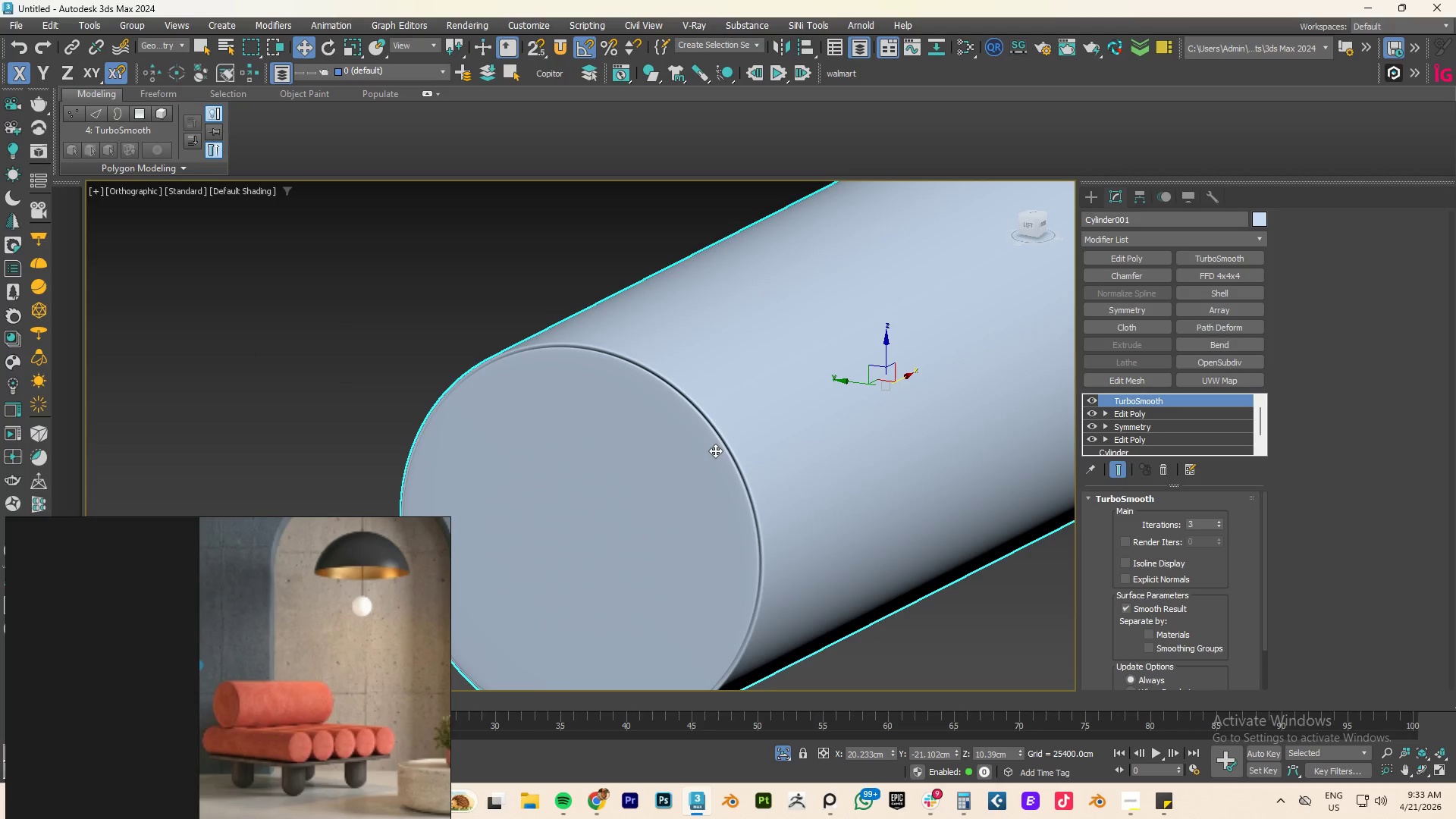 
hold_key(key=AltLeft, duration=0.88)
 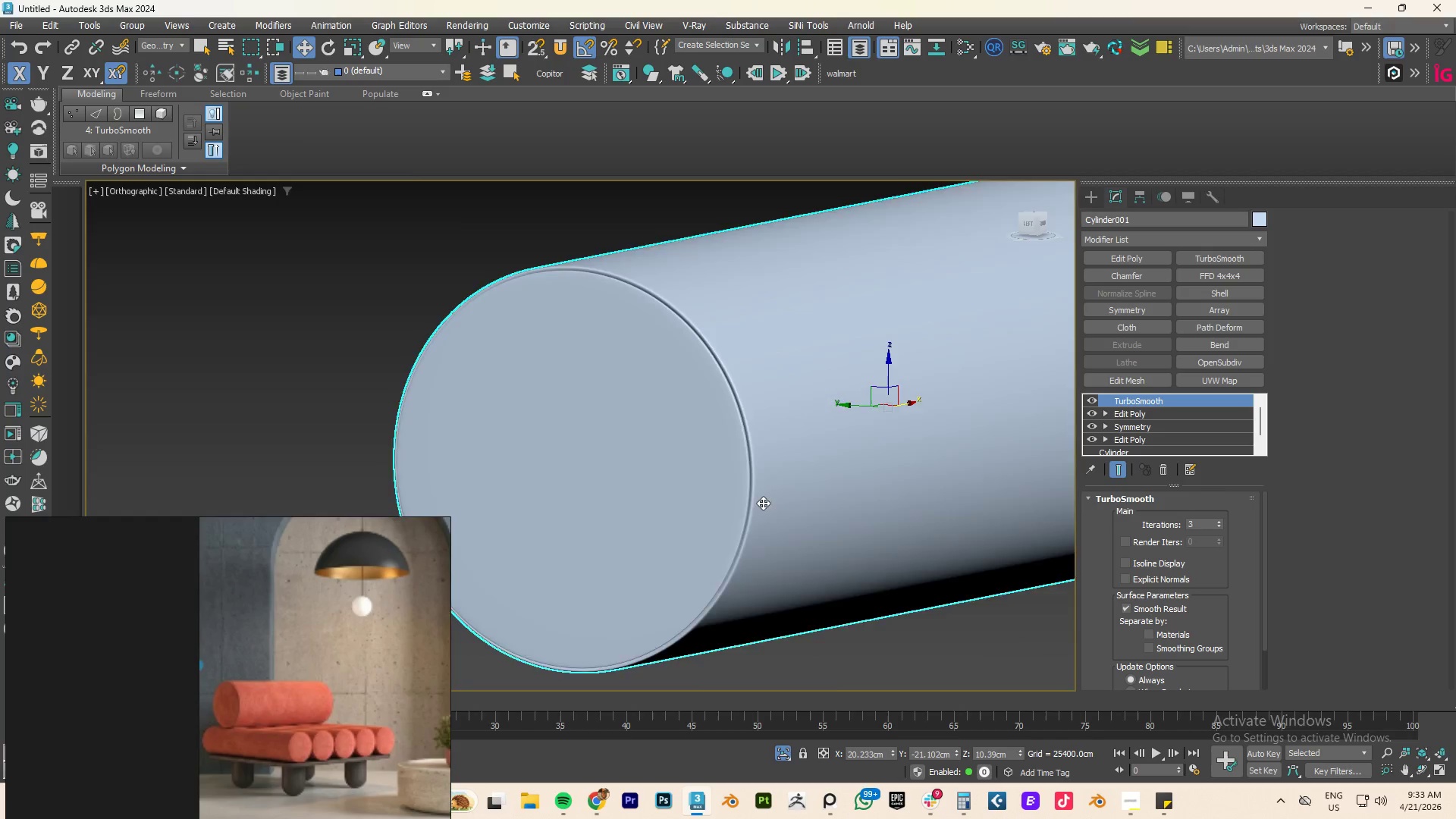 
scroll: coordinate [726, 472], scroll_direction: up, amount: 6.0
 